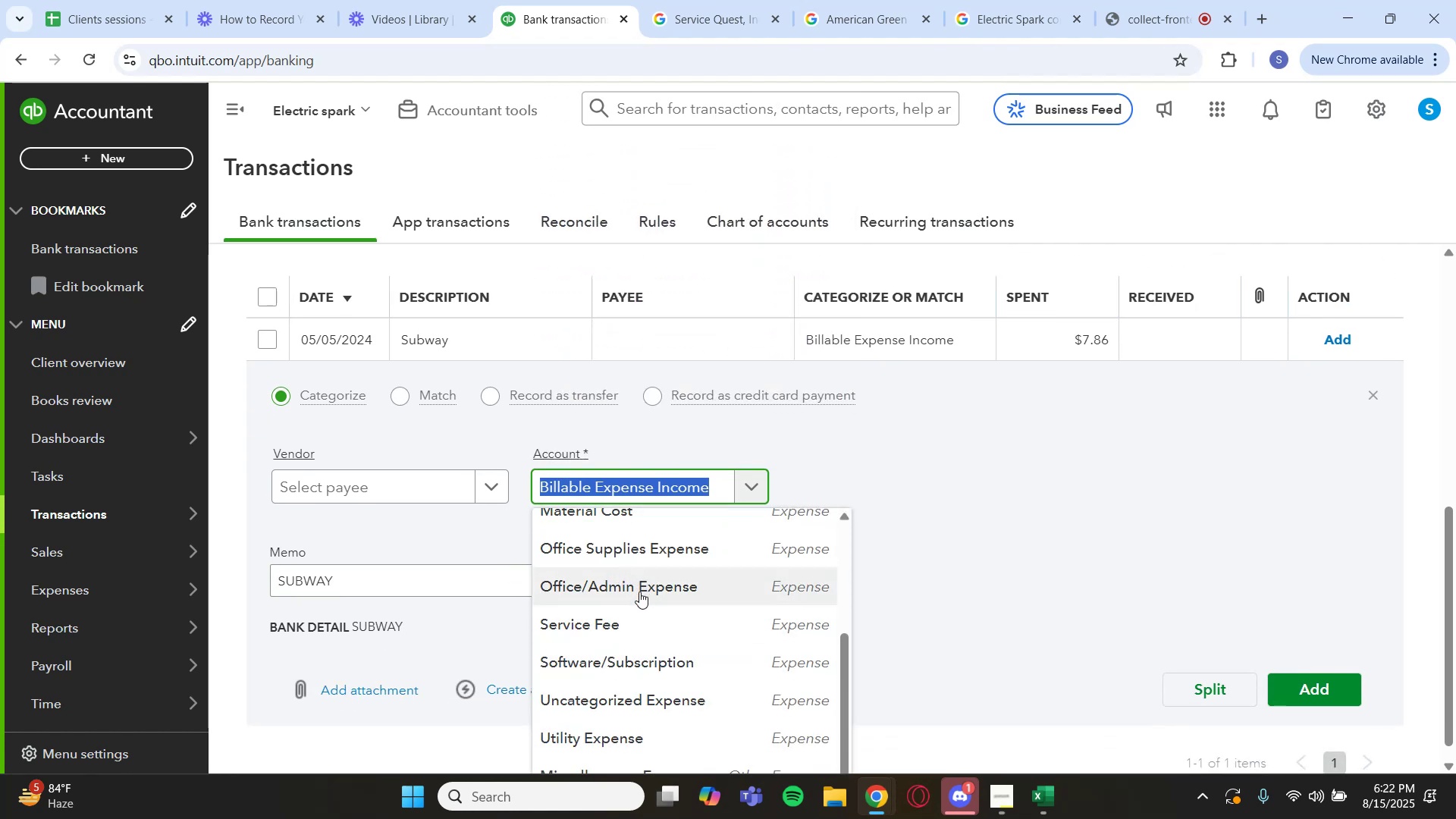 
scroll: coordinate [664, 639], scroll_direction: up, amount: 2.0
 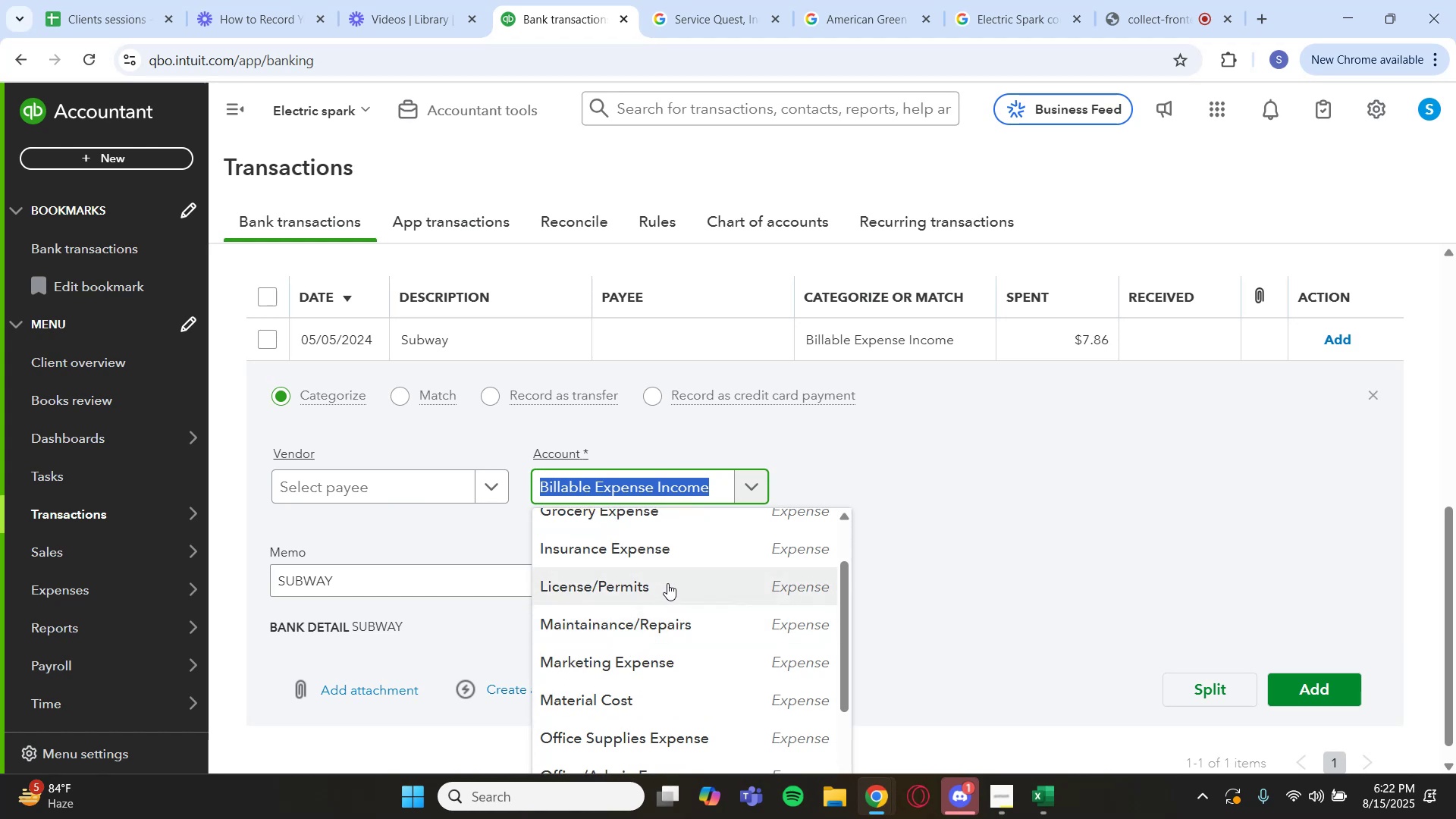 
key(Backquote)
 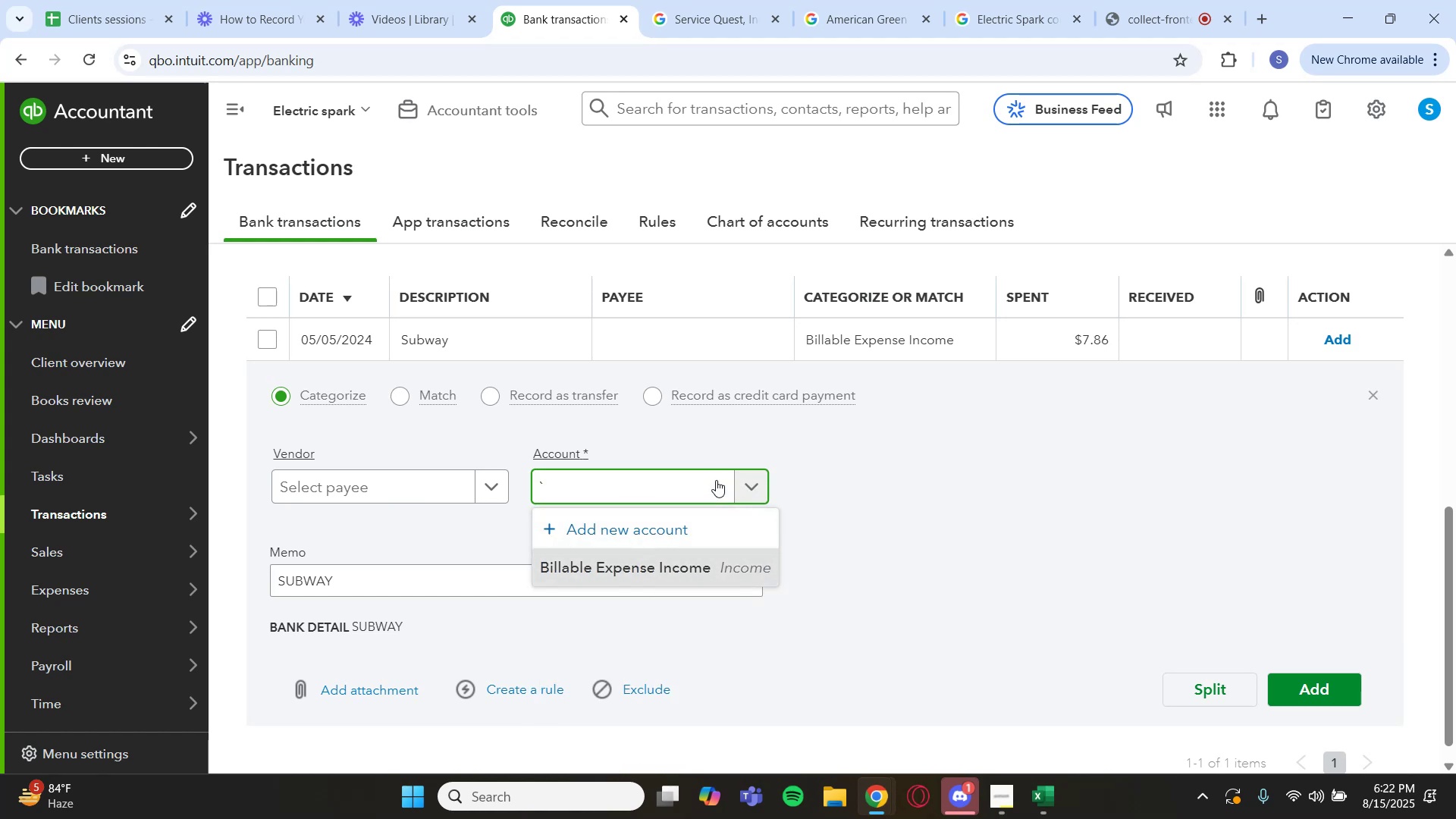 
key(Backspace)
 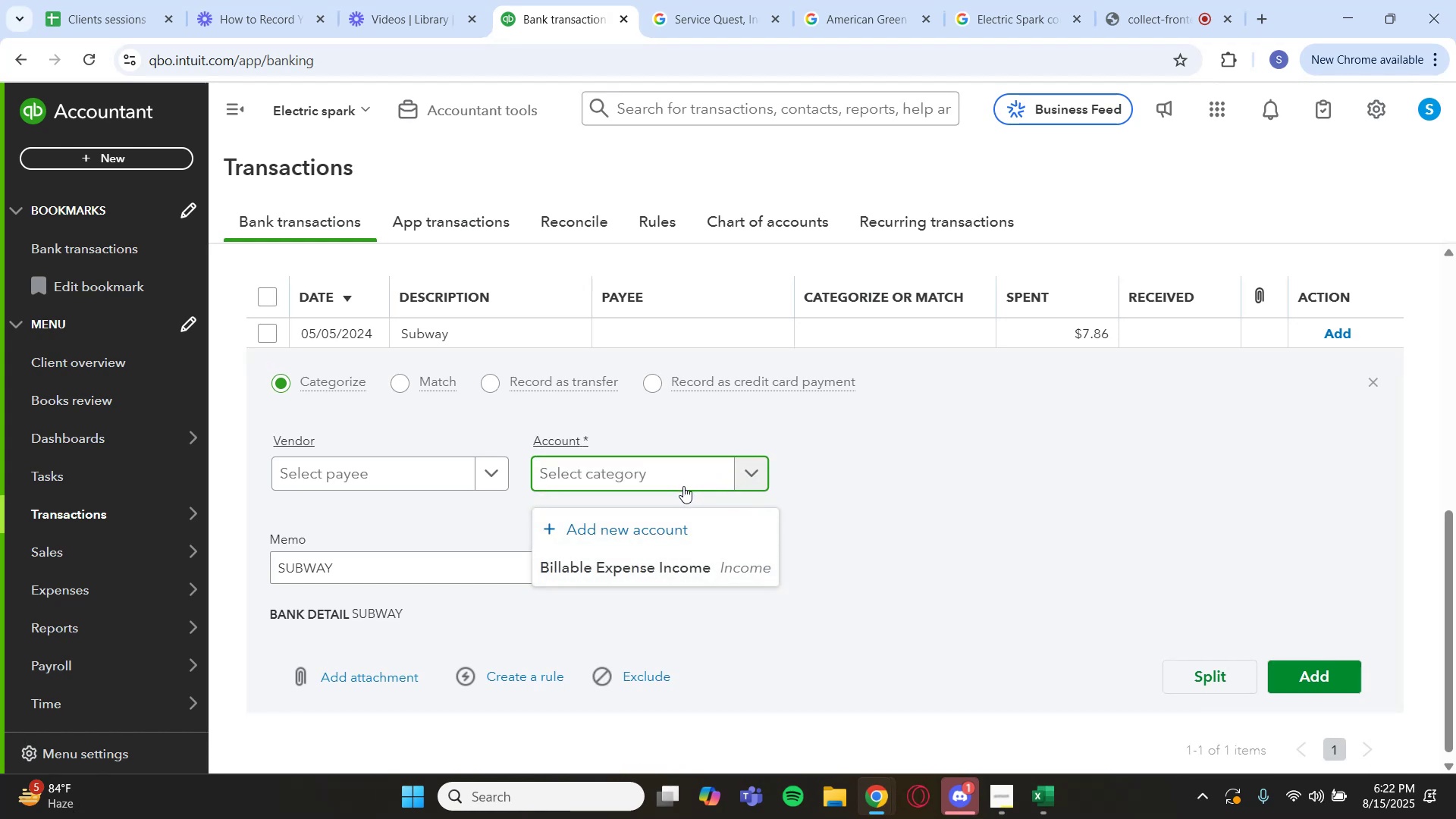 
left_click([675, 477])
 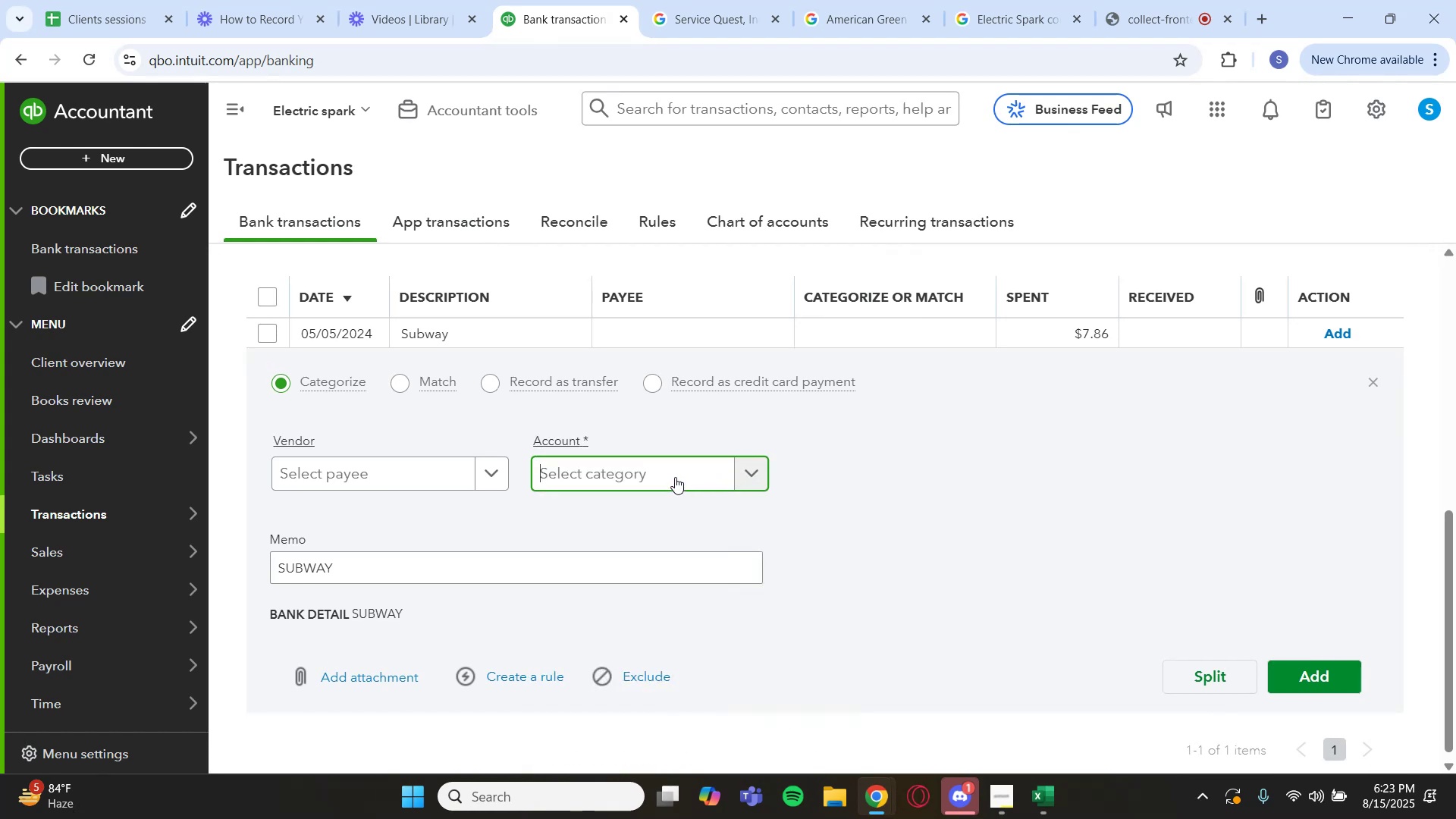 
left_click([675, 477])
 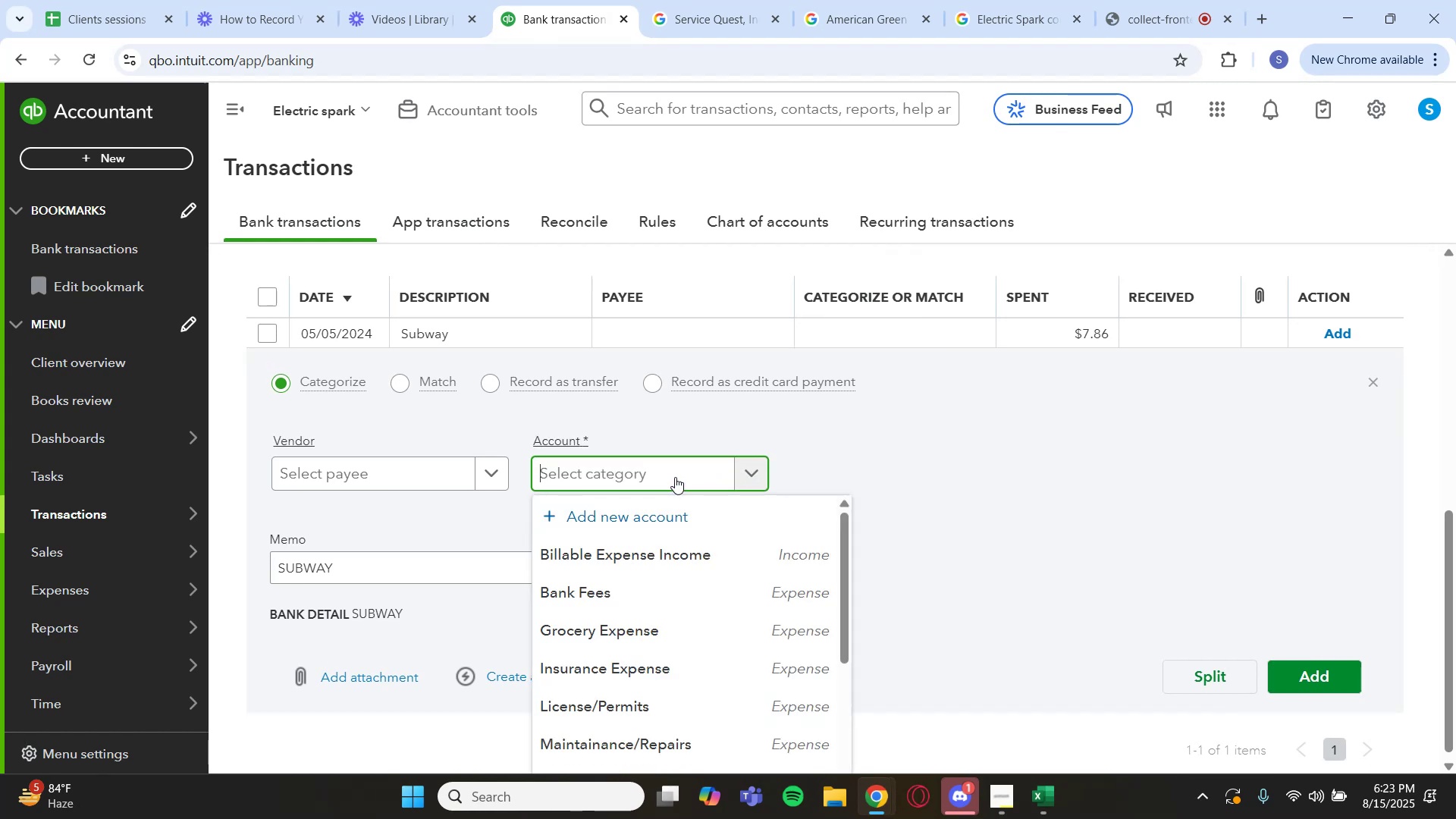 
type(mea)
key(Backspace)
key(Backspace)
key(Backspace)
 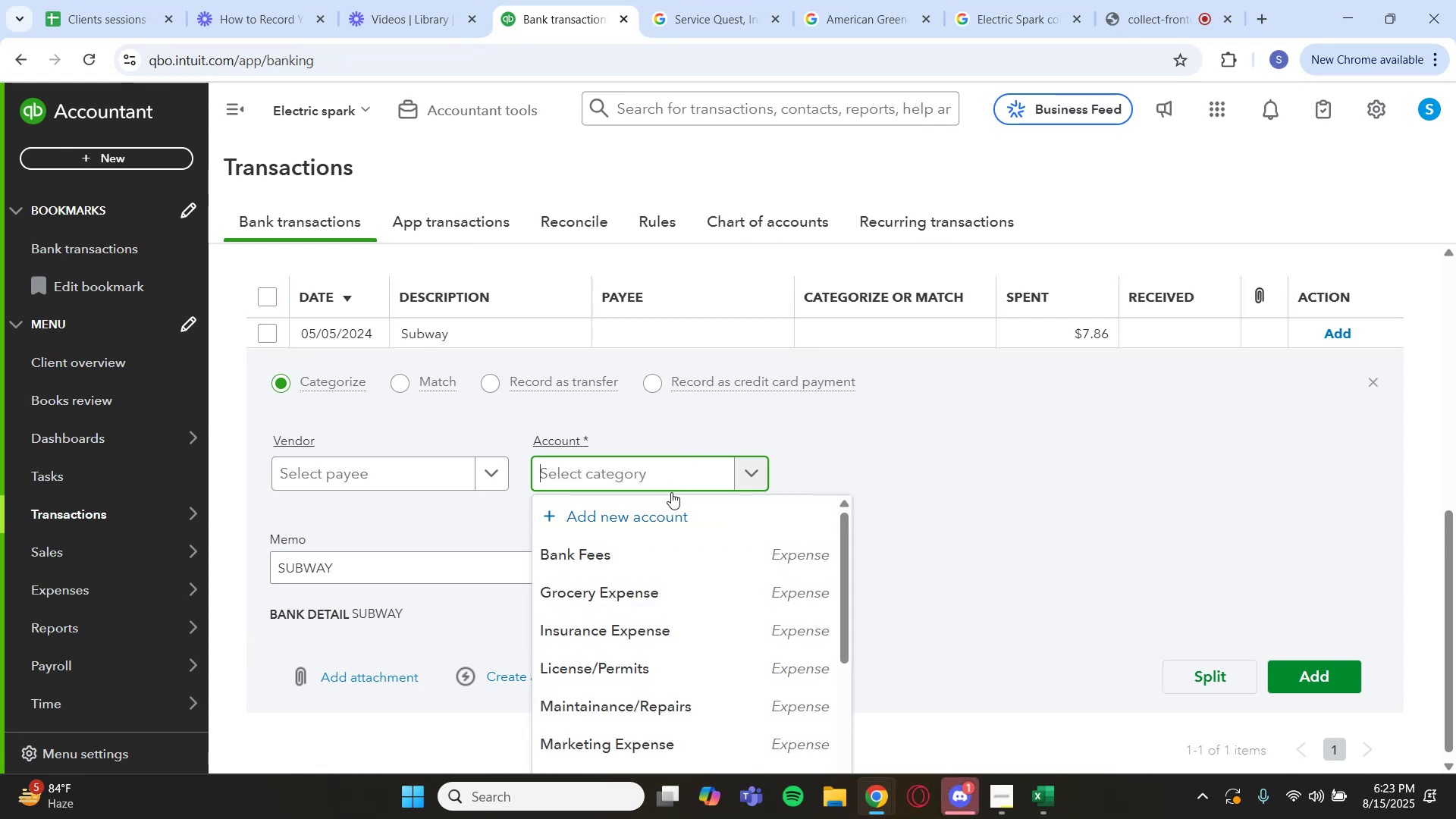 
left_click([678, 515])
 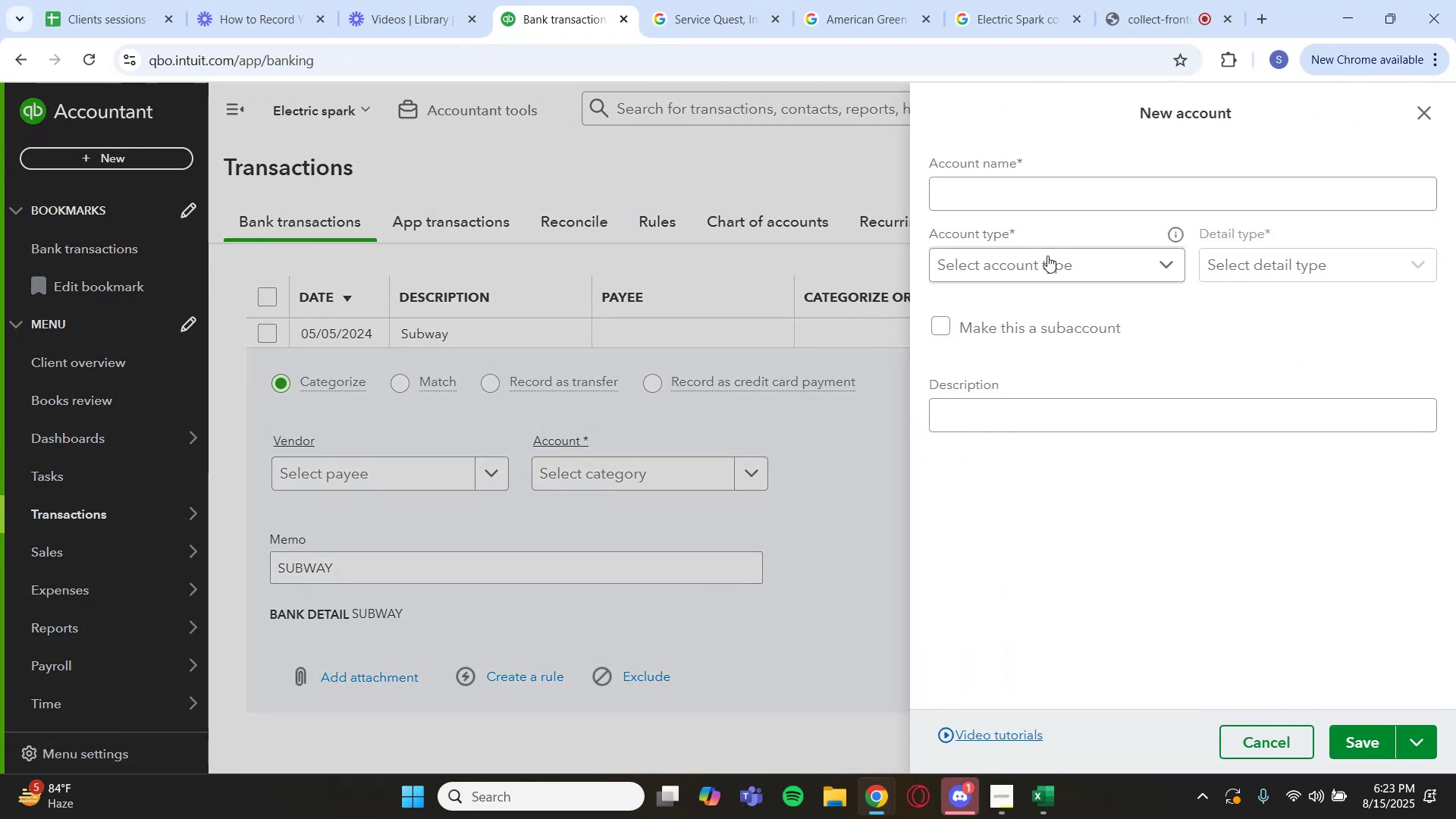 
left_click([1043, 196])
 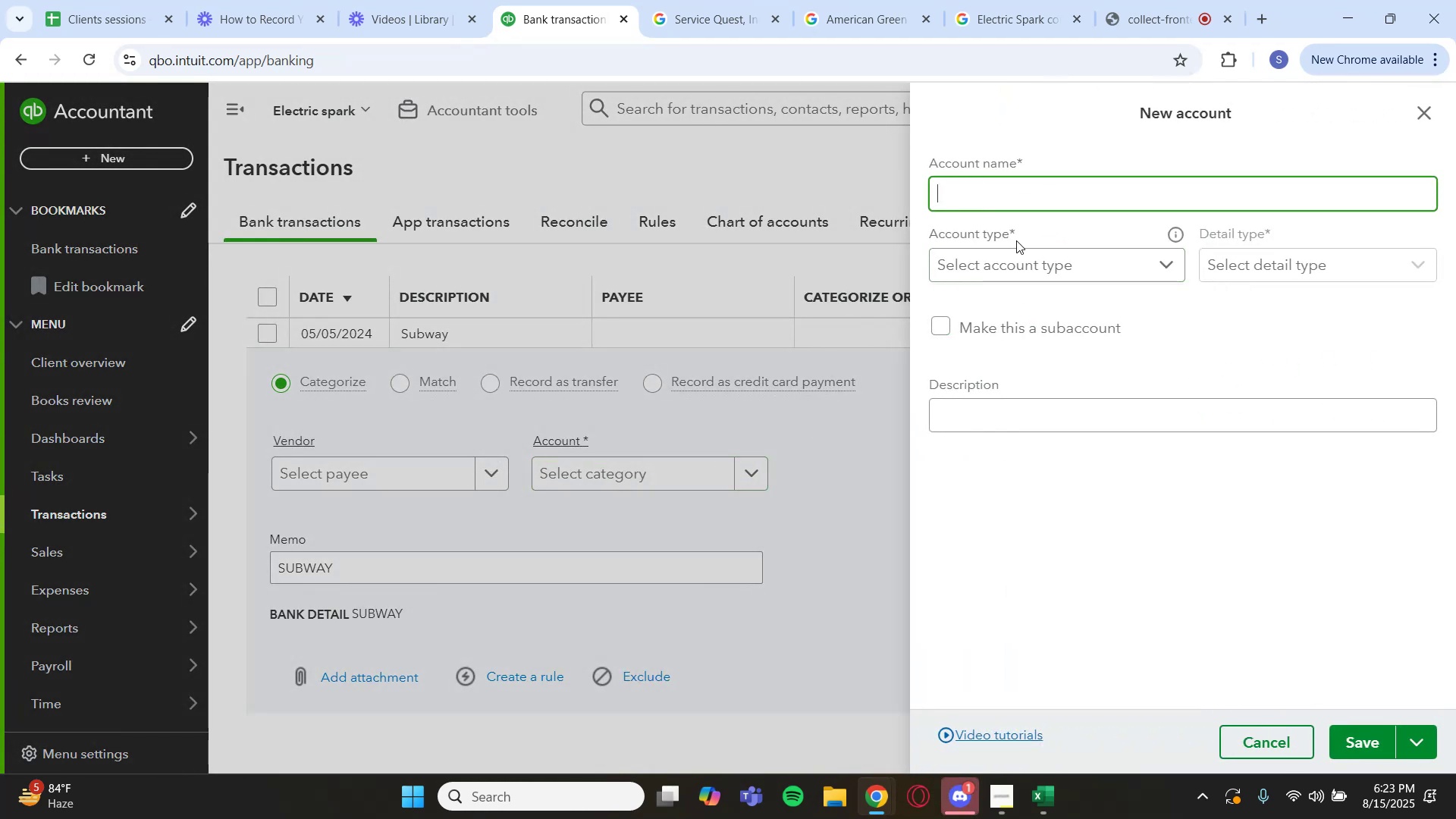 
type(Meals and Entertainment)
 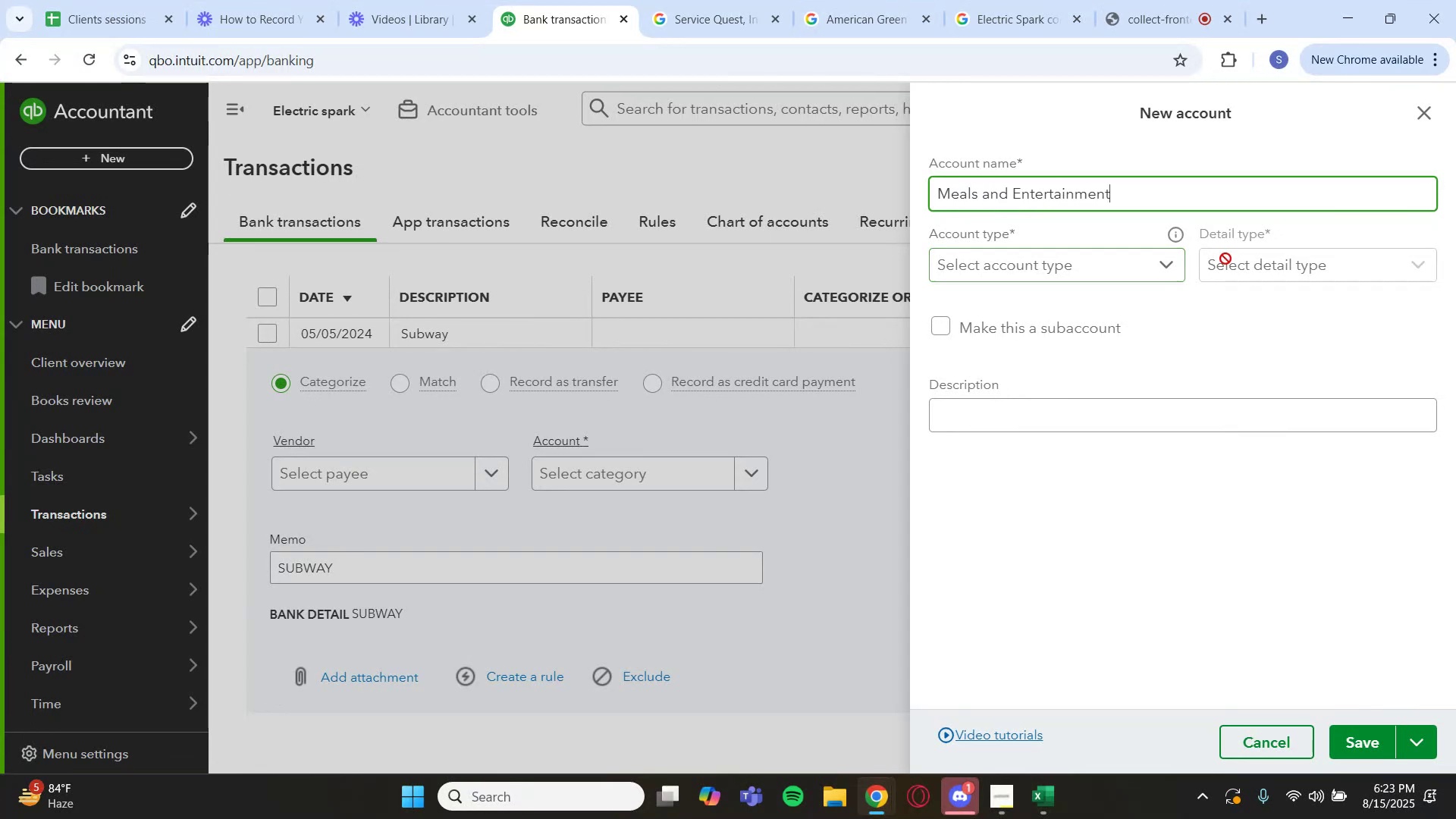 
left_click([1141, 267])
 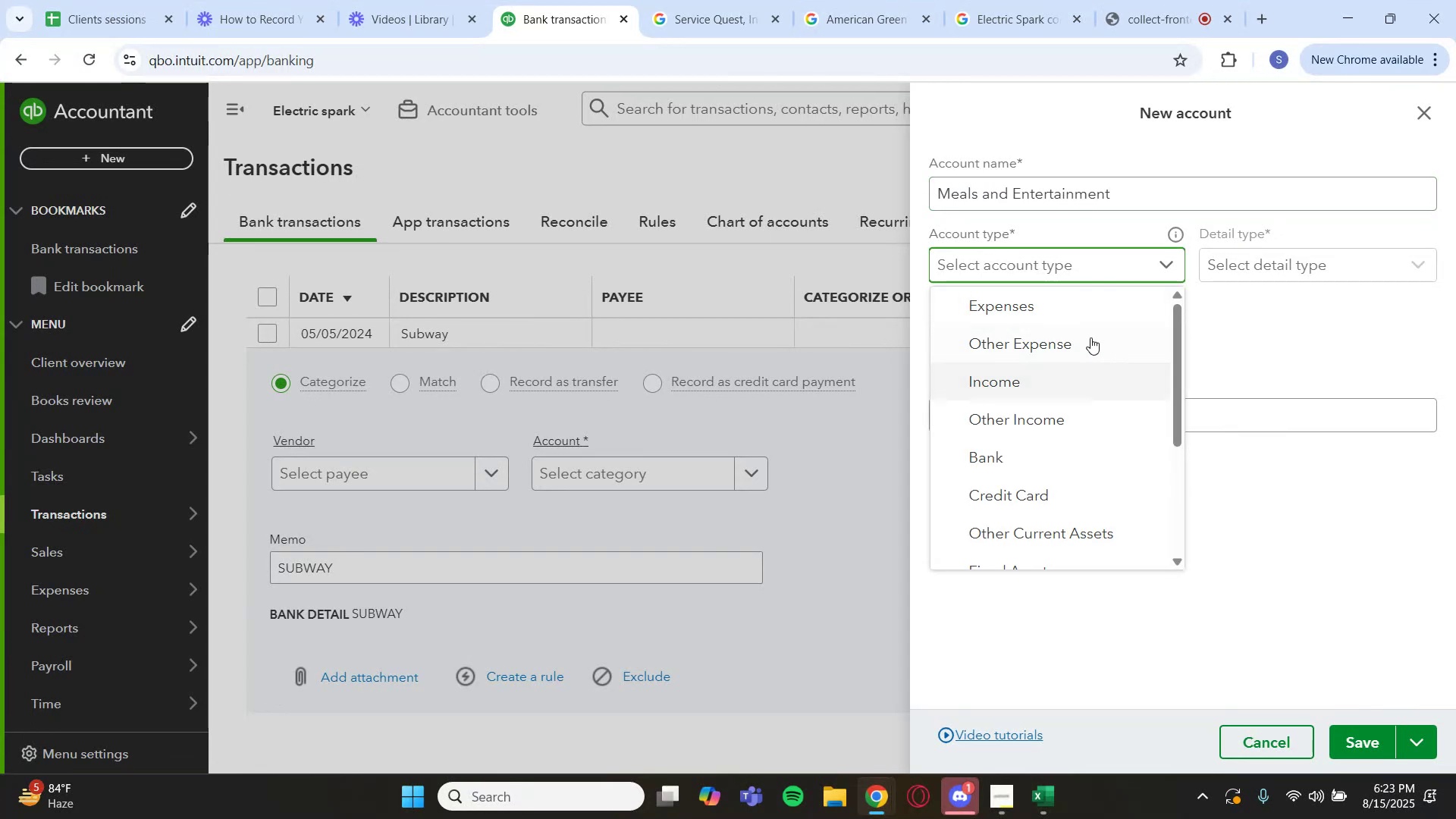 
left_click([1088, 308])
 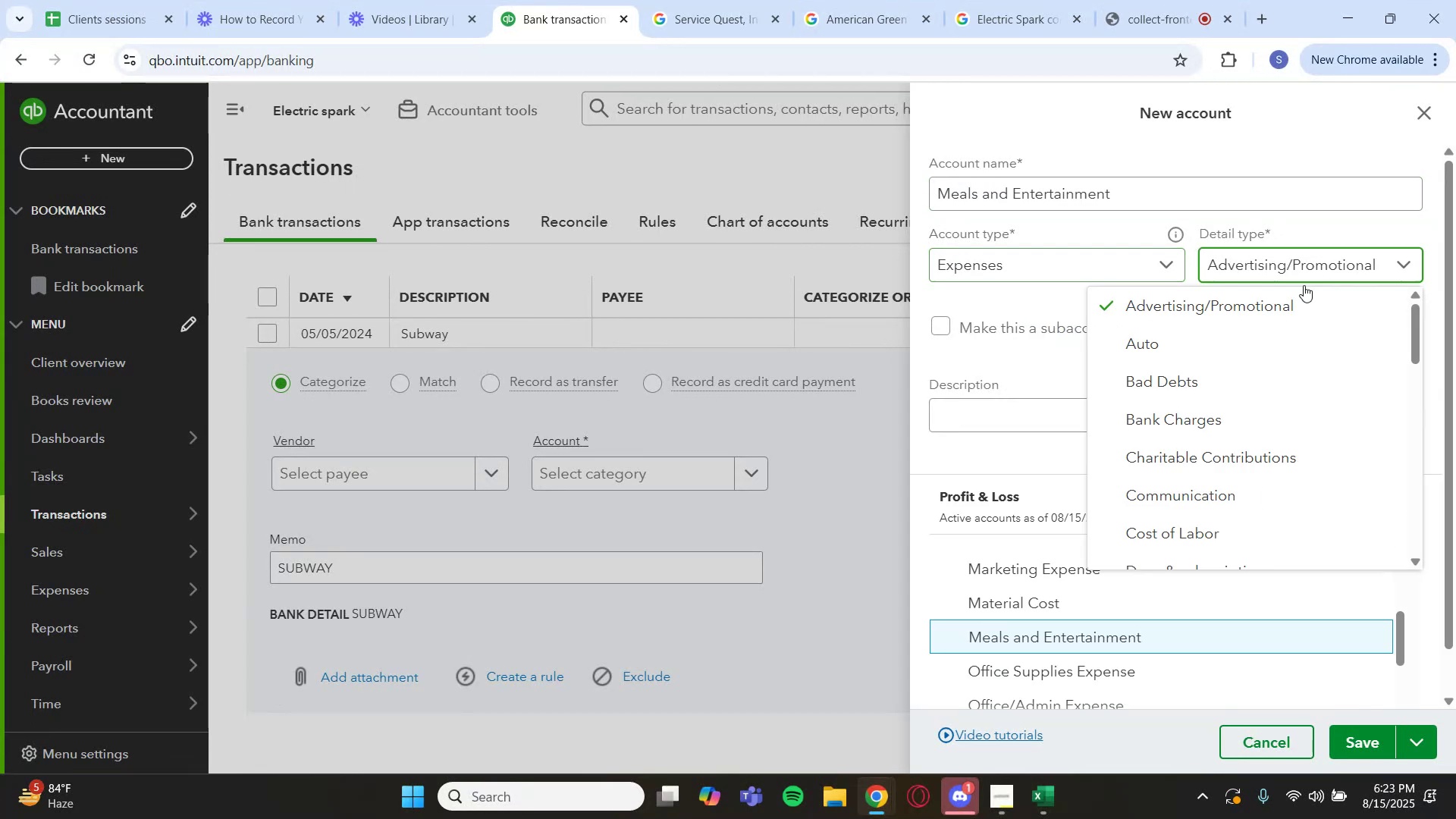 
scroll: coordinate [1265, 492], scroll_direction: down, amount: 3.0
 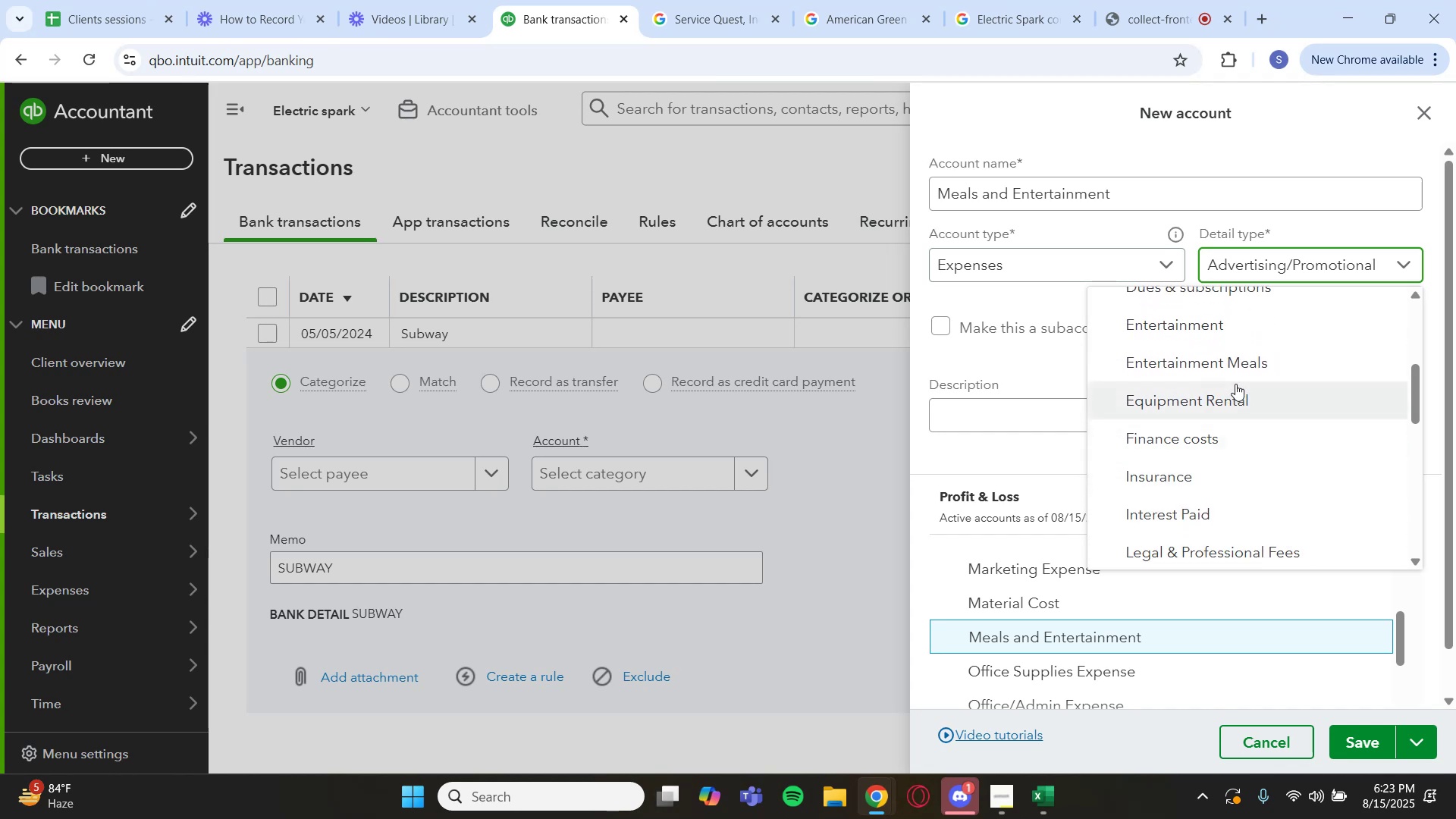 
left_click([1247, 374])
 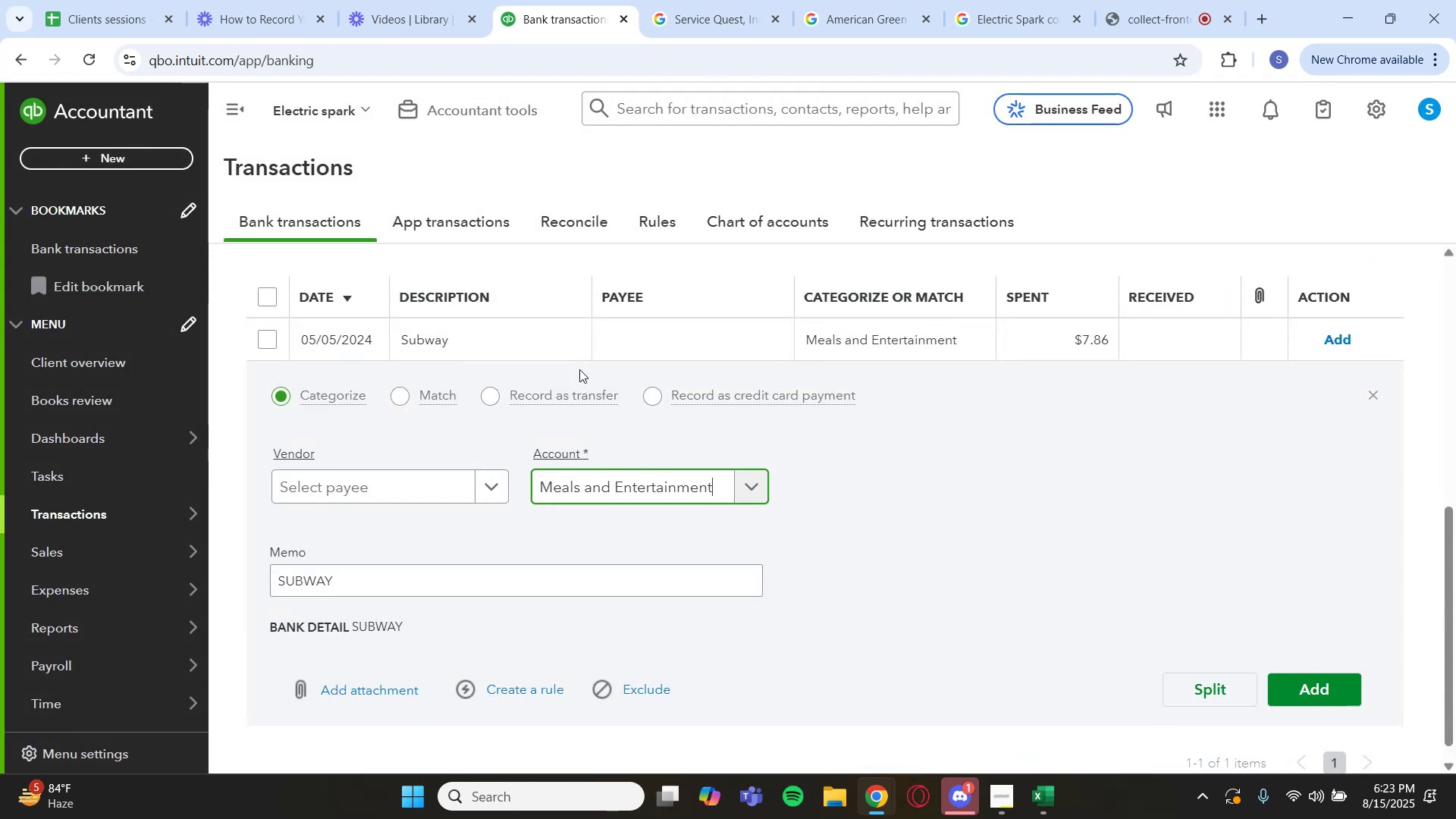 
wait(7.82)
 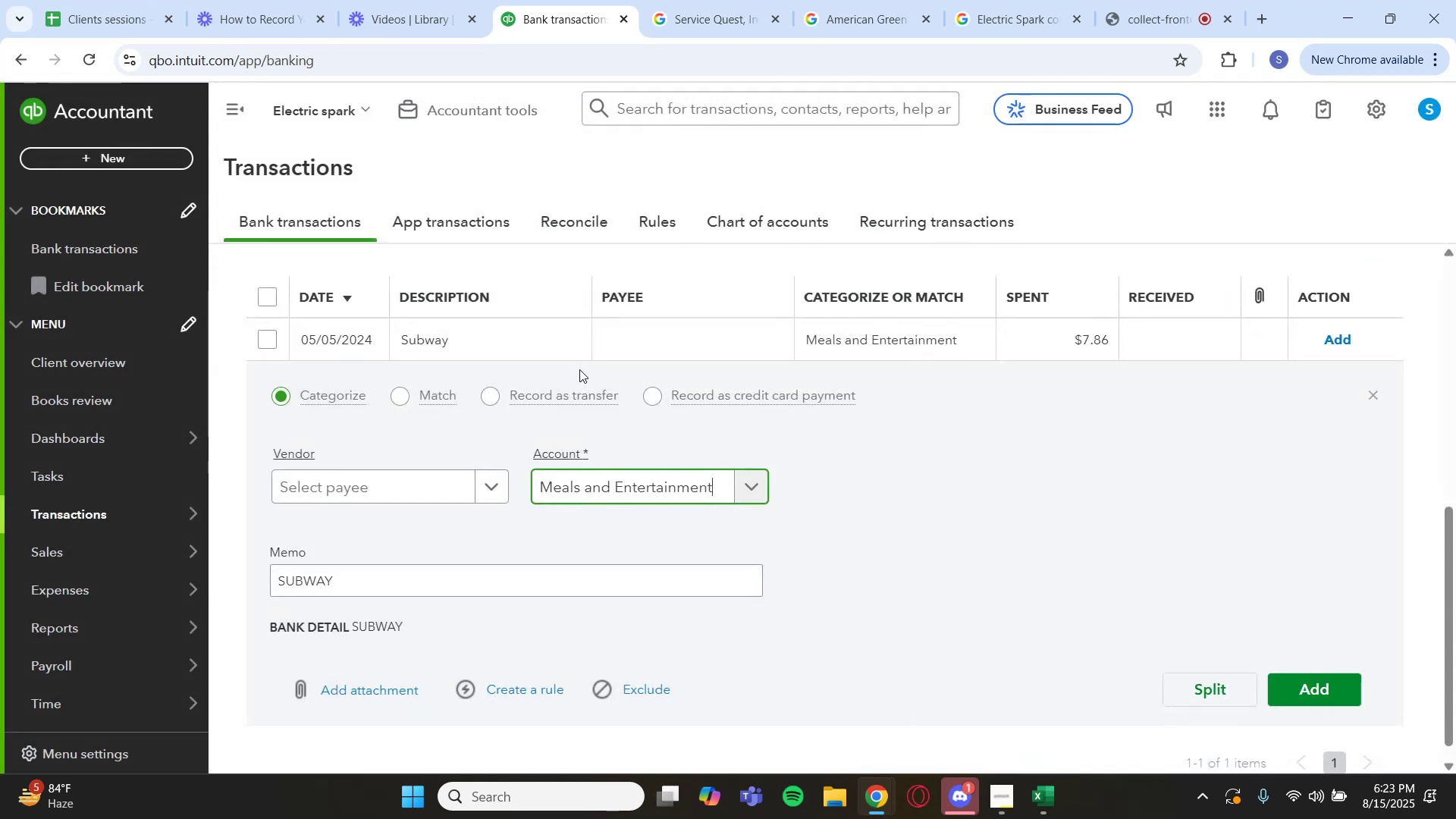 
left_click([1310, 696])
 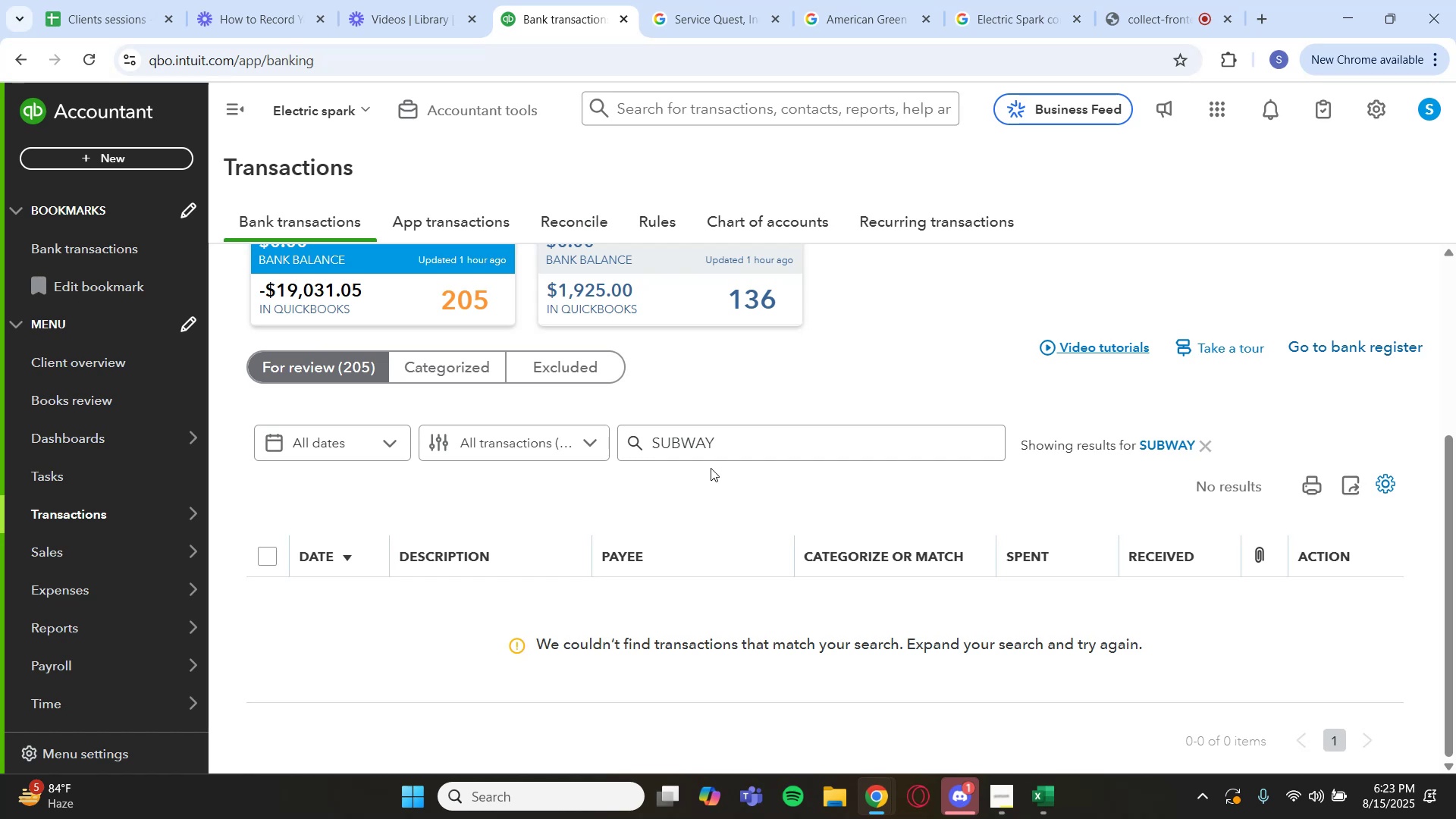 
wait(27.34)
 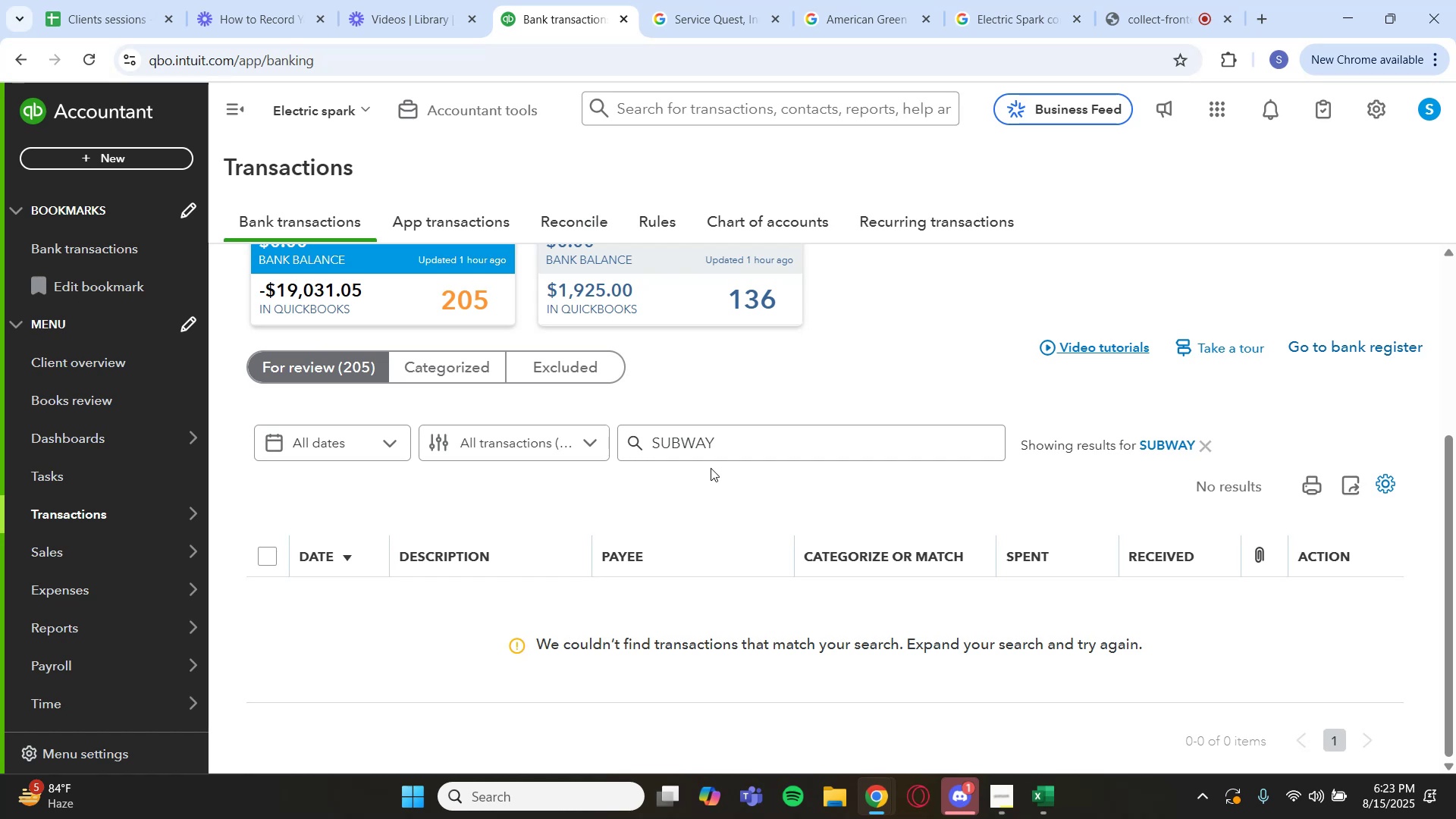 
left_click([1199, 441])
 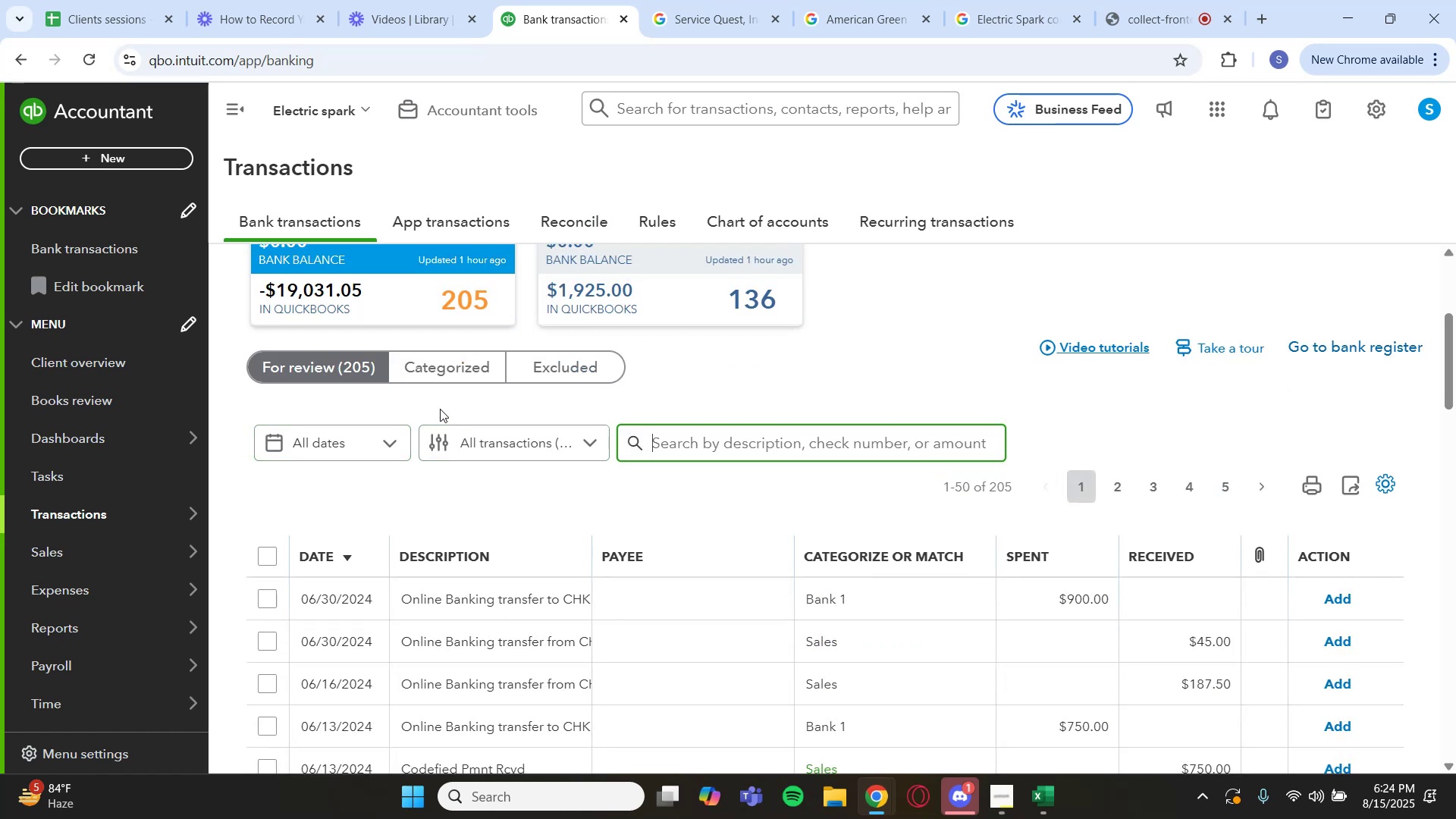 
scroll: coordinate [541, 566], scroll_direction: down, amount: 7.0
 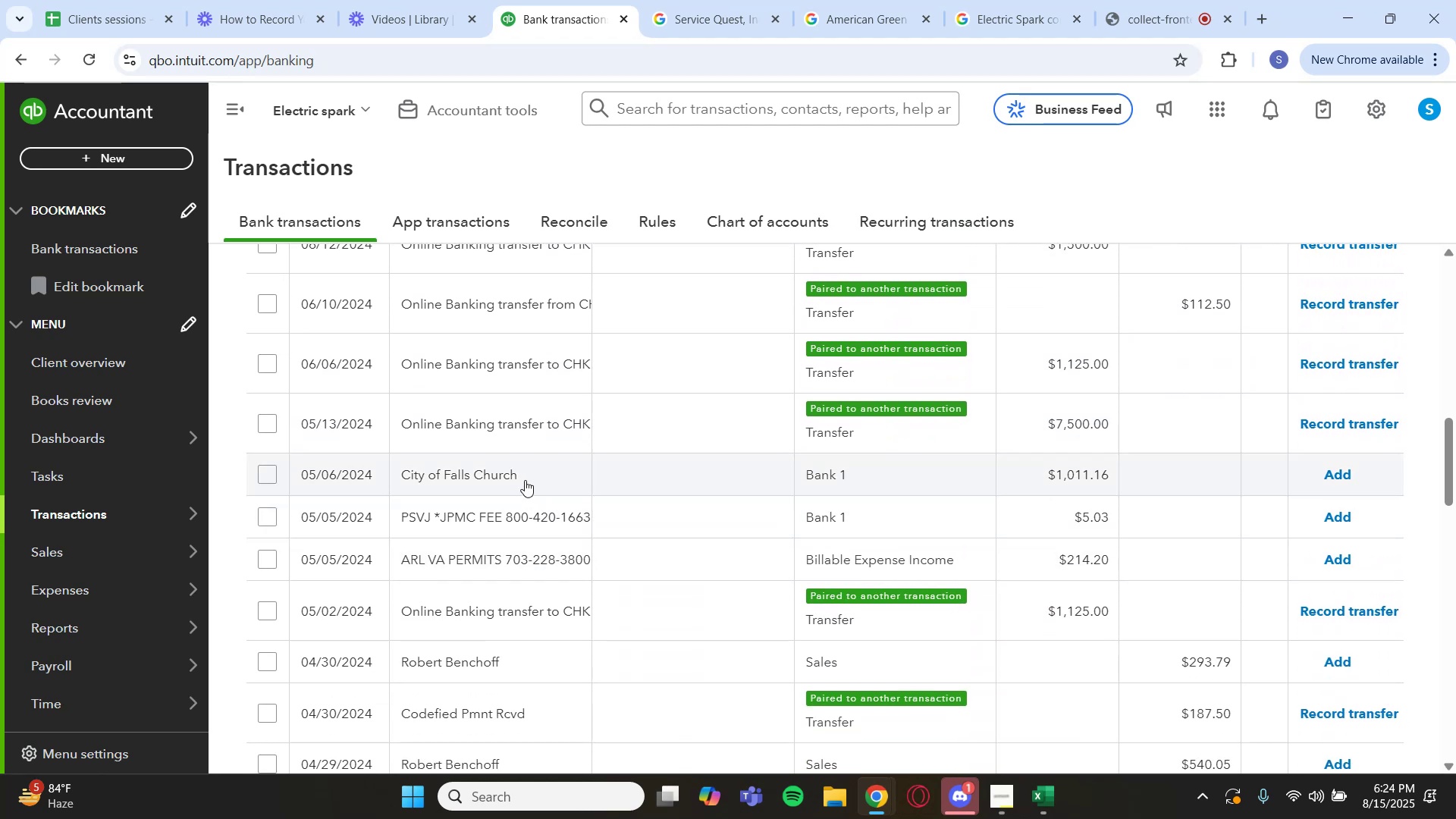 
left_click([525, 480])
 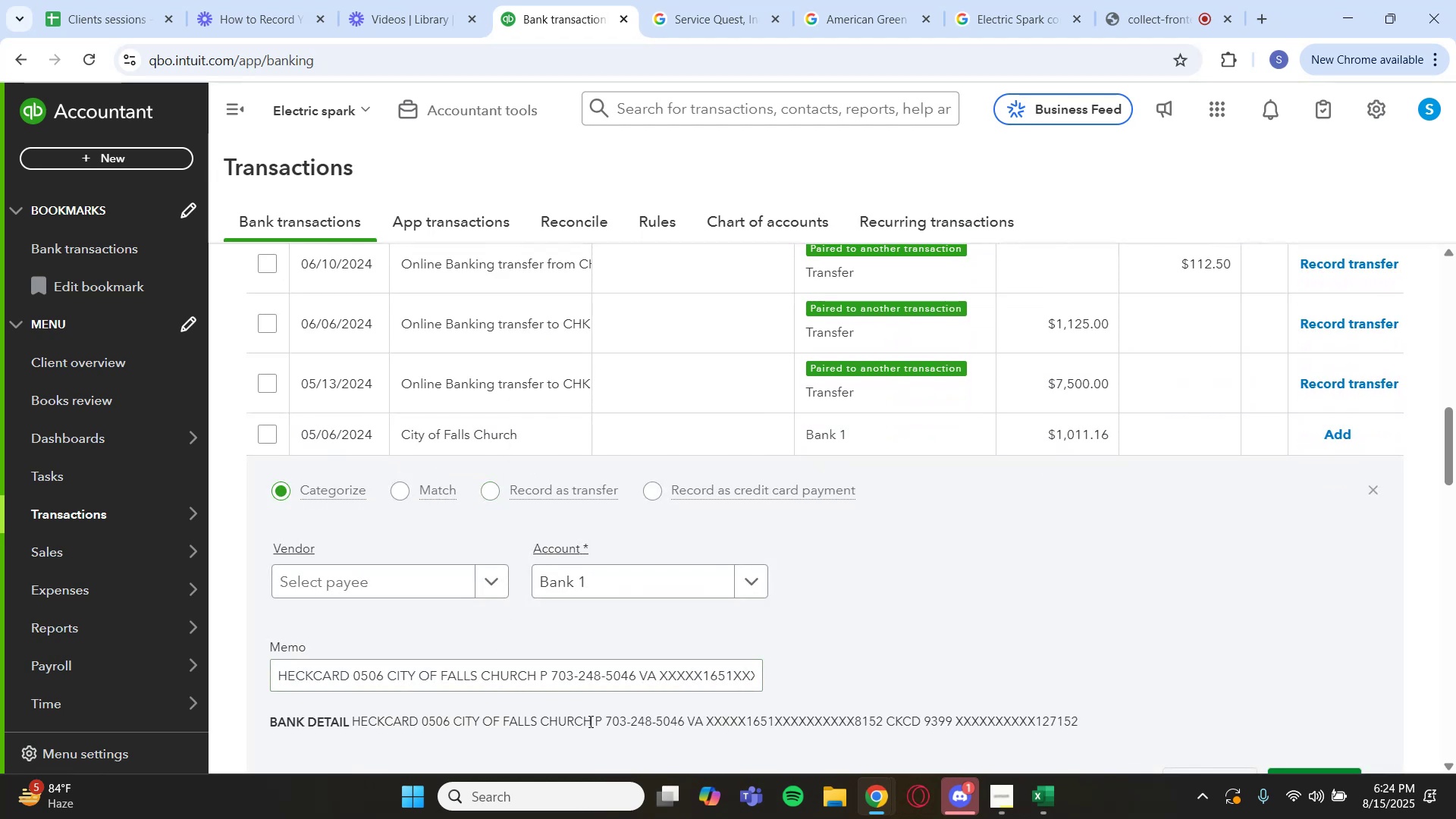 
left_click_drag(start_coordinate=[593, 720], to_coordinate=[457, 720])
 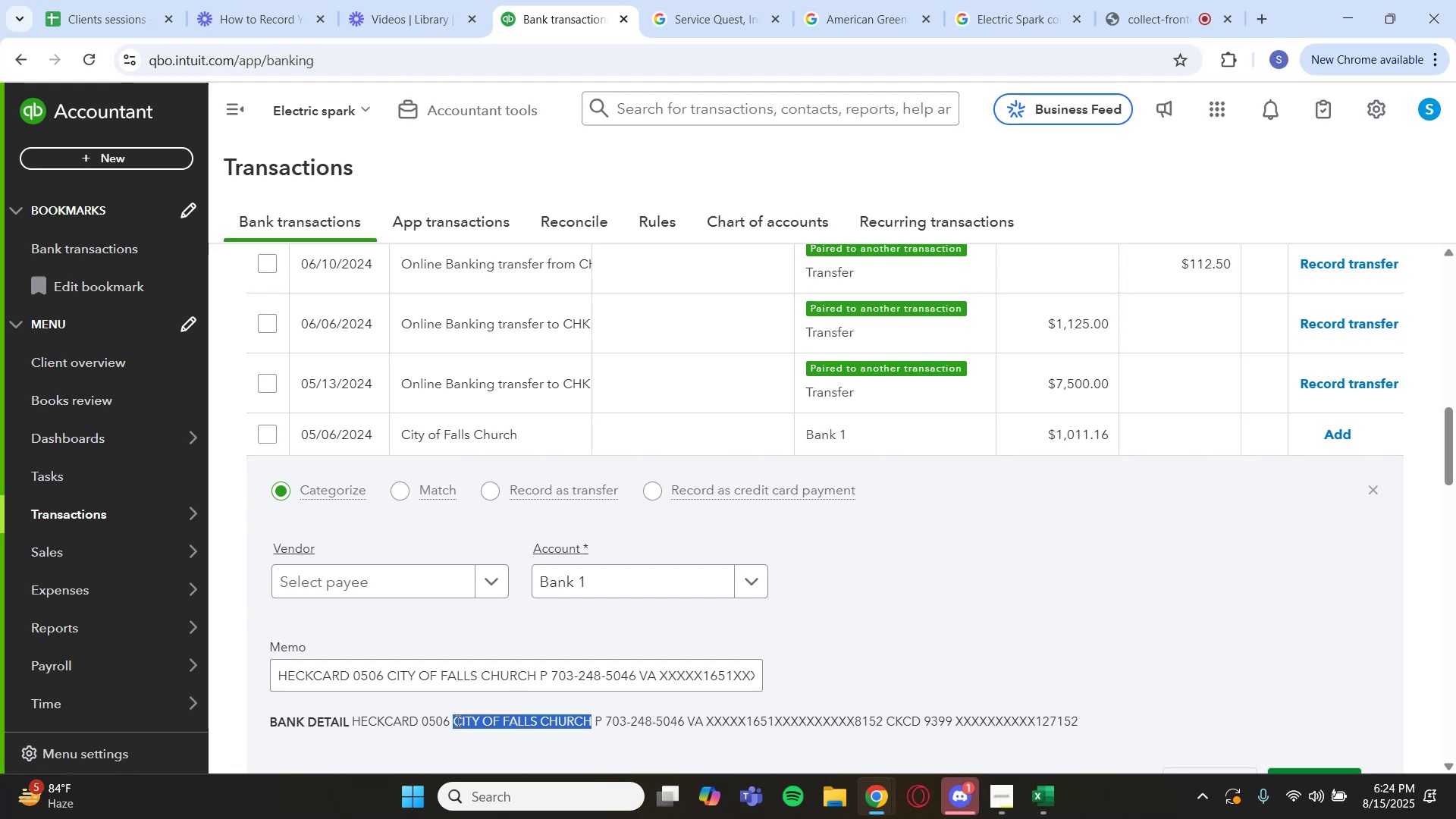 
key(Control+C)
 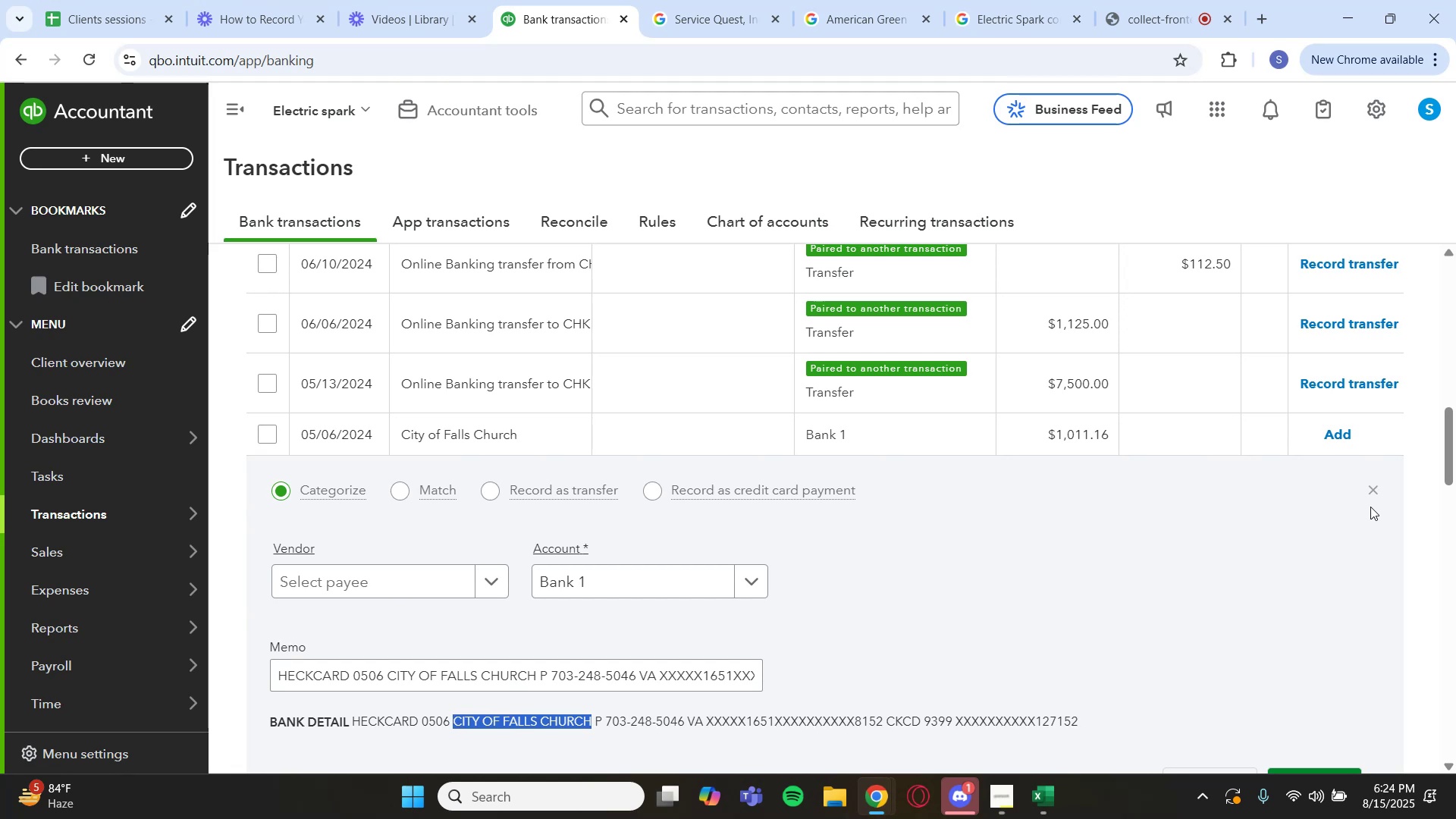 
left_click([1373, 491])
 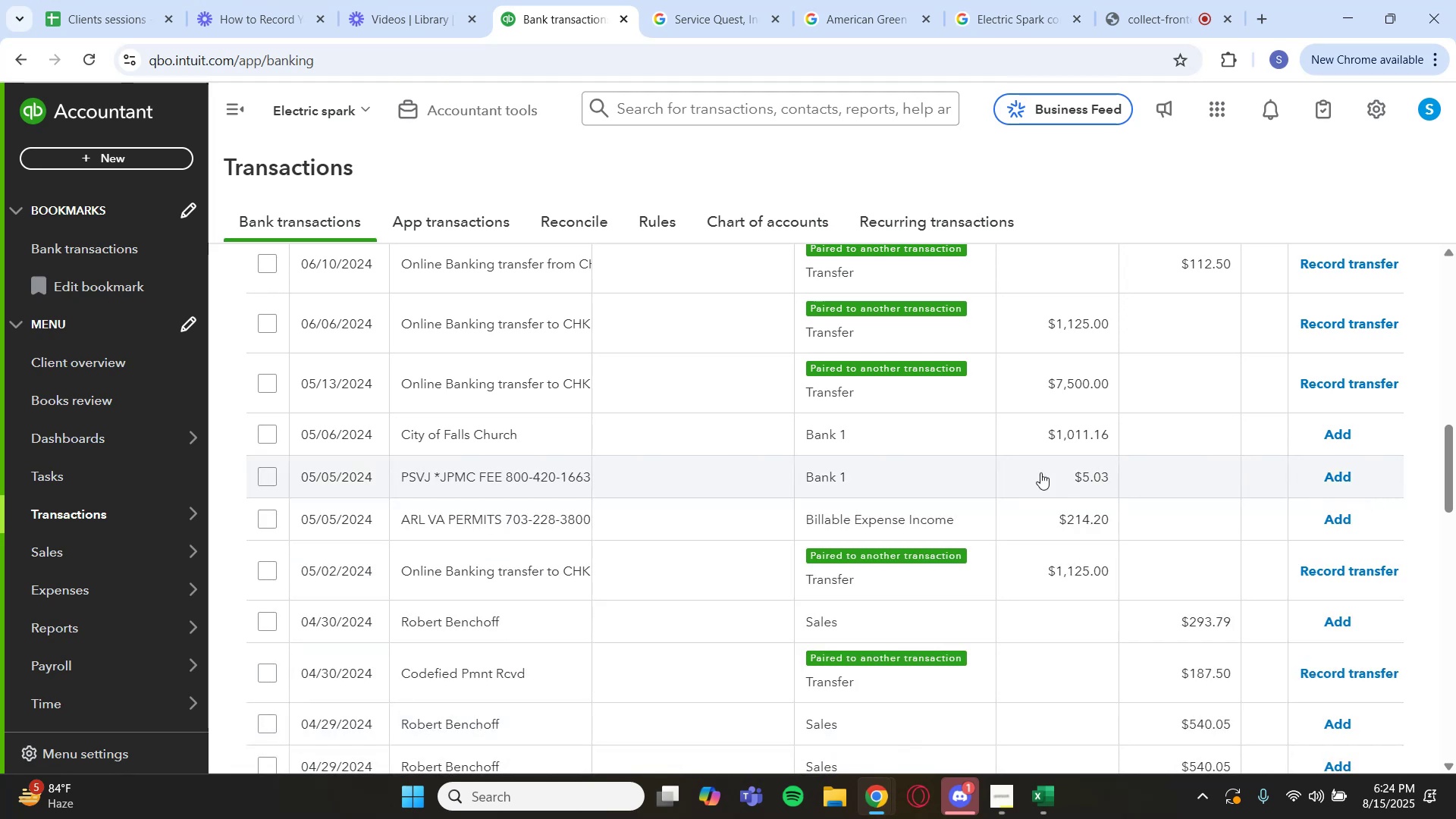 
scroll: coordinate [844, 455], scroll_direction: up, amount: 6.0
 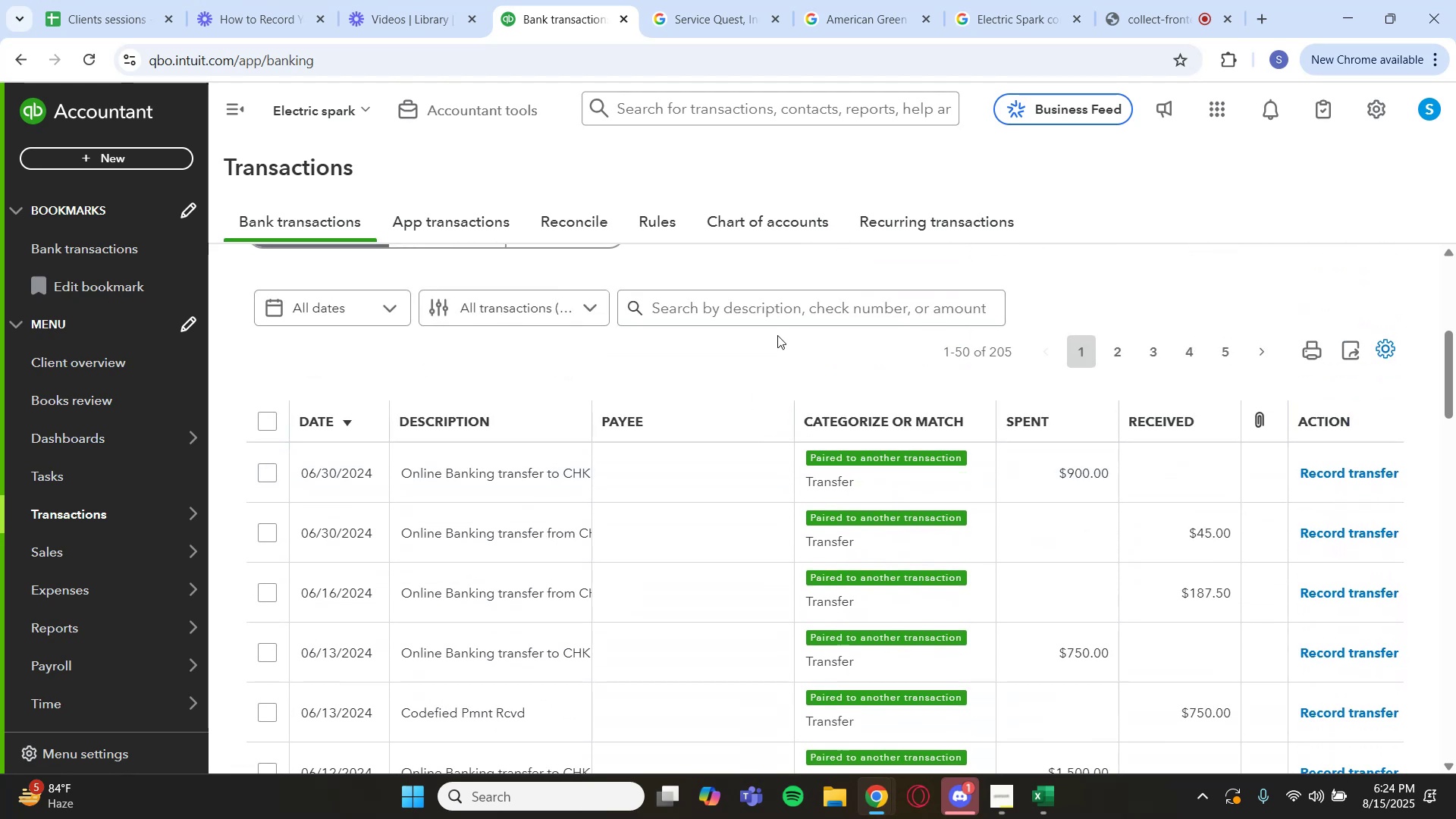 
key(Control+V)
 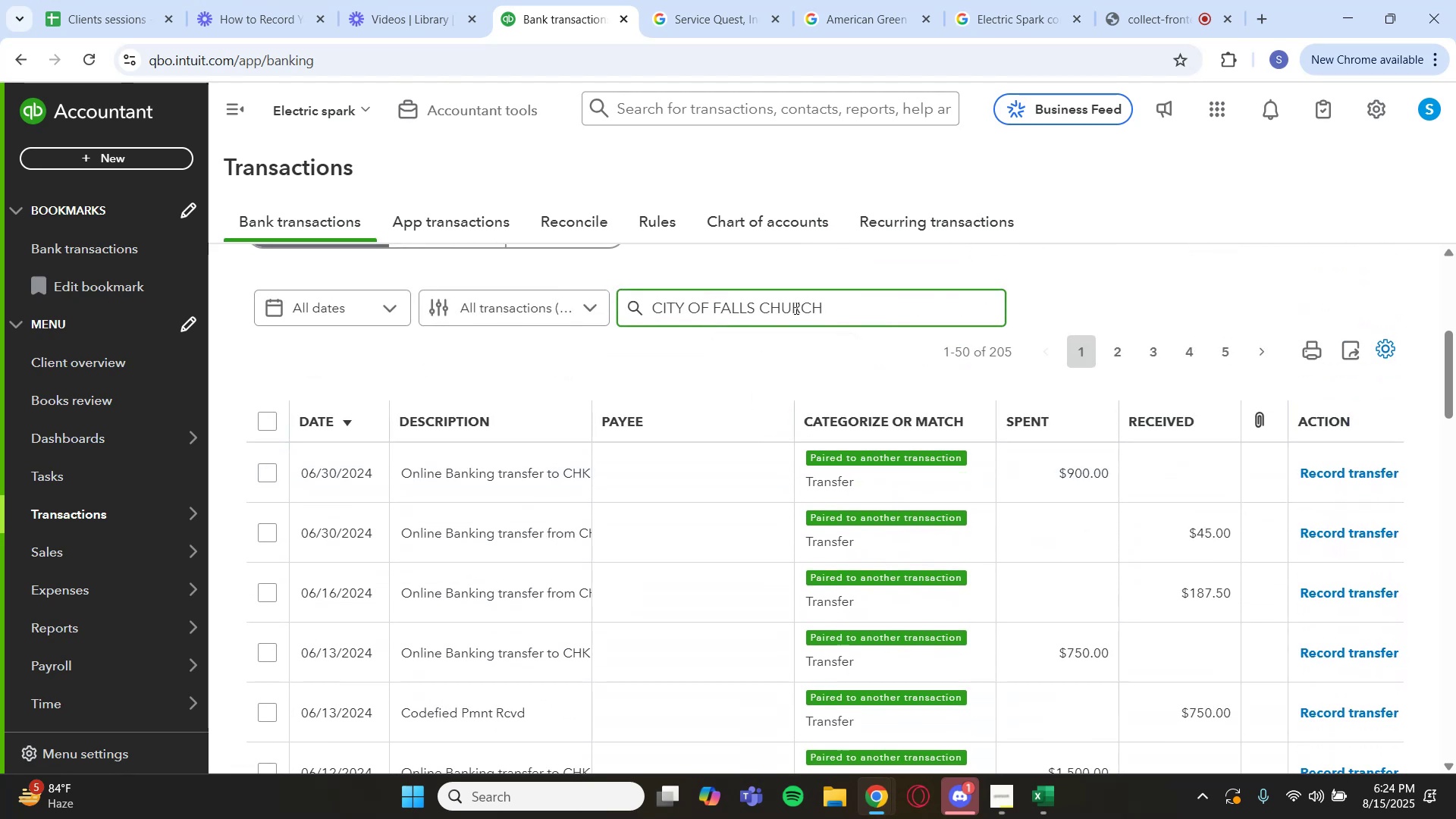 
key(Enter)
 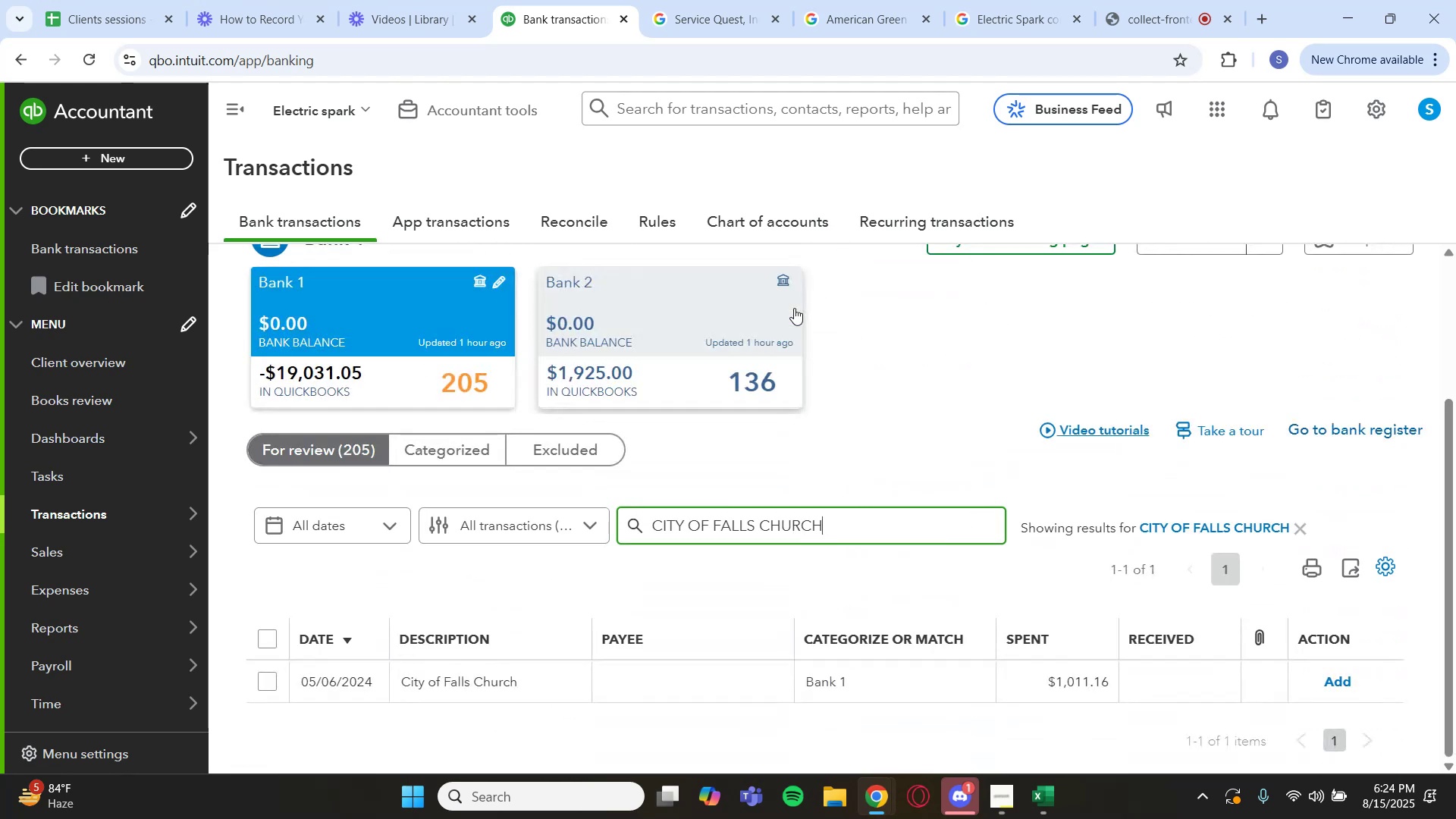 
left_click([717, 3])
 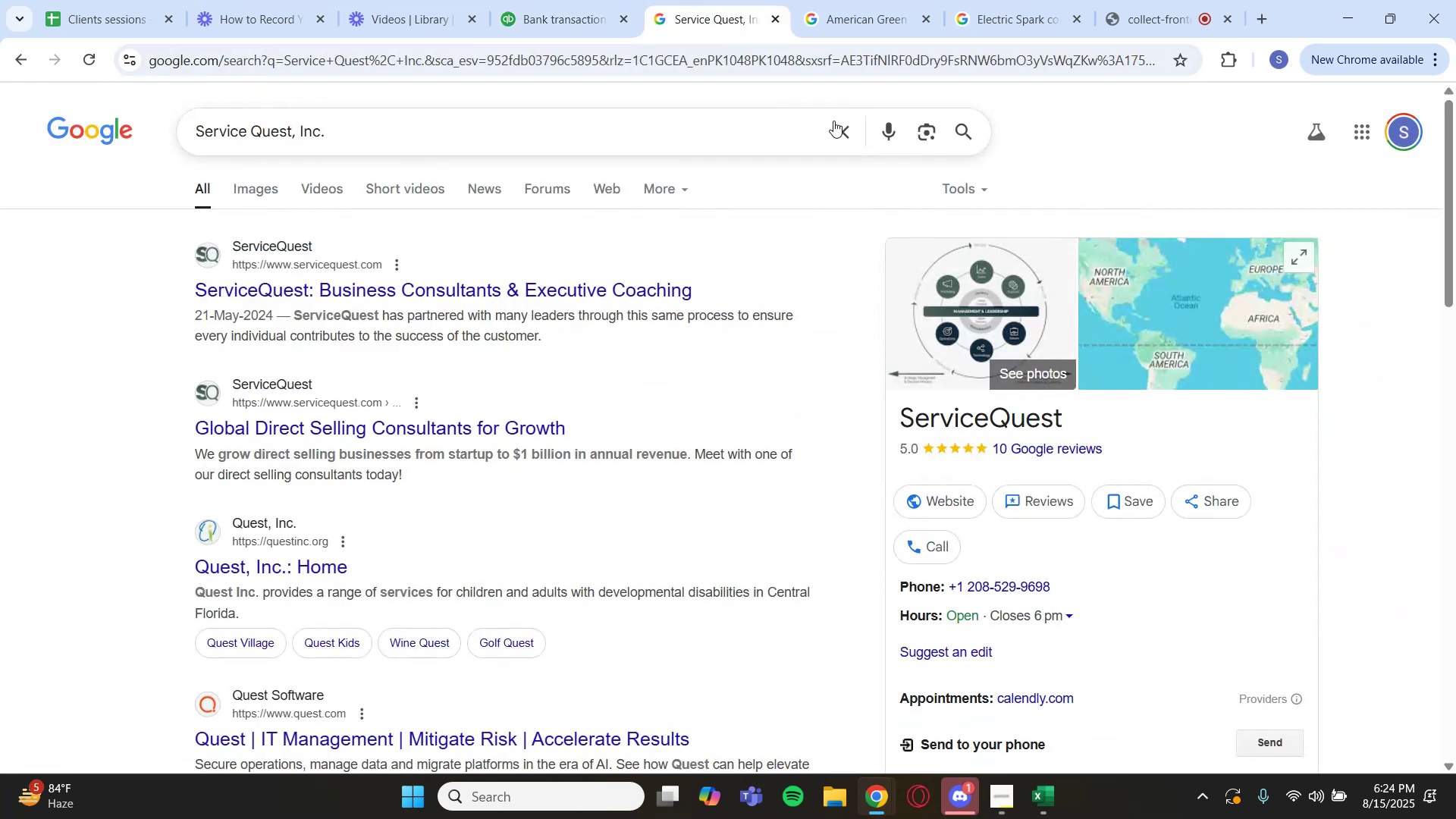 
key(Control+V)
 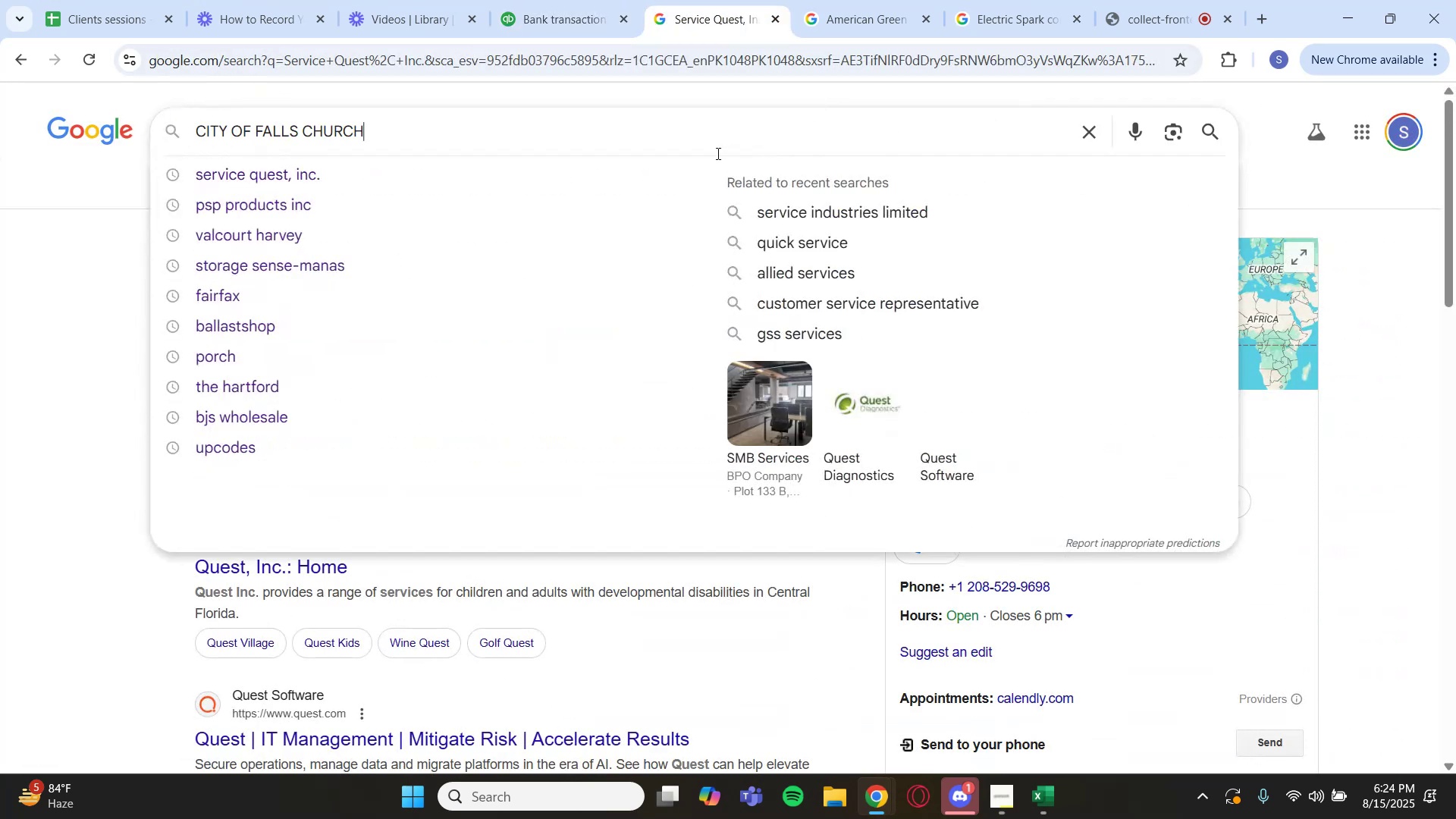 
key(Control+Enter)
 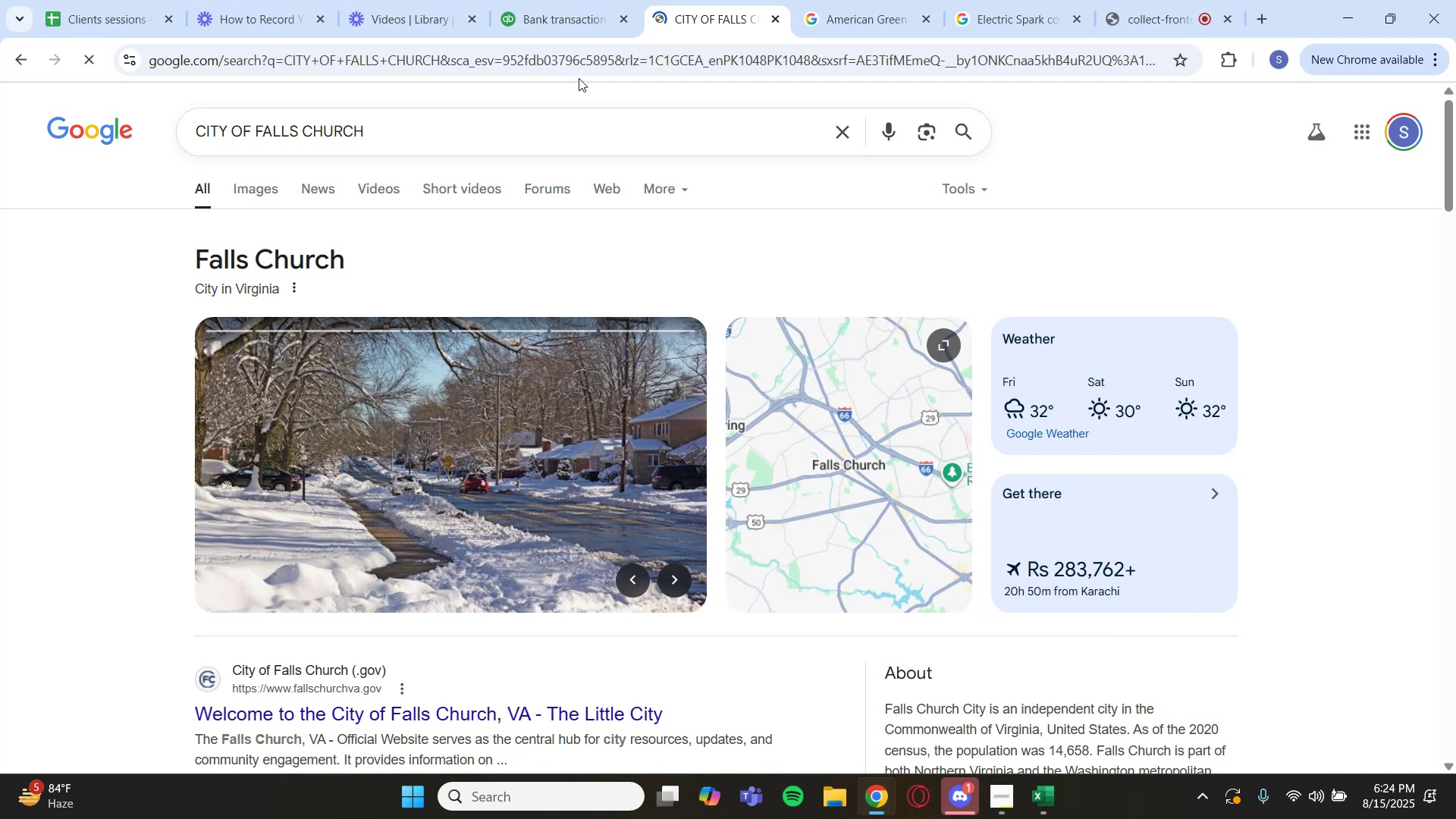 
left_click([559, 13])
 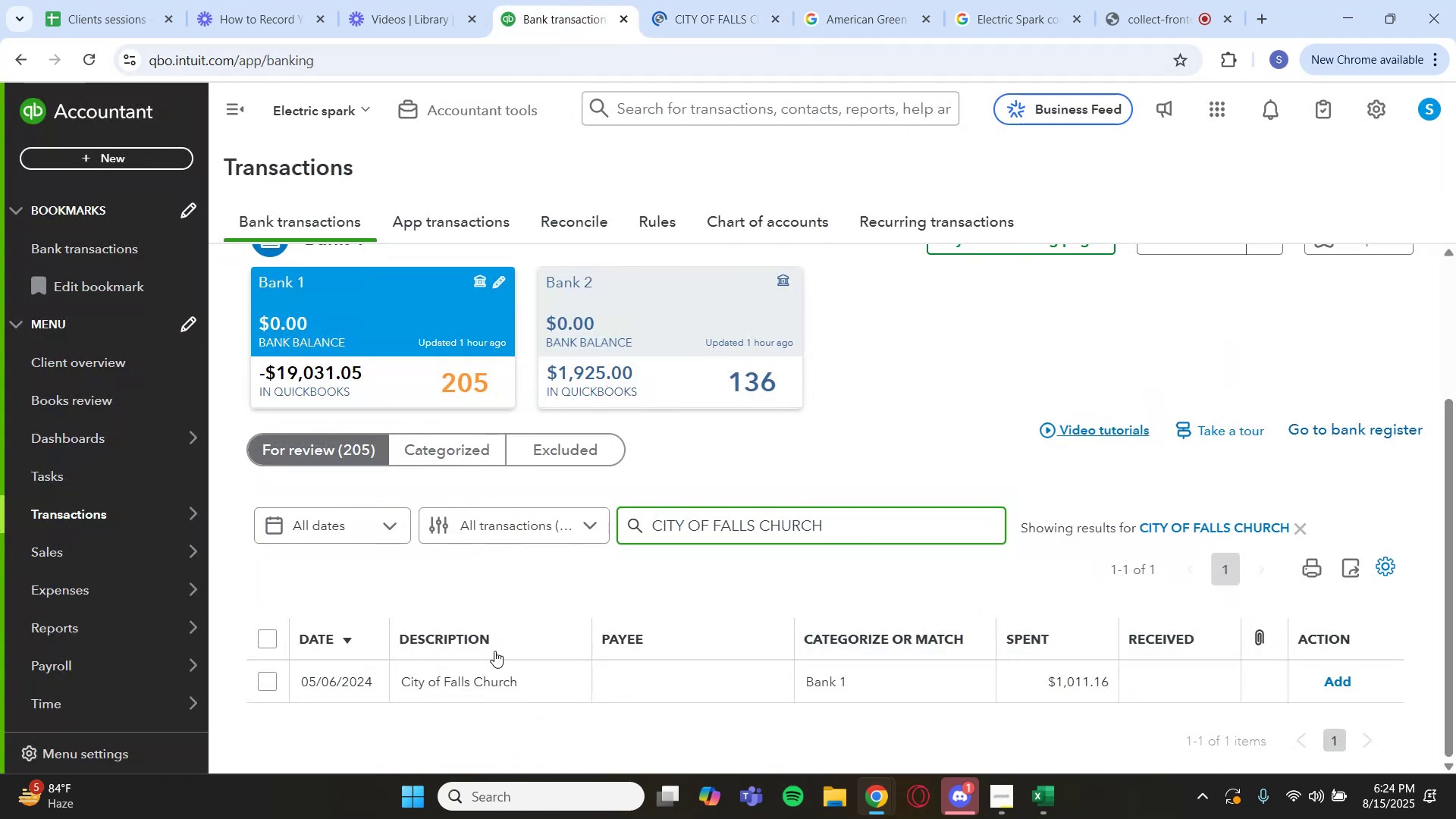 
left_click([494, 670])
 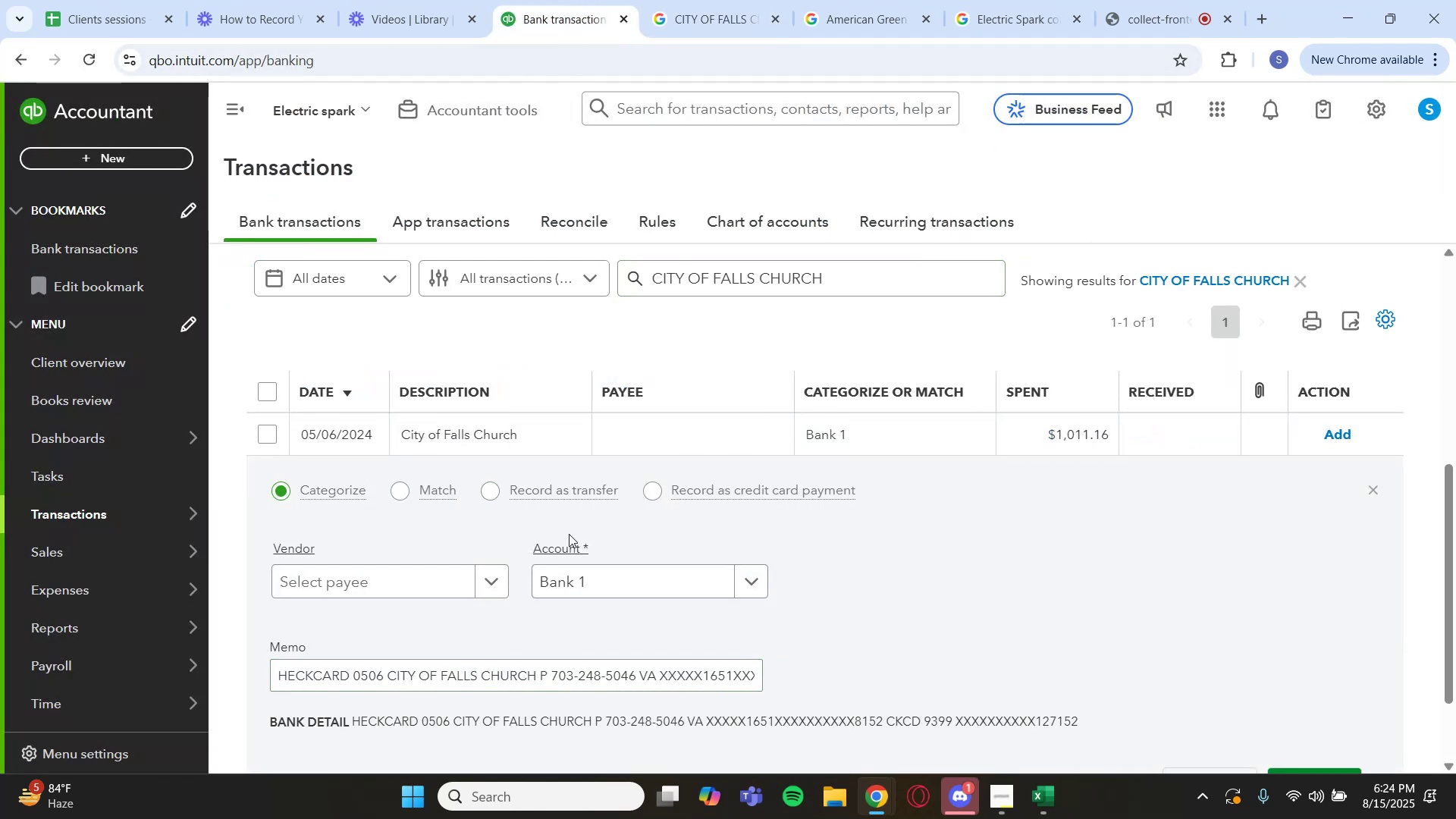 
left_click([736, 578])
 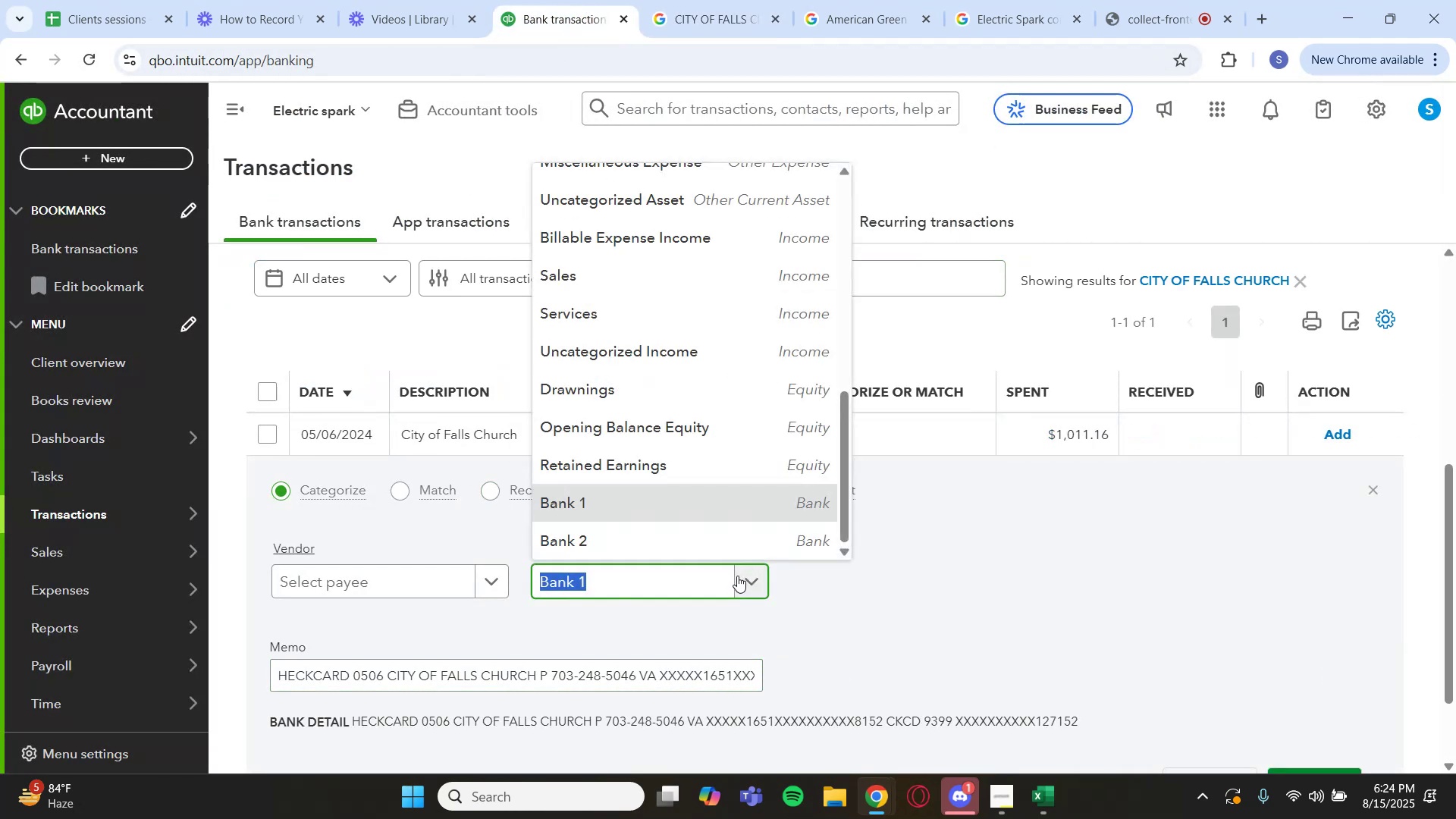 
scroll: coordinate [625, 405], scroll_direction: up, amount: 11.0
 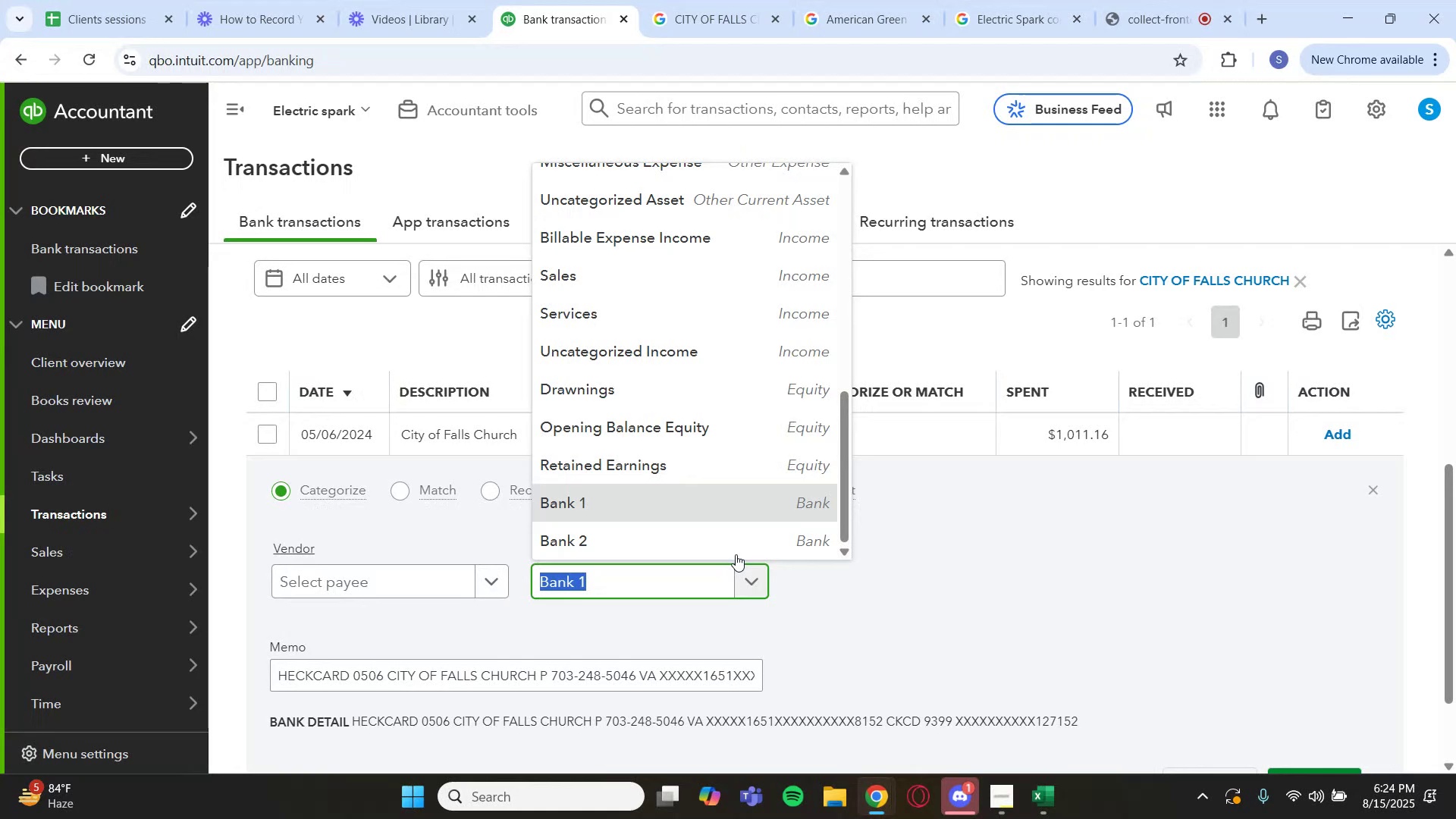 
scroll: coordinate [626, 404], scroll_direction: down, amount: 4.0
 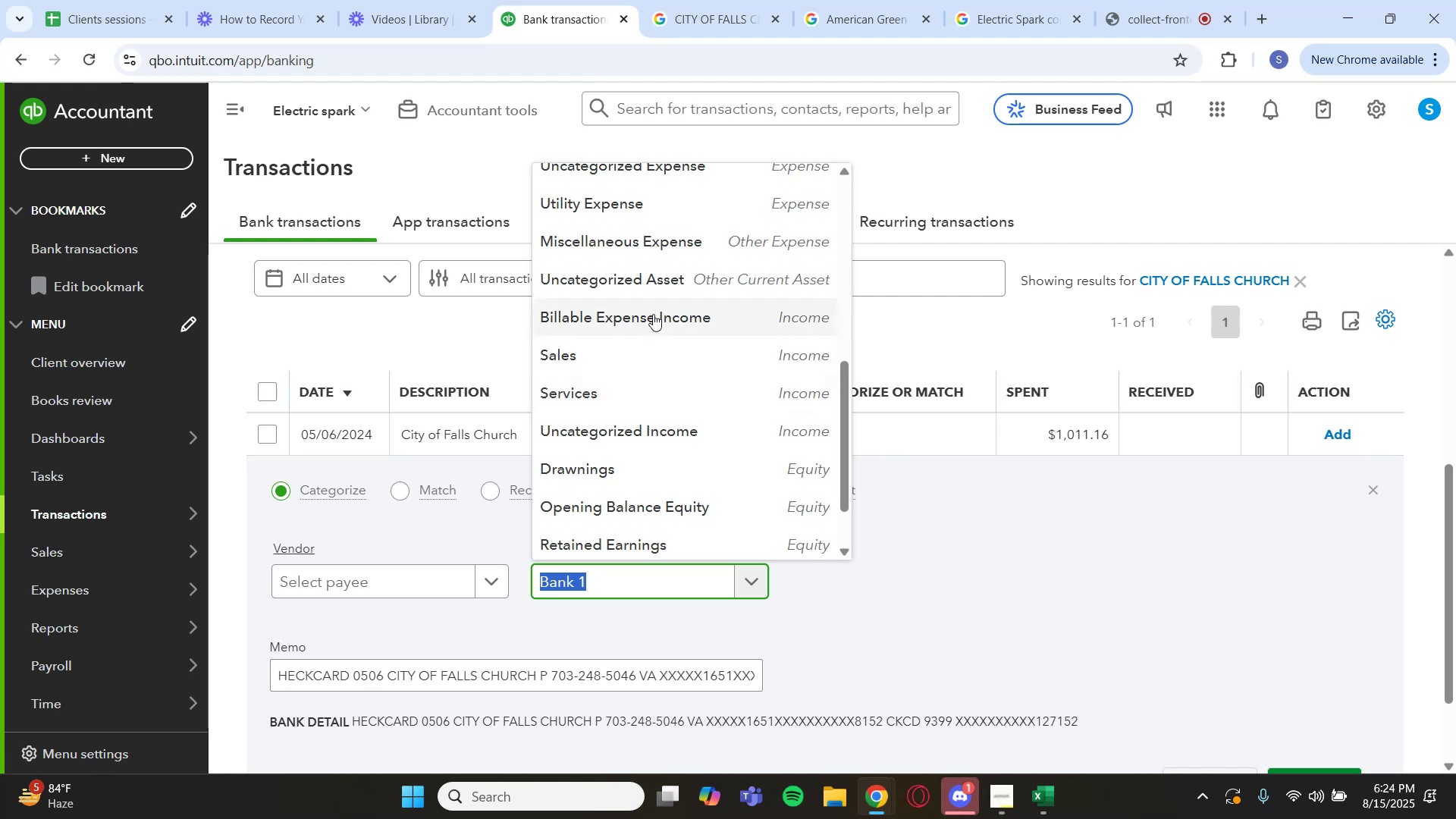 
wait(6.22)
 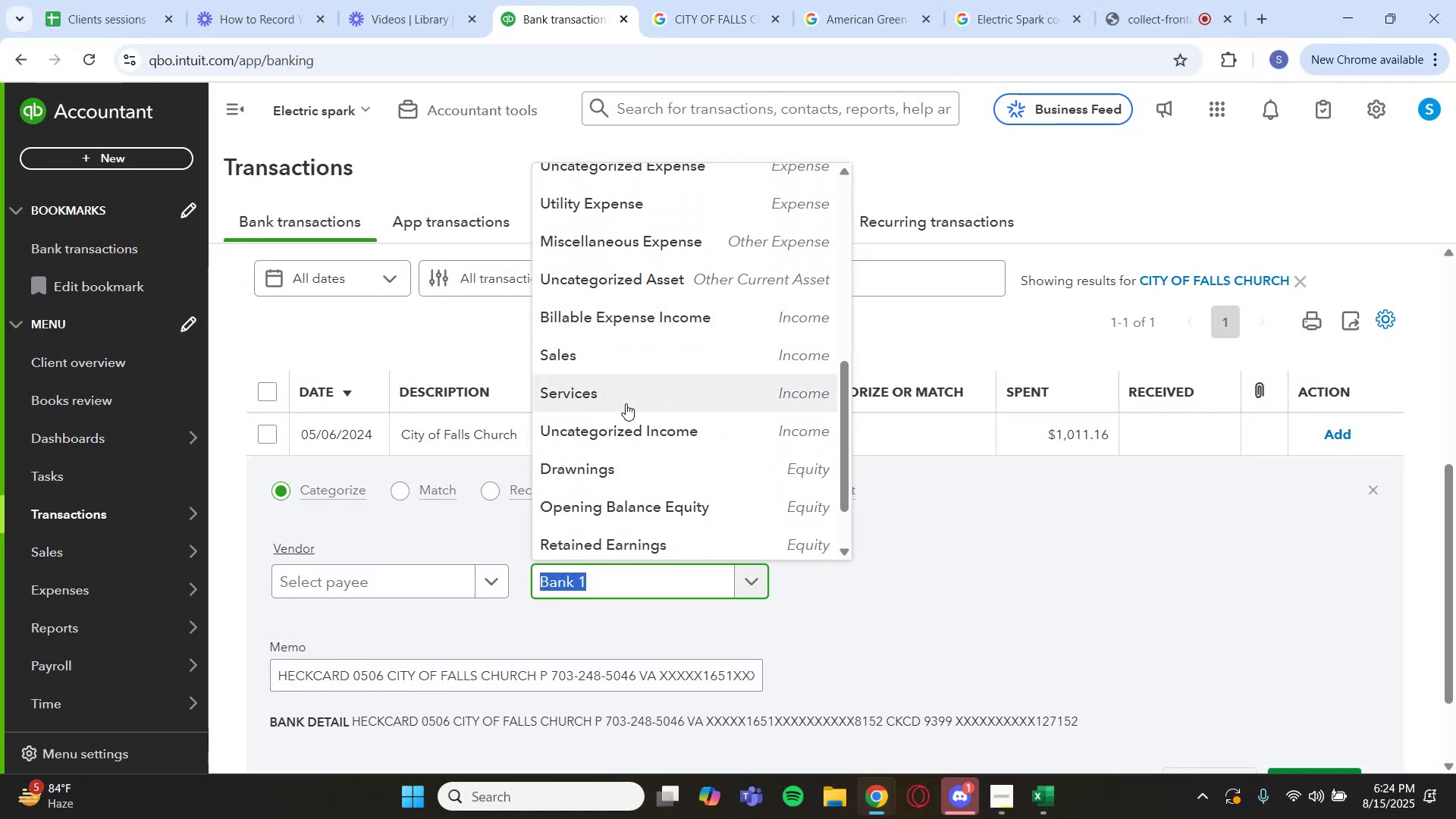 
scroll: coordinate [1096, 613], scroll_direction: down, amount: 2.0
 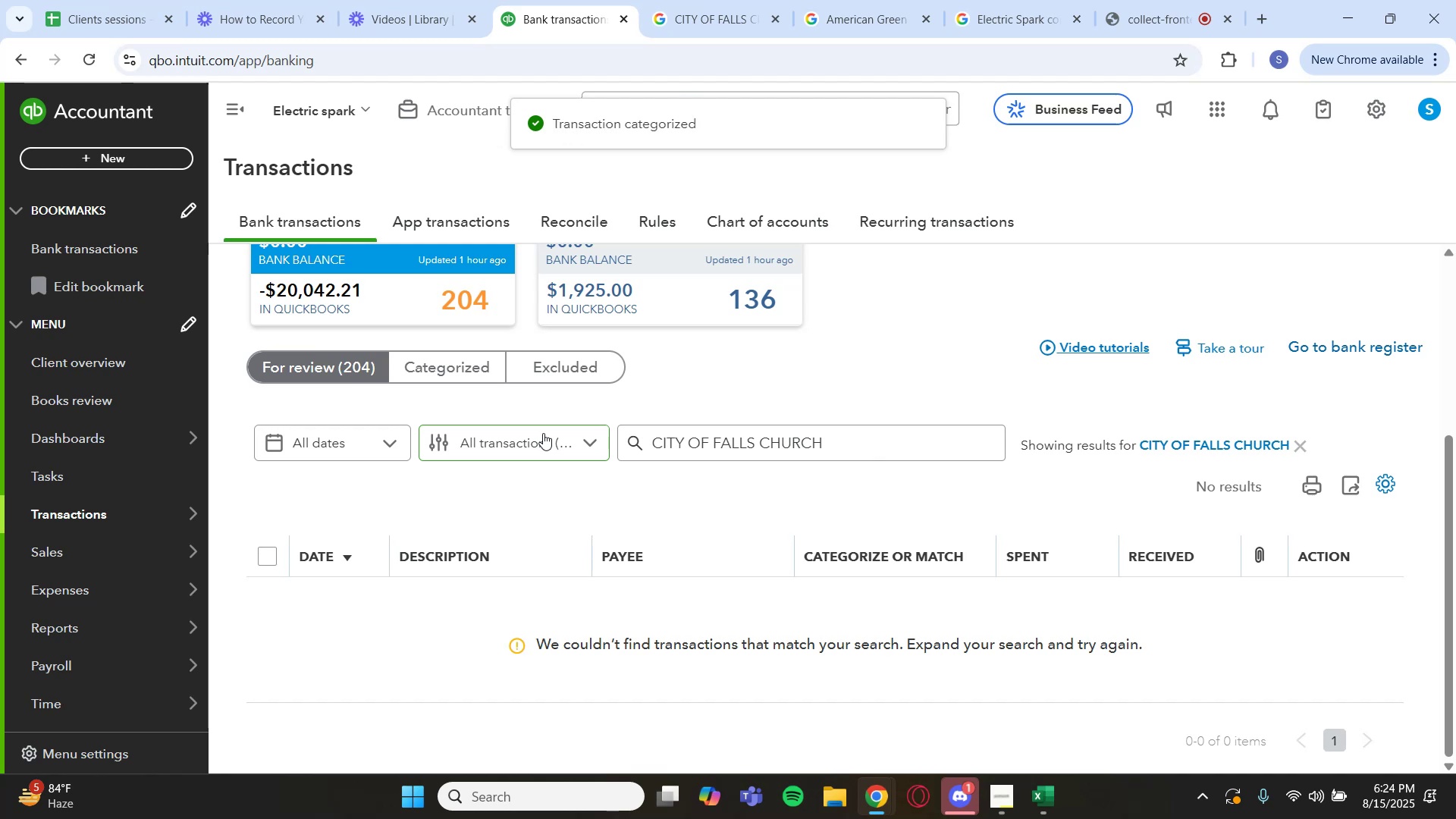 
wait(13.49)
 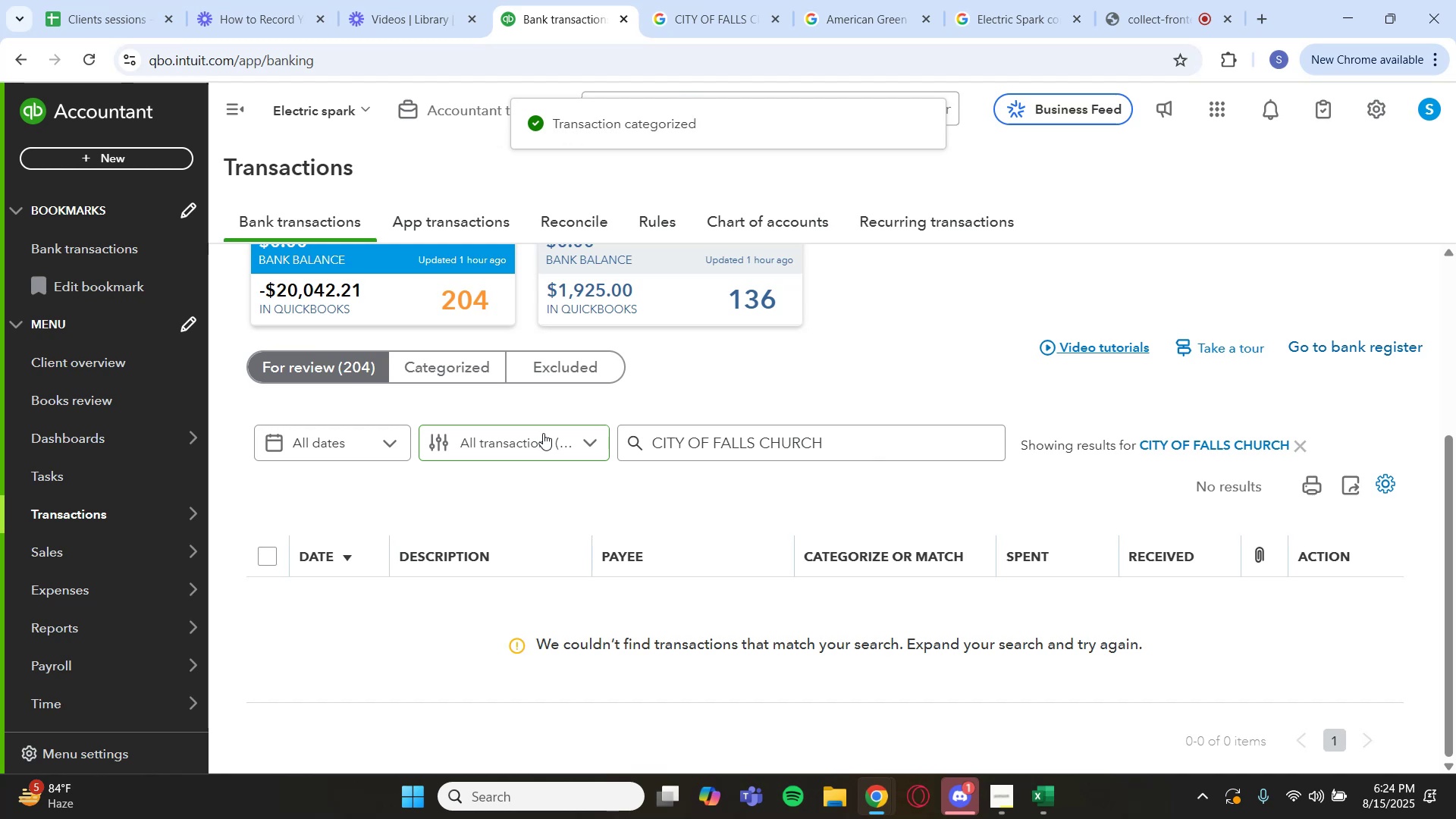 
left_click([1191, 438])
 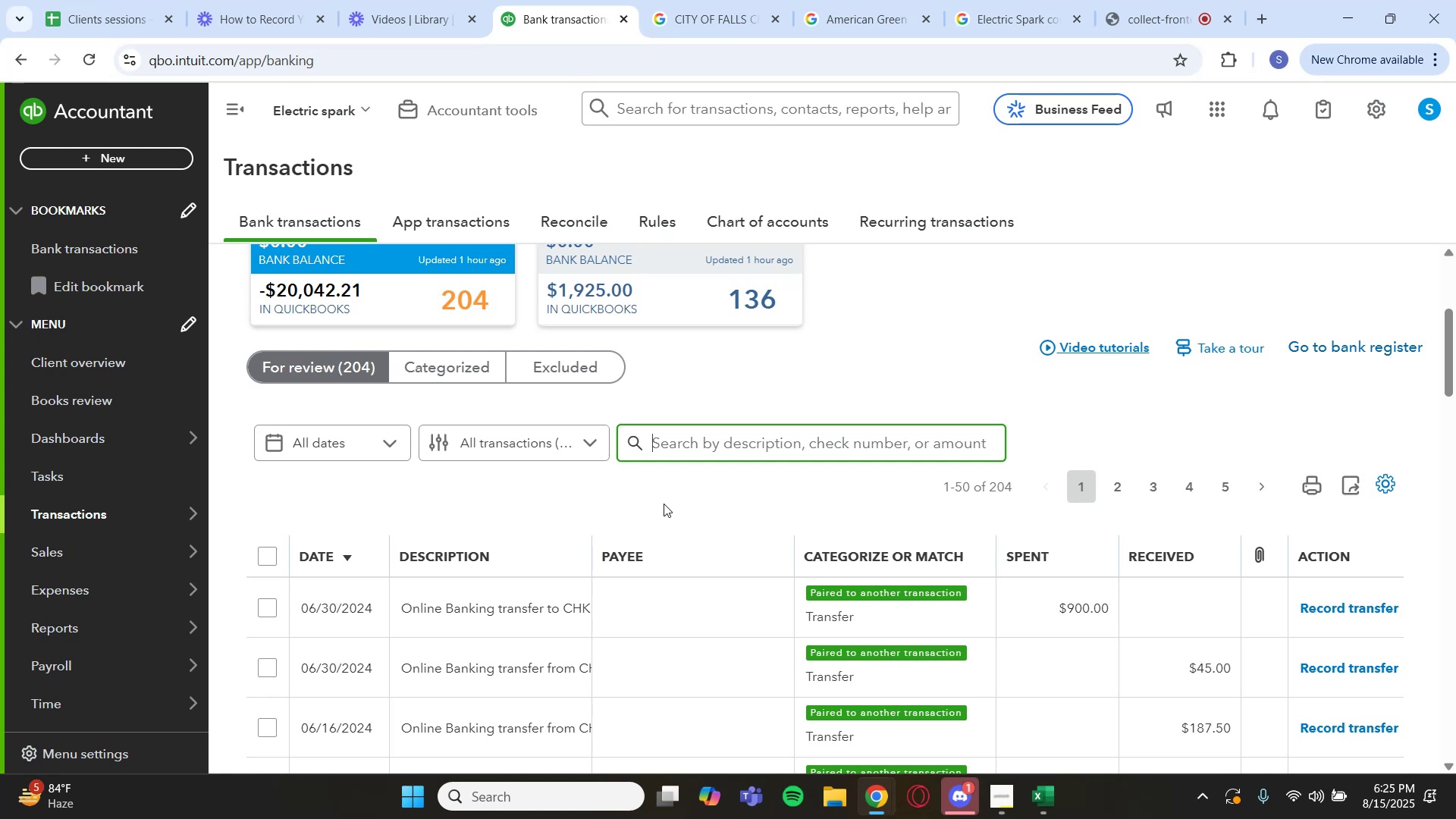 
wait(19.15)
 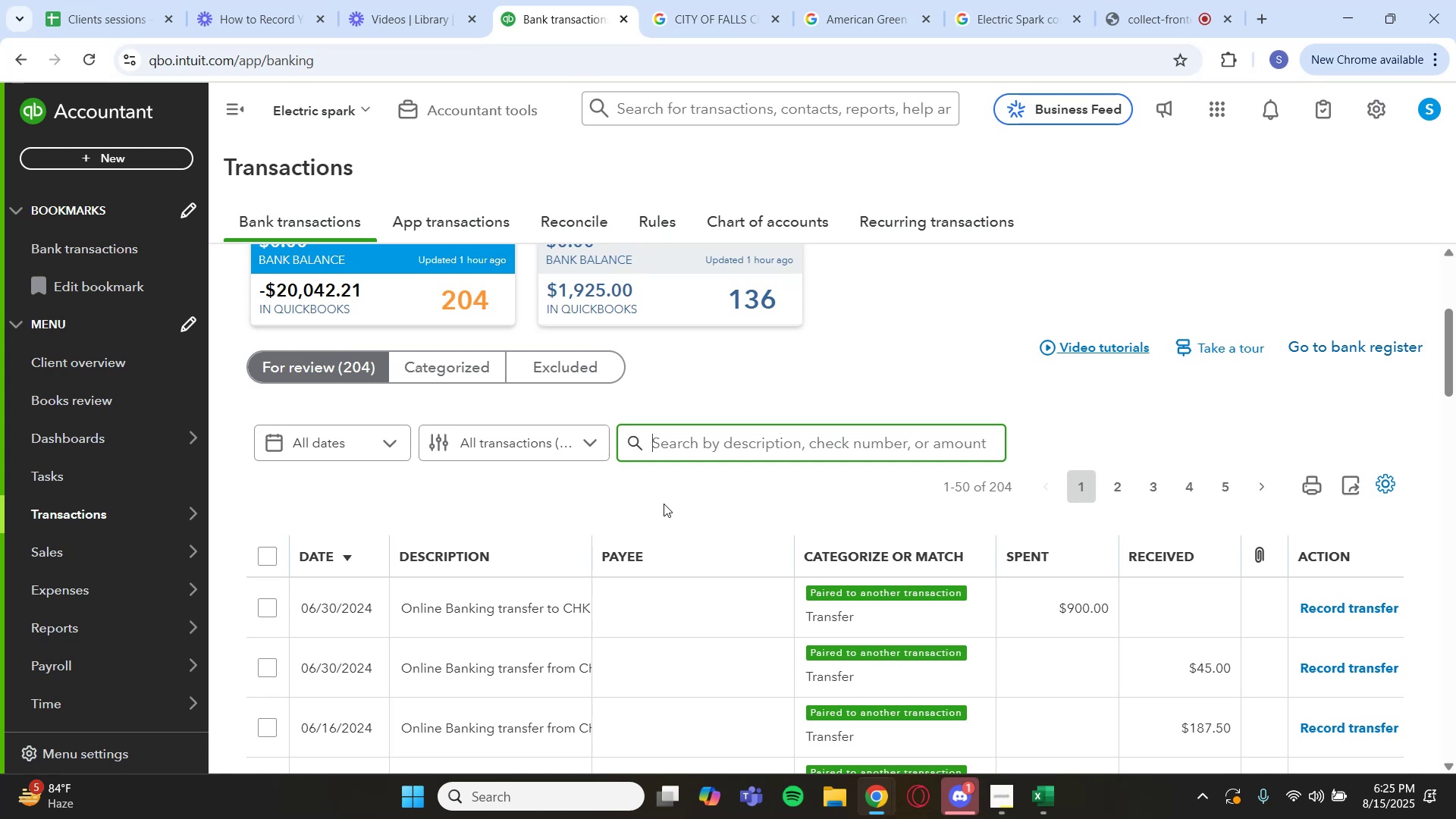 
scroll: coordinate [661, 516], scroll_direction: down, amount: 7.0
 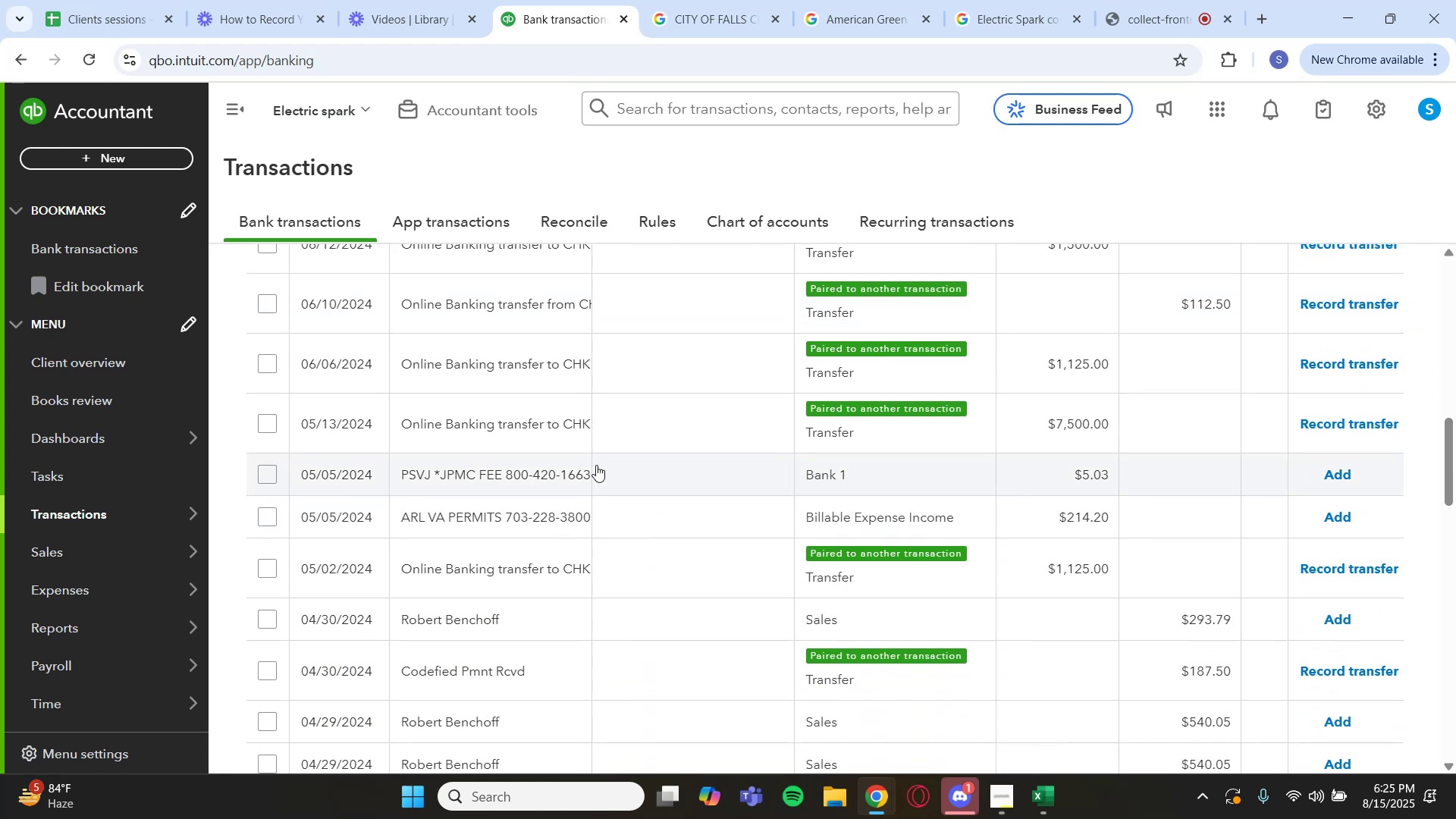 
left_click([594, 466])
 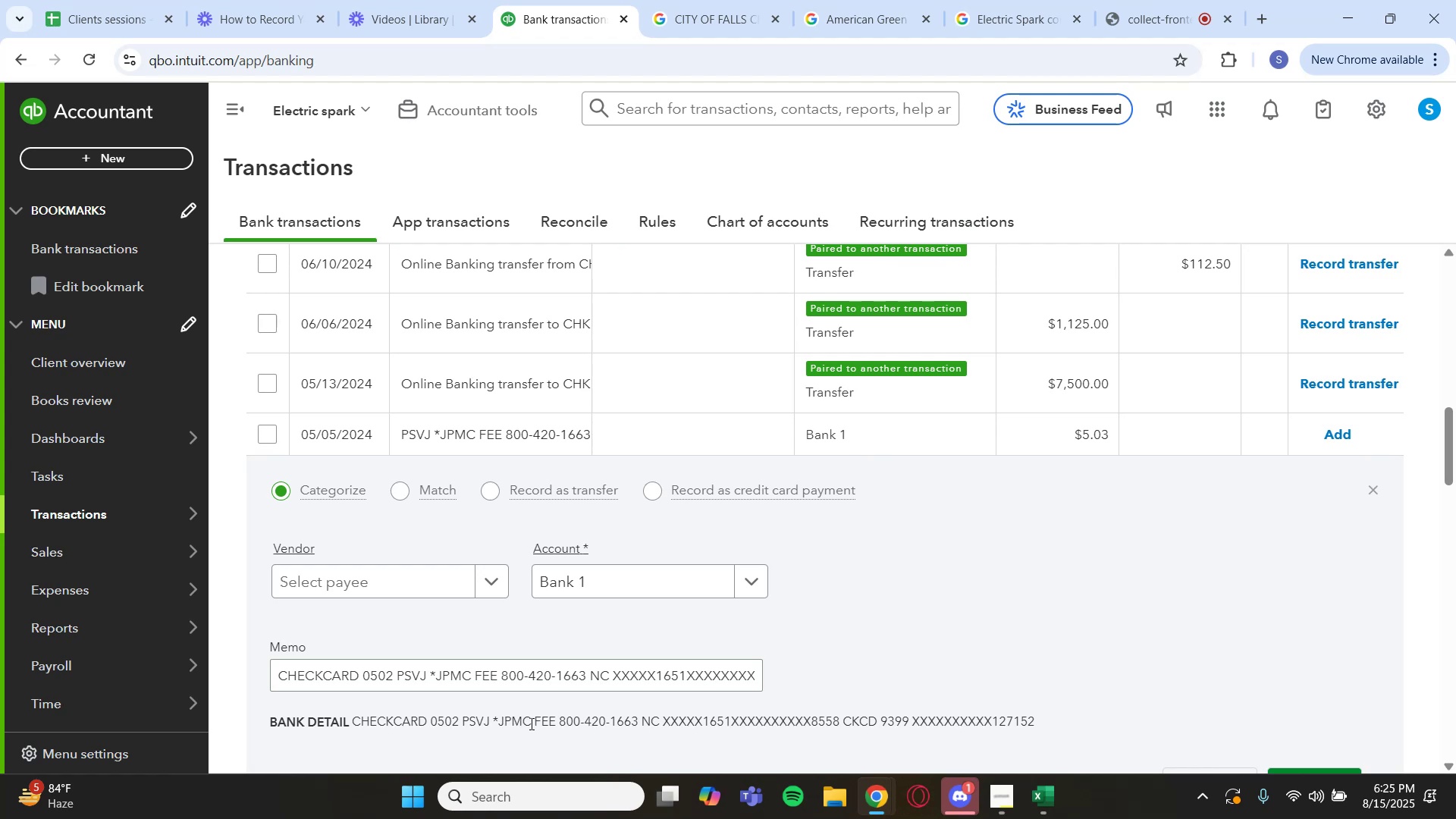 
wait(5.74)
 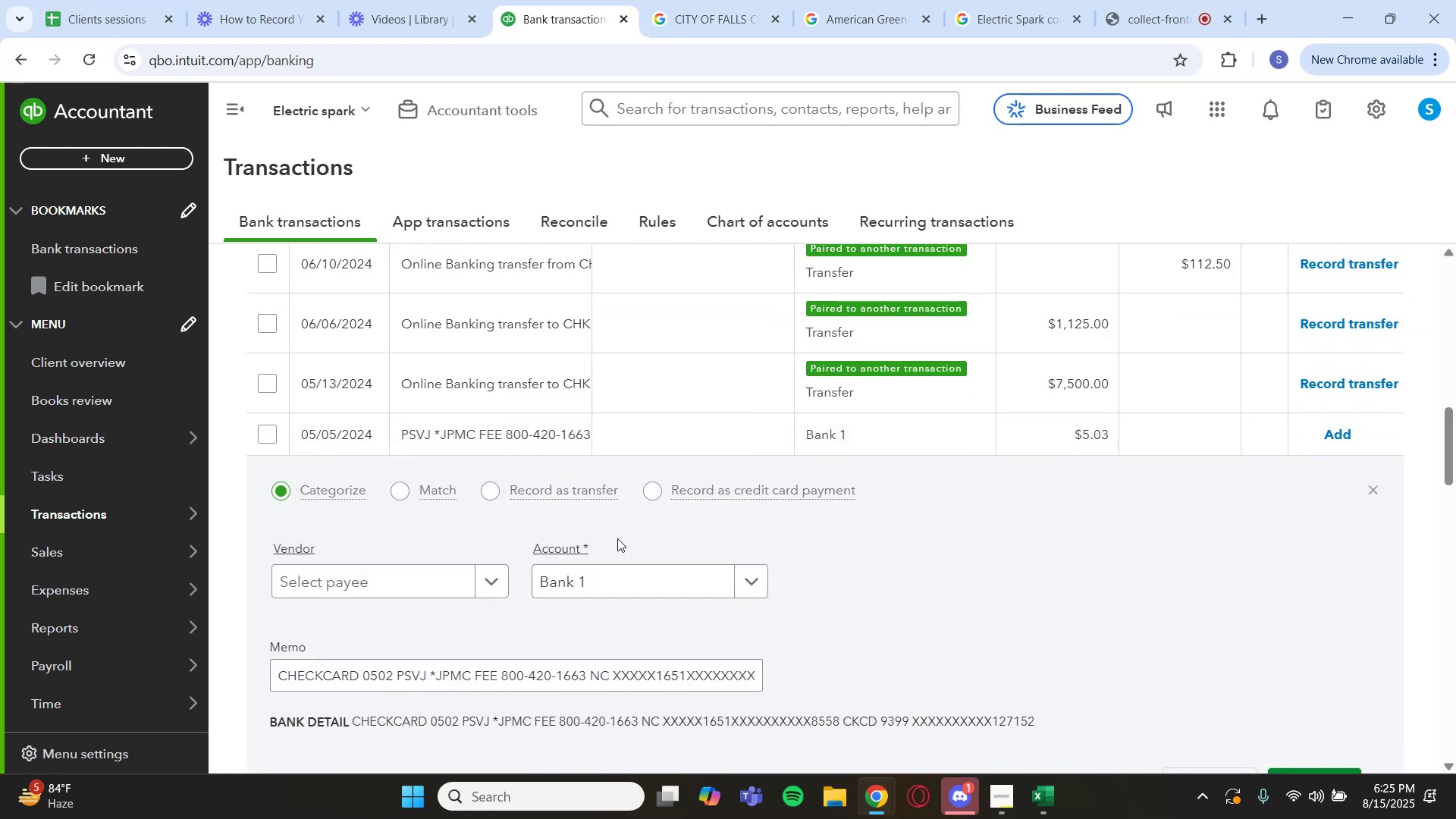 
left_click_drag(start_coordinate=[533, 723], to_coordinate=[507, 728])
 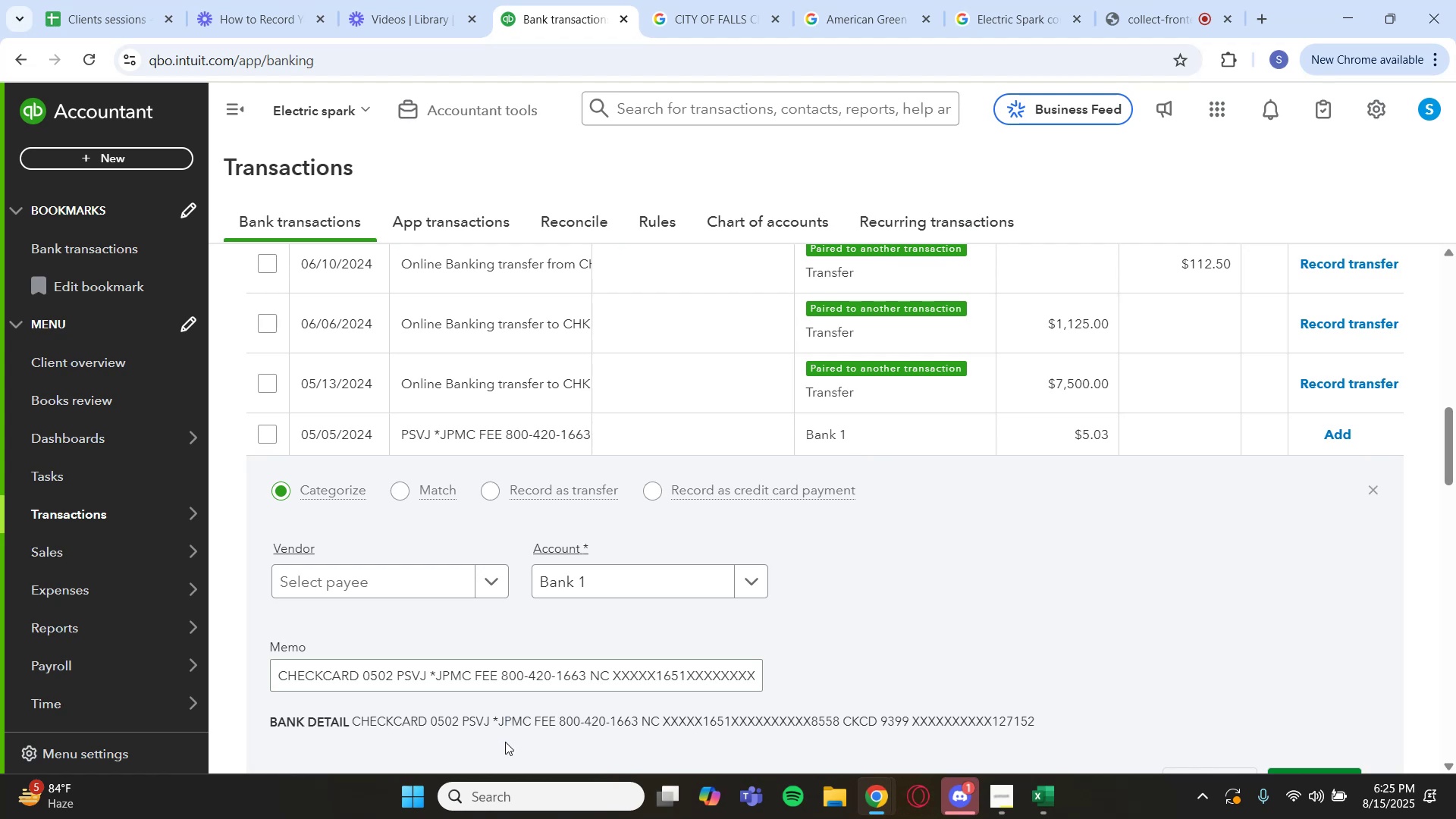 
left_click_drag(start_coordinate=[560, 723], to_coordinate=[535, 723])
 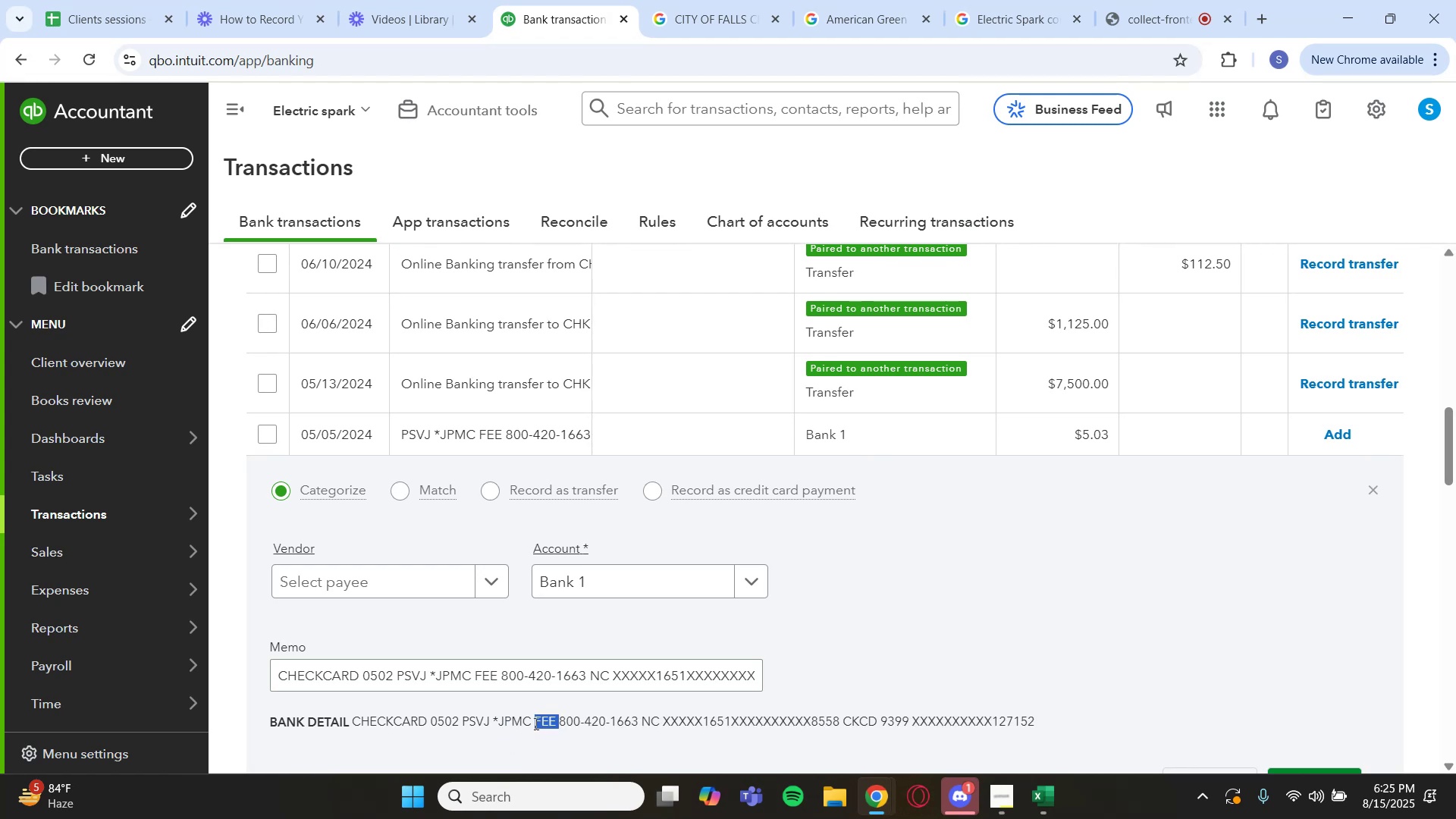 
key(Control+C)
 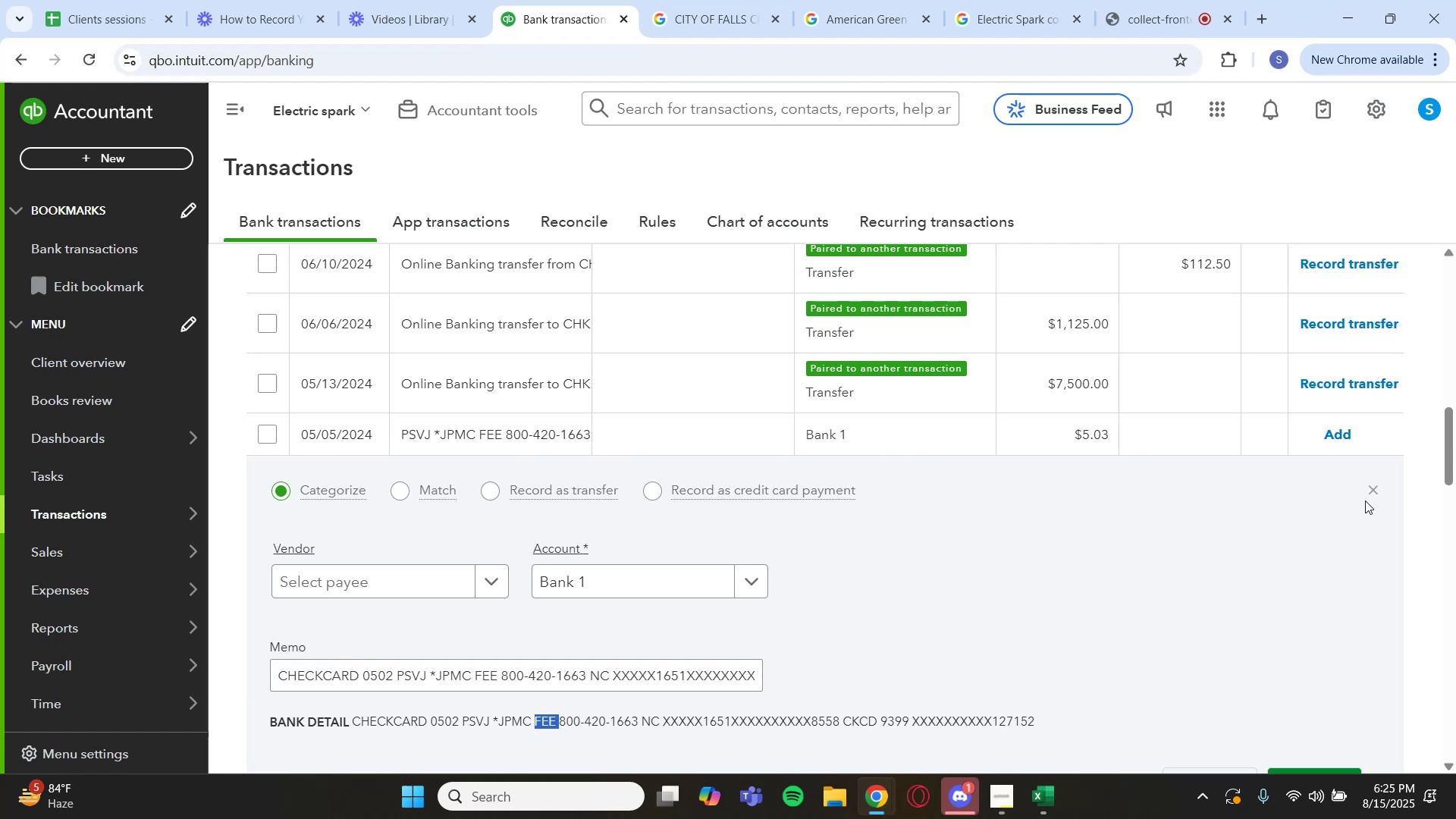 
left_click([1374, 495])
 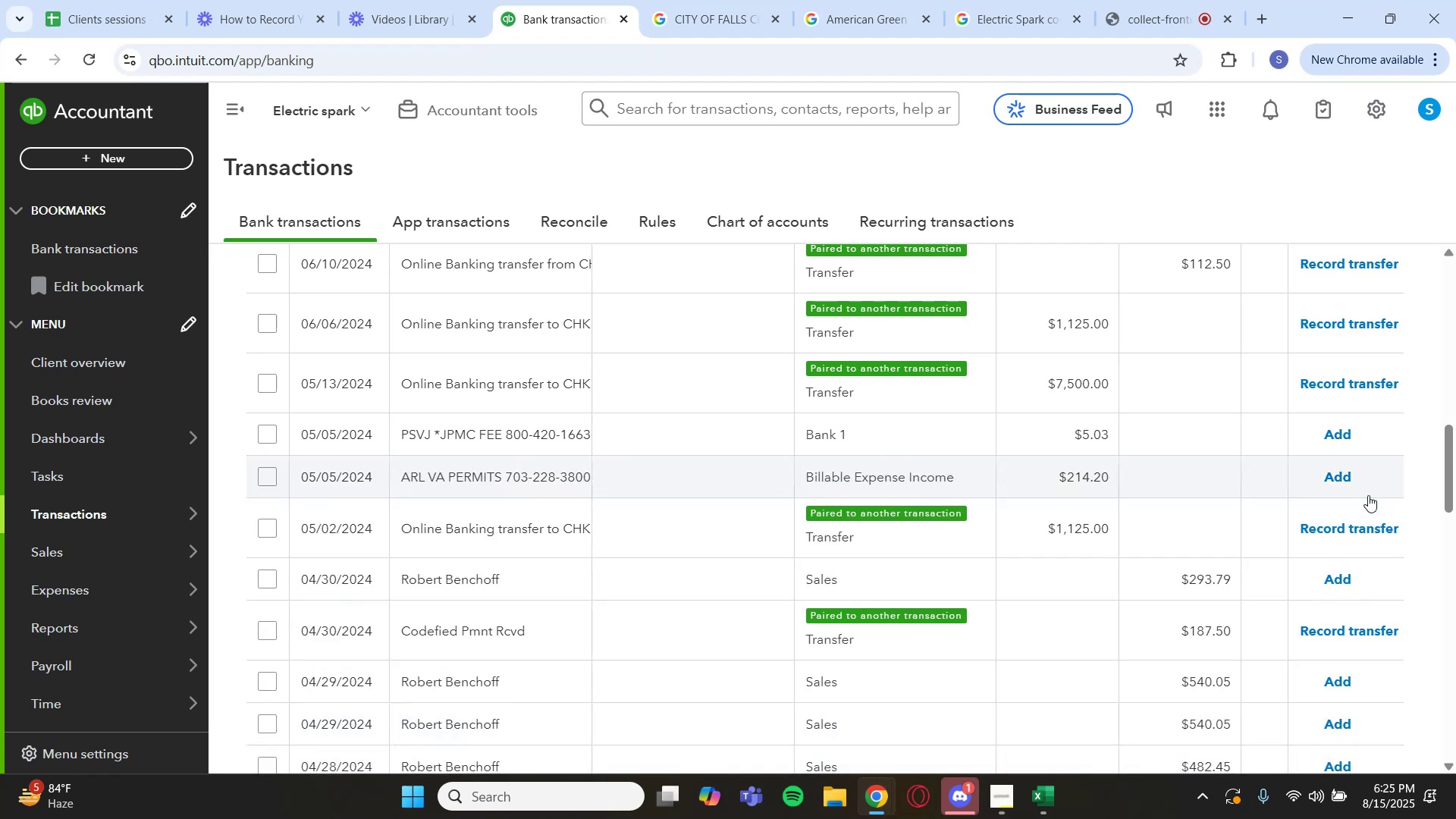 
scroll: coordinate [988, 456], scroll_direction: up, amount: 9.0
 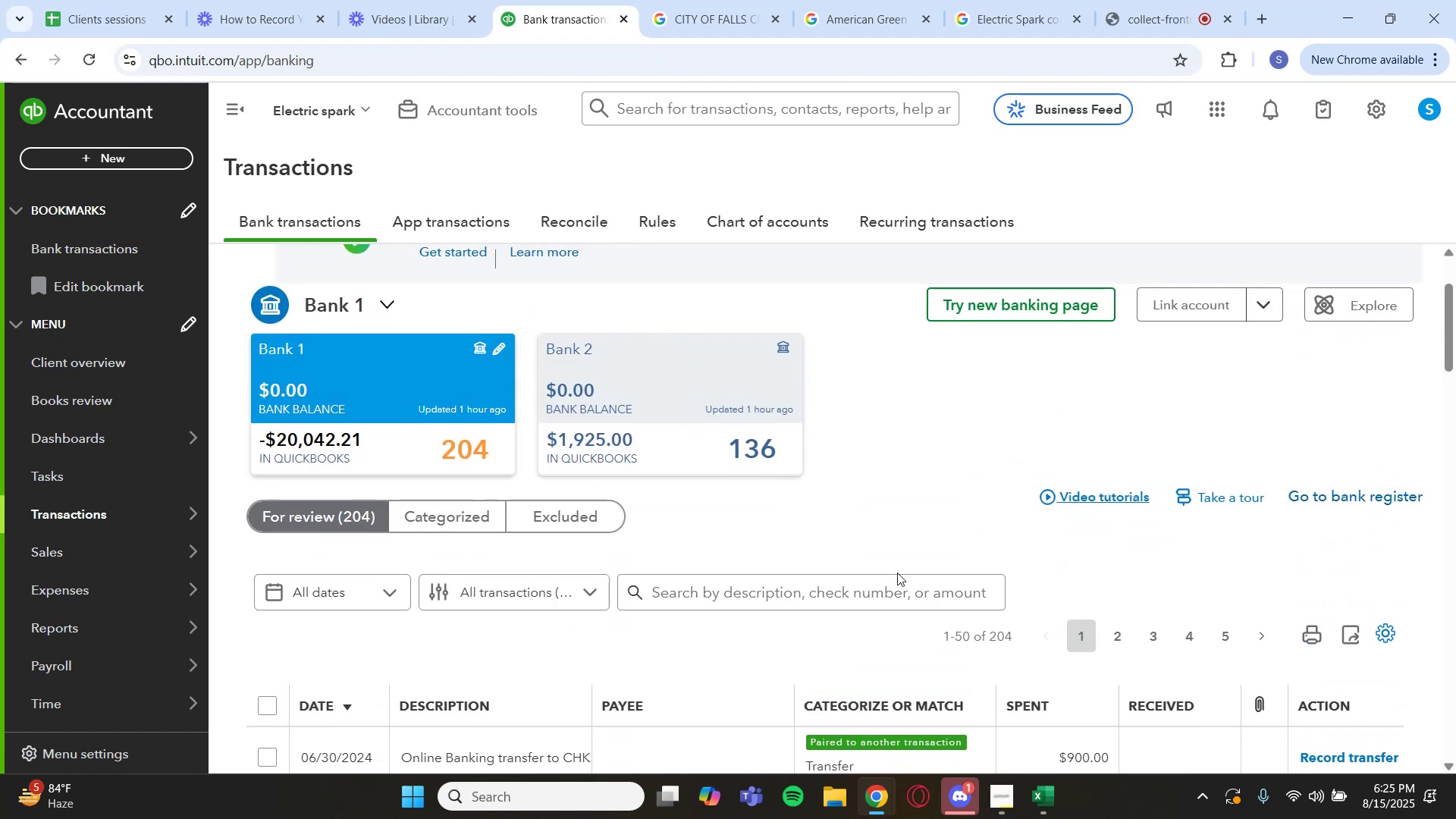 
left_click([895, 585])
 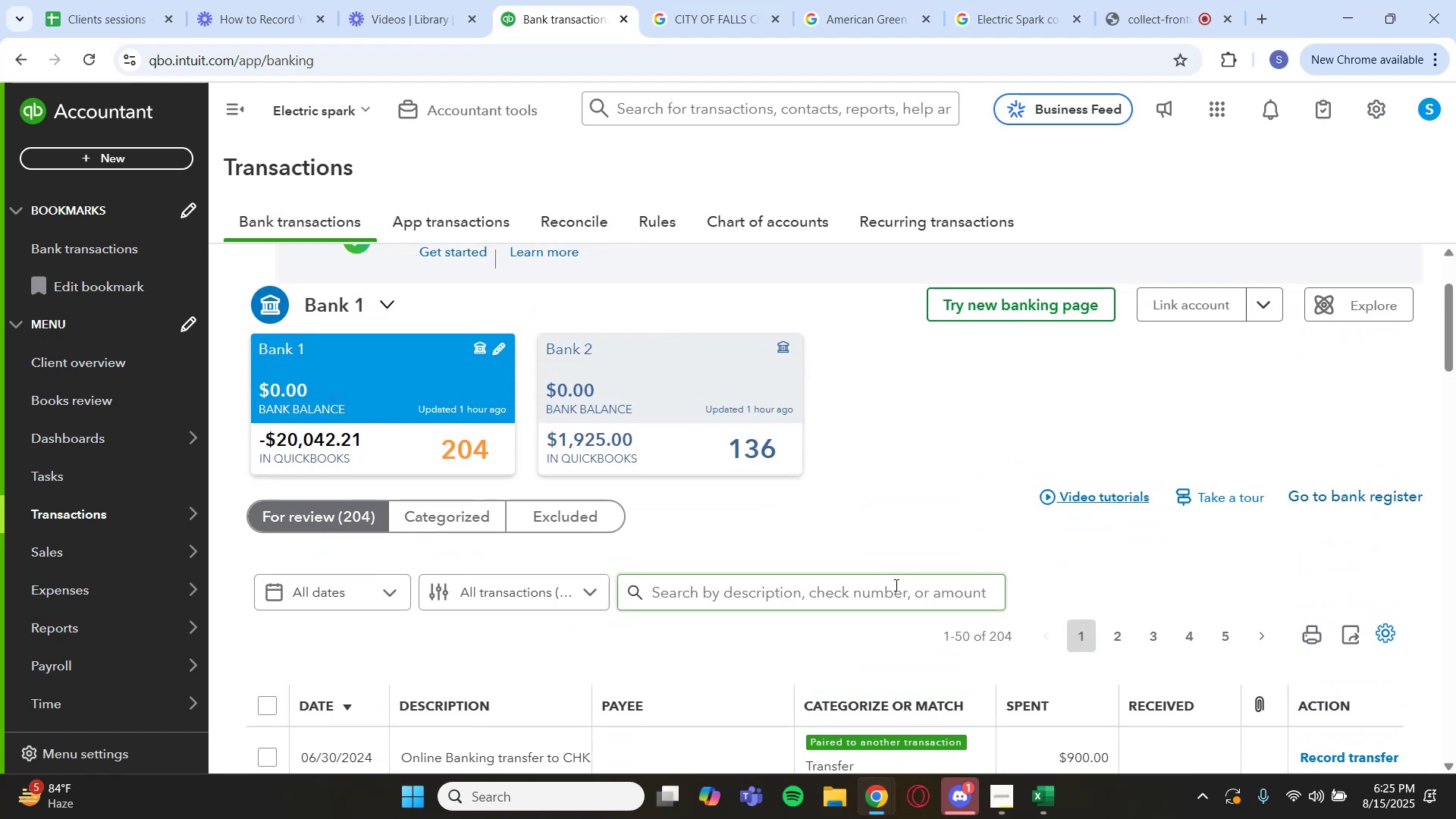 
key(Control+V)
 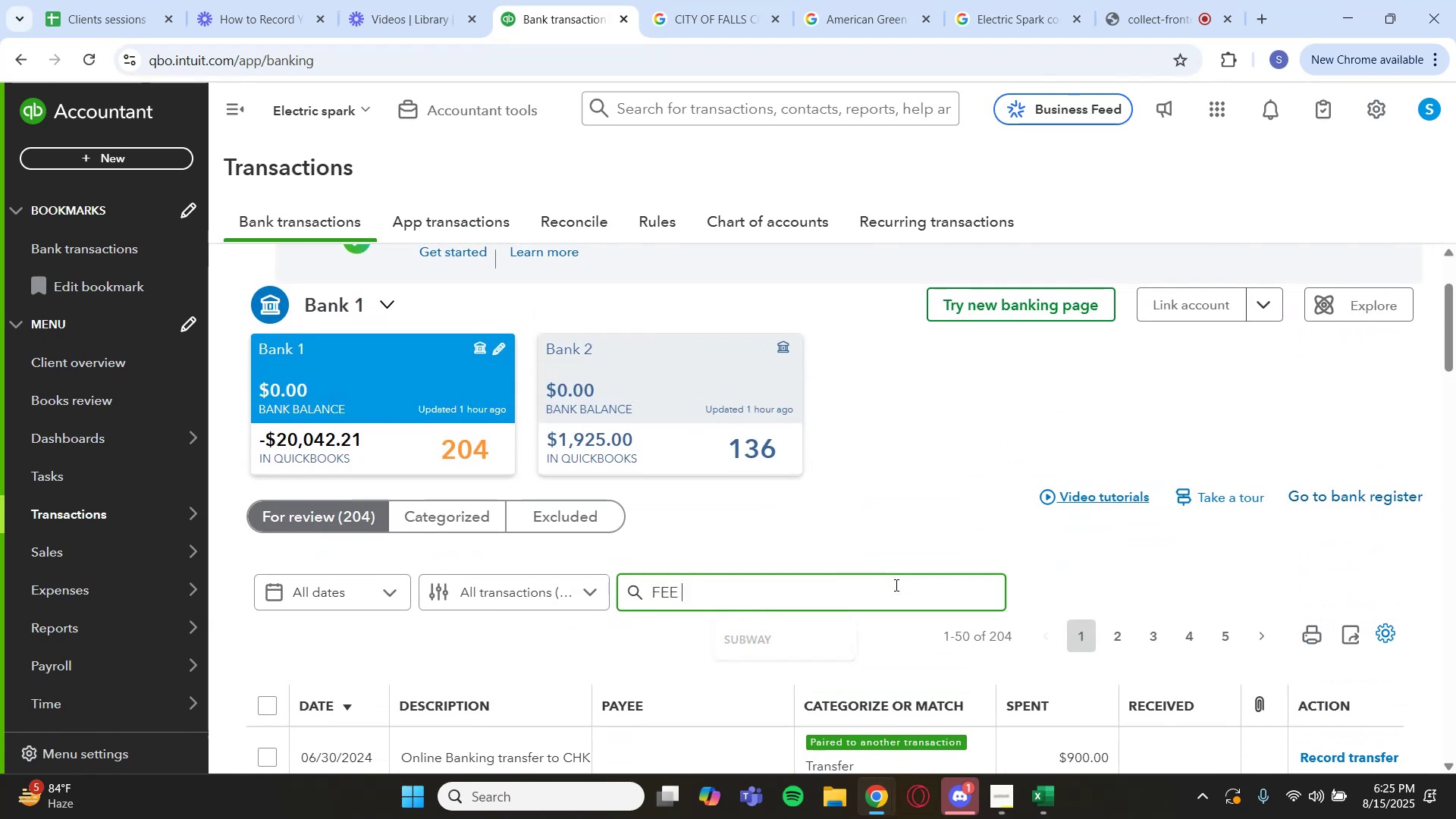 
key(Enter)
 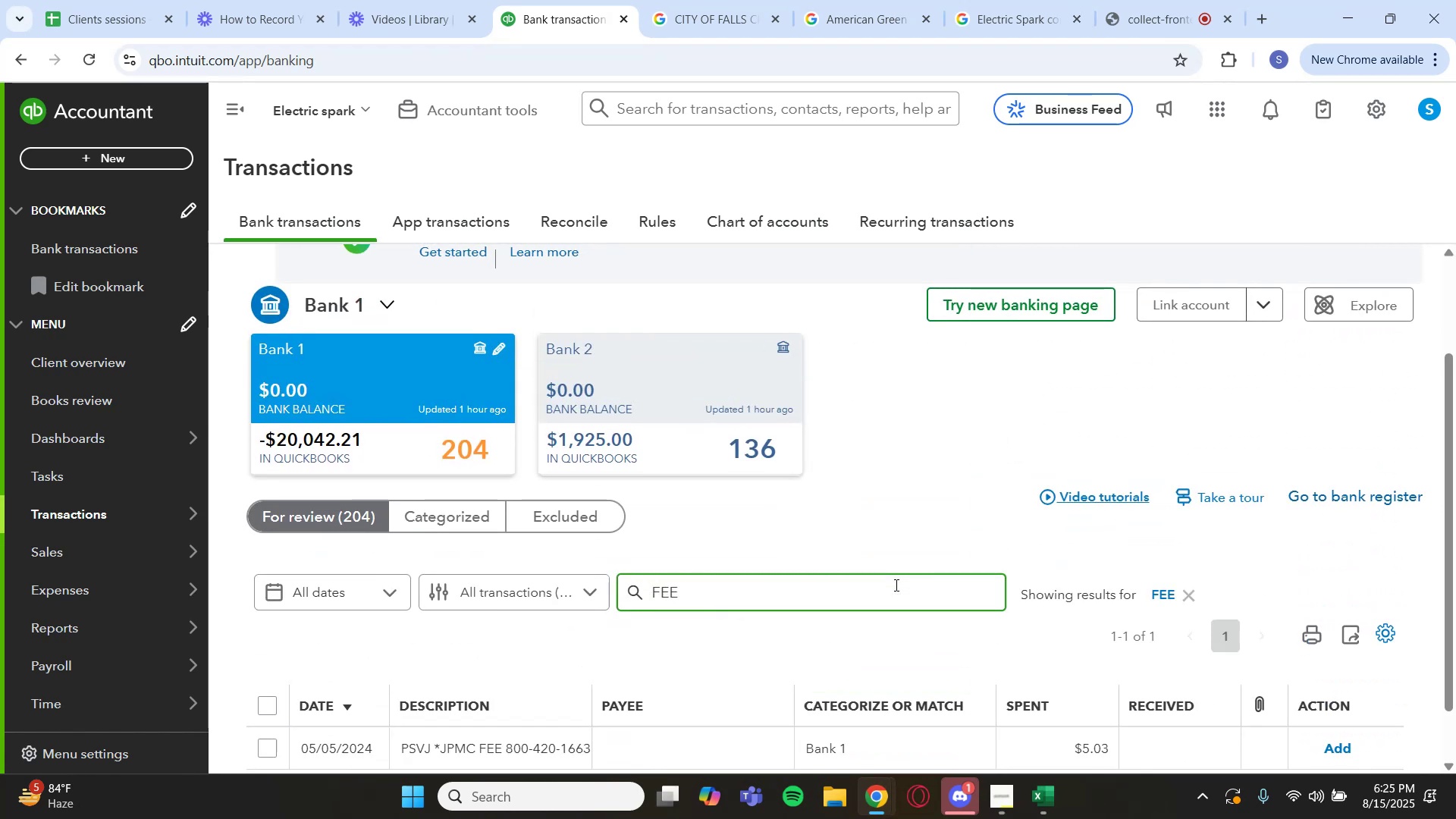 
scroll: coordinate [896, 592], scroll_direction: down, amount: 3.0
 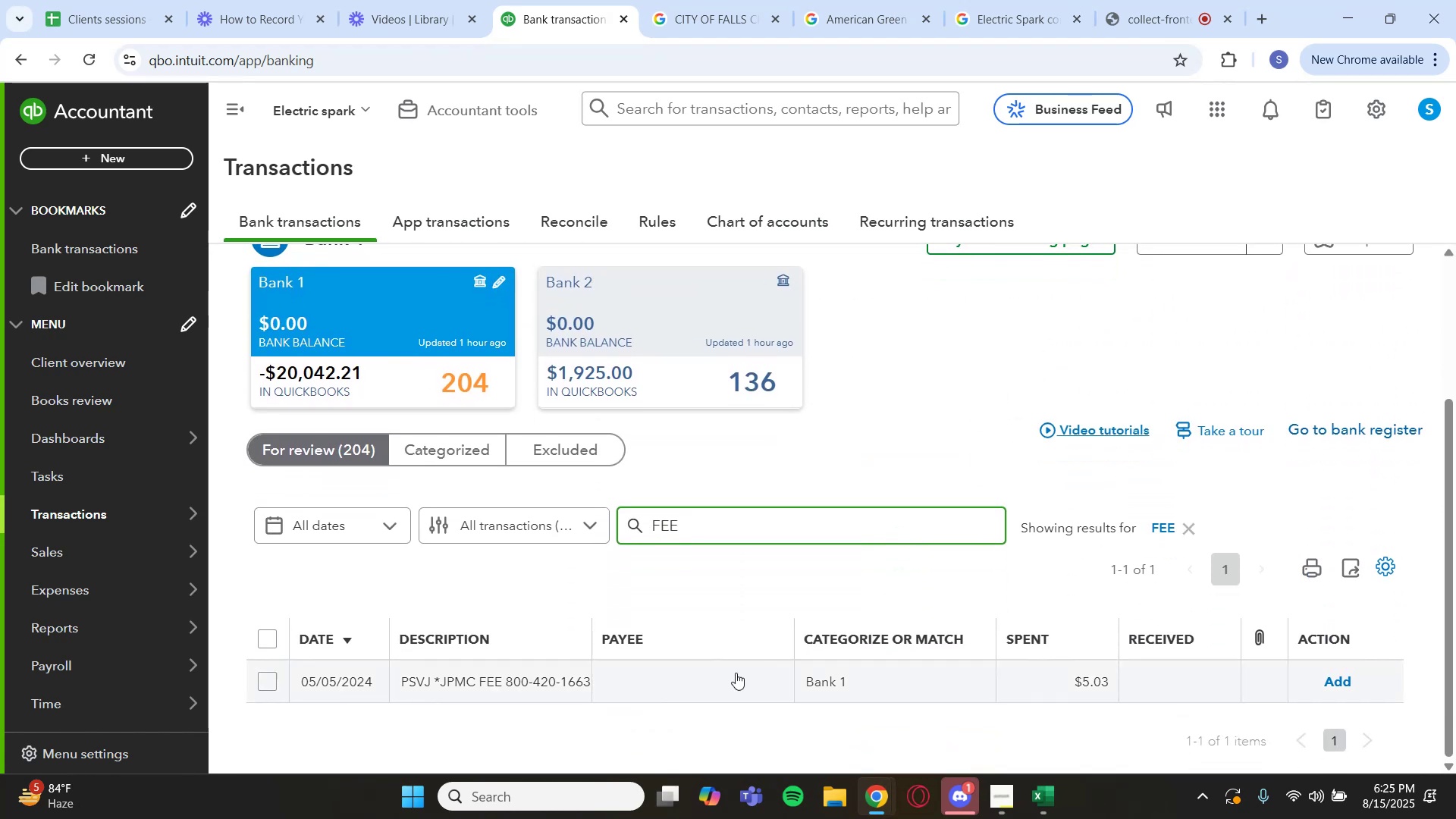 
left_click([702, 693])
 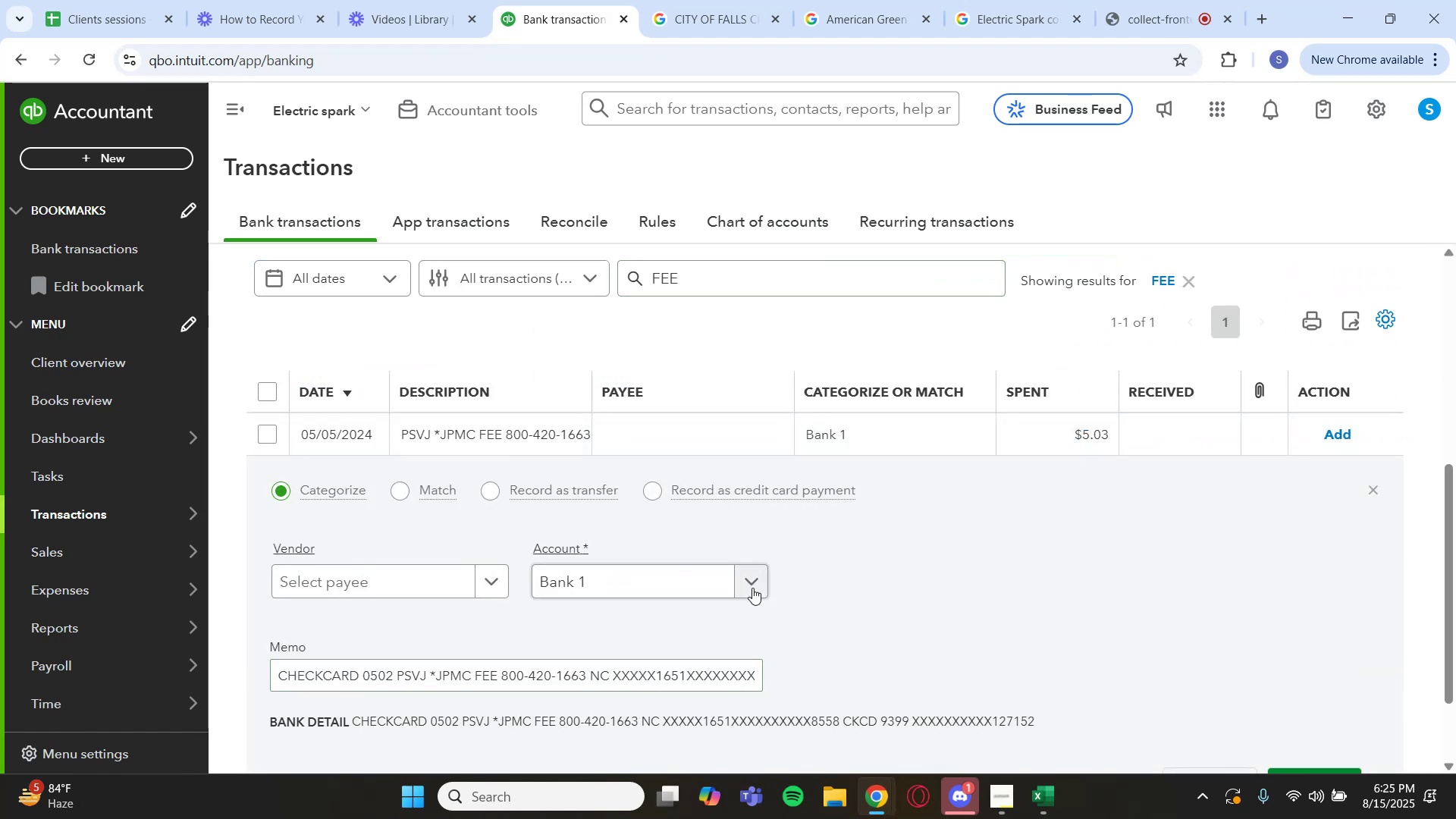 
left_click([755, 585])
 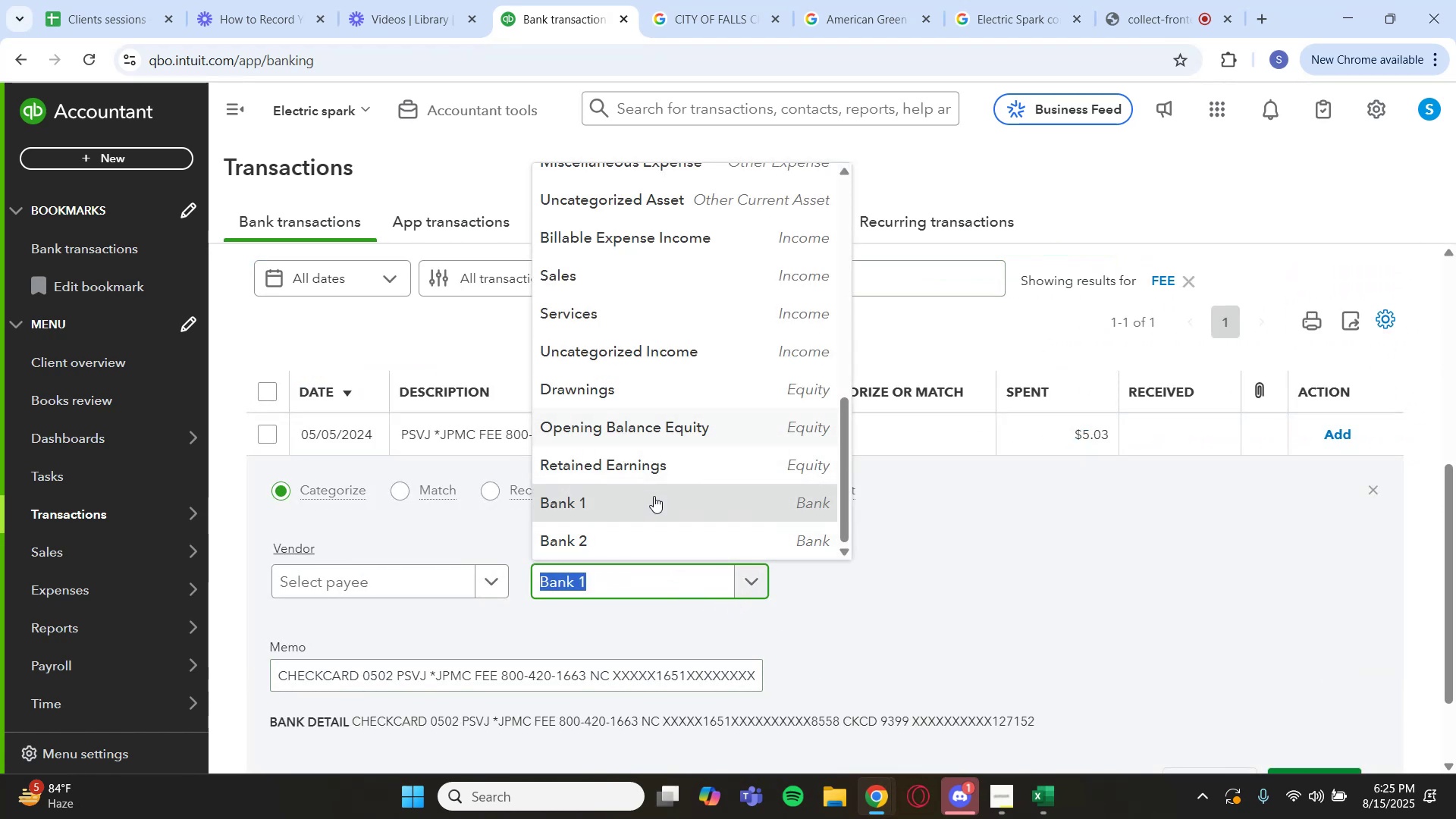 
type(bank)
 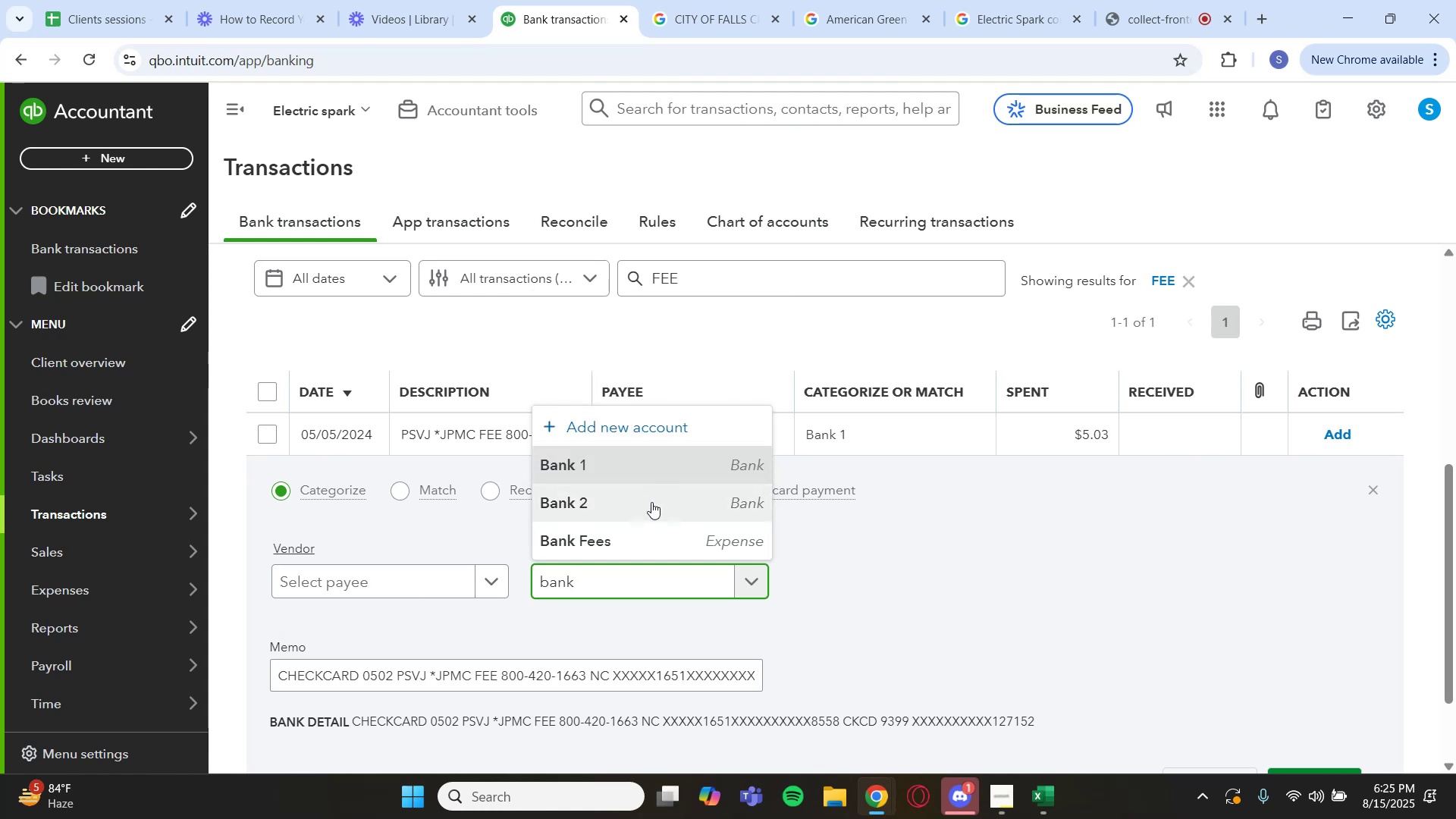 
left_click([641, 529])
 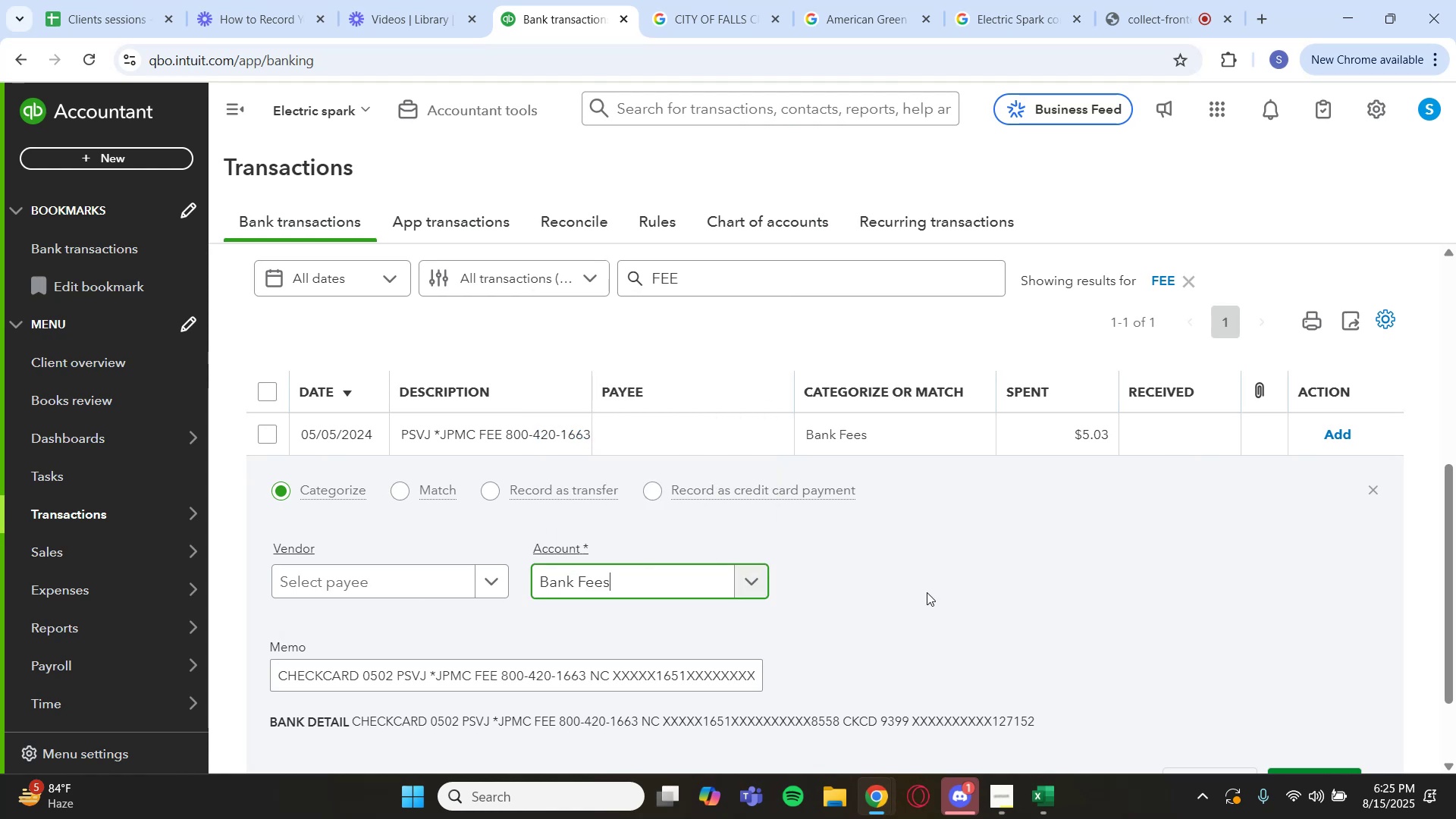 
scroll: coordinate [1102, 626], scroll_direction: down, amount: 2.0
 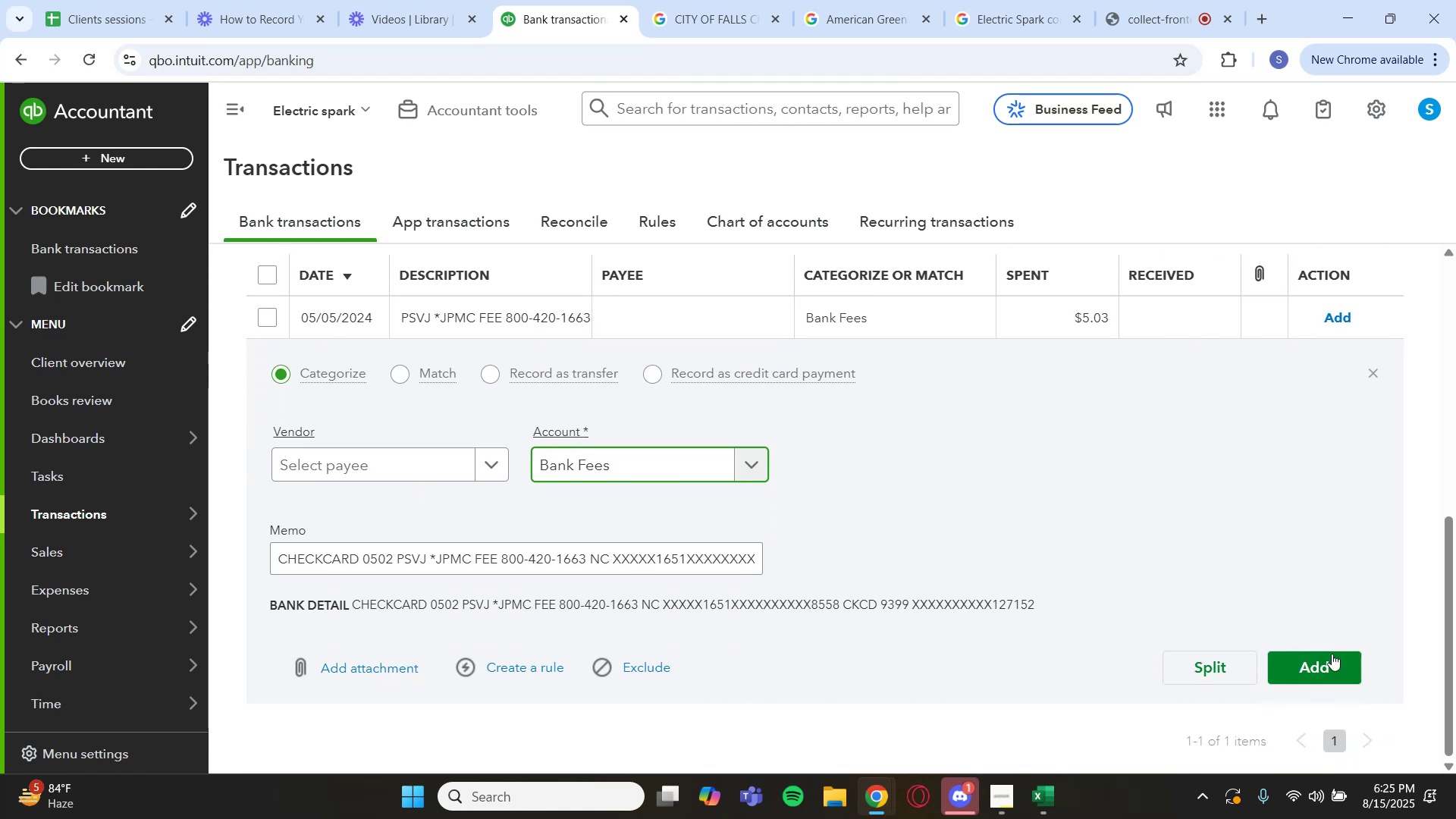 
left_click([1339, 665])
 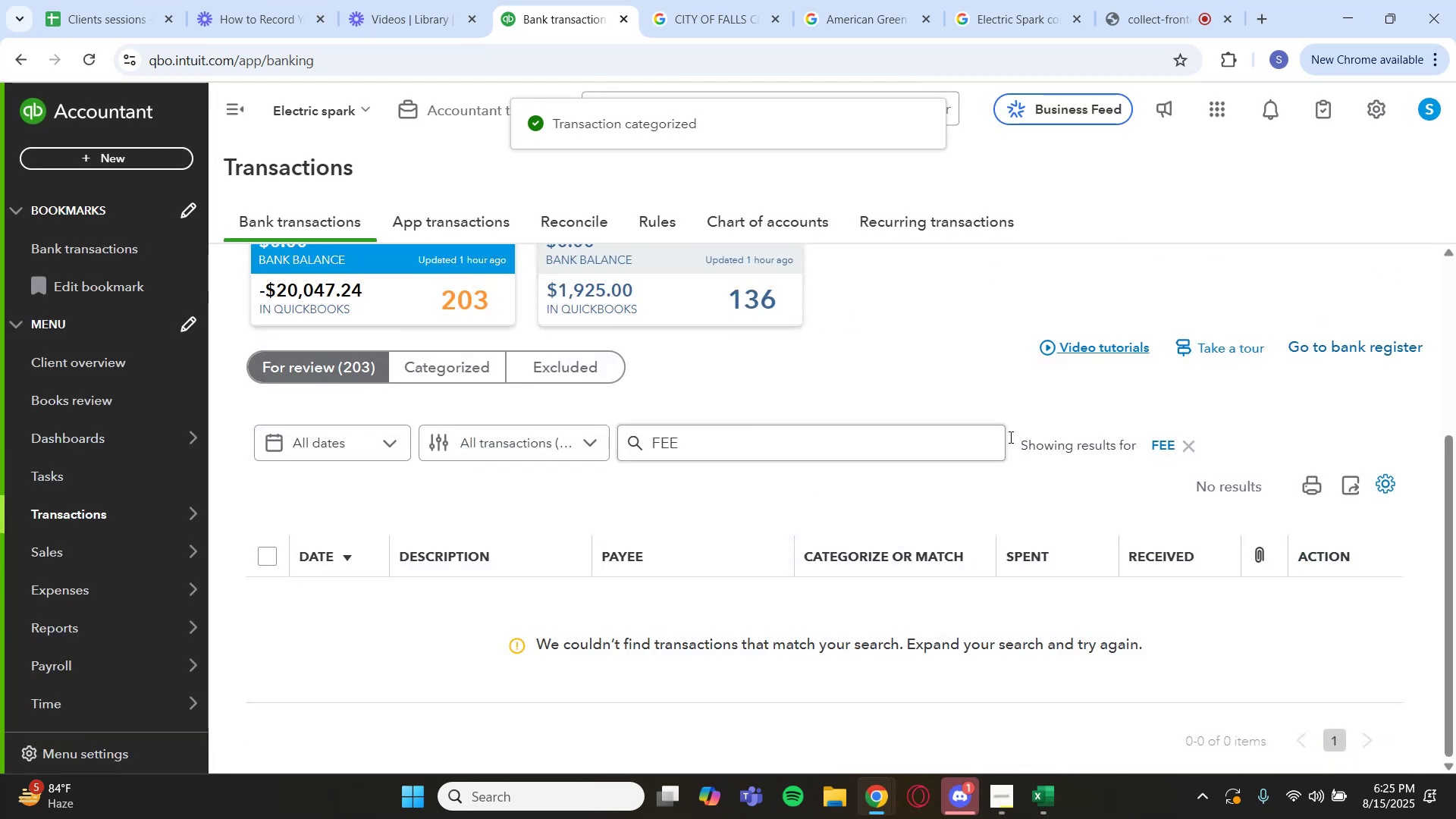 
left_click([1166, 449])
 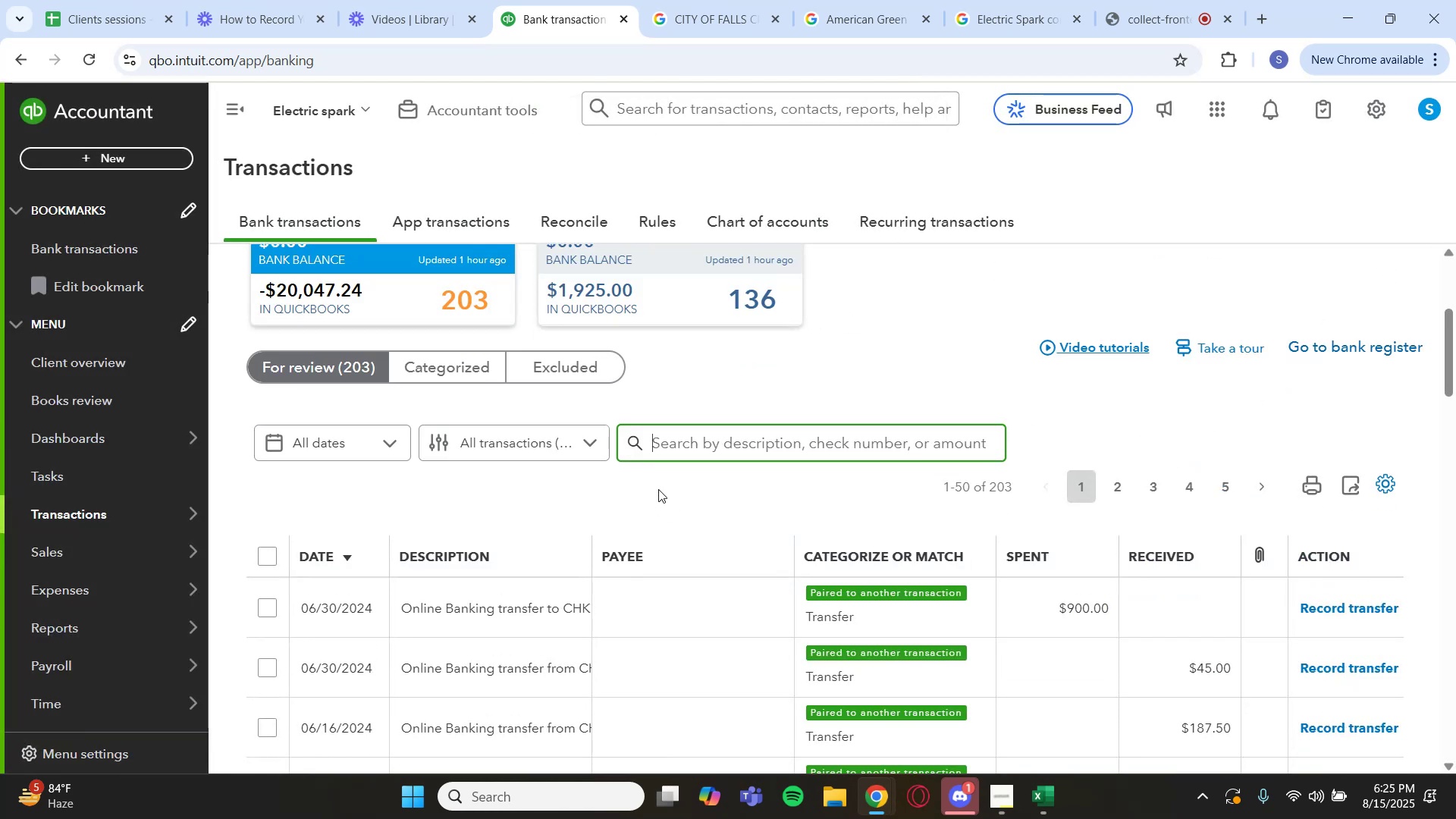 
scroll: coordinate [623, 516], scroll_direction: down, amount: 7.0
 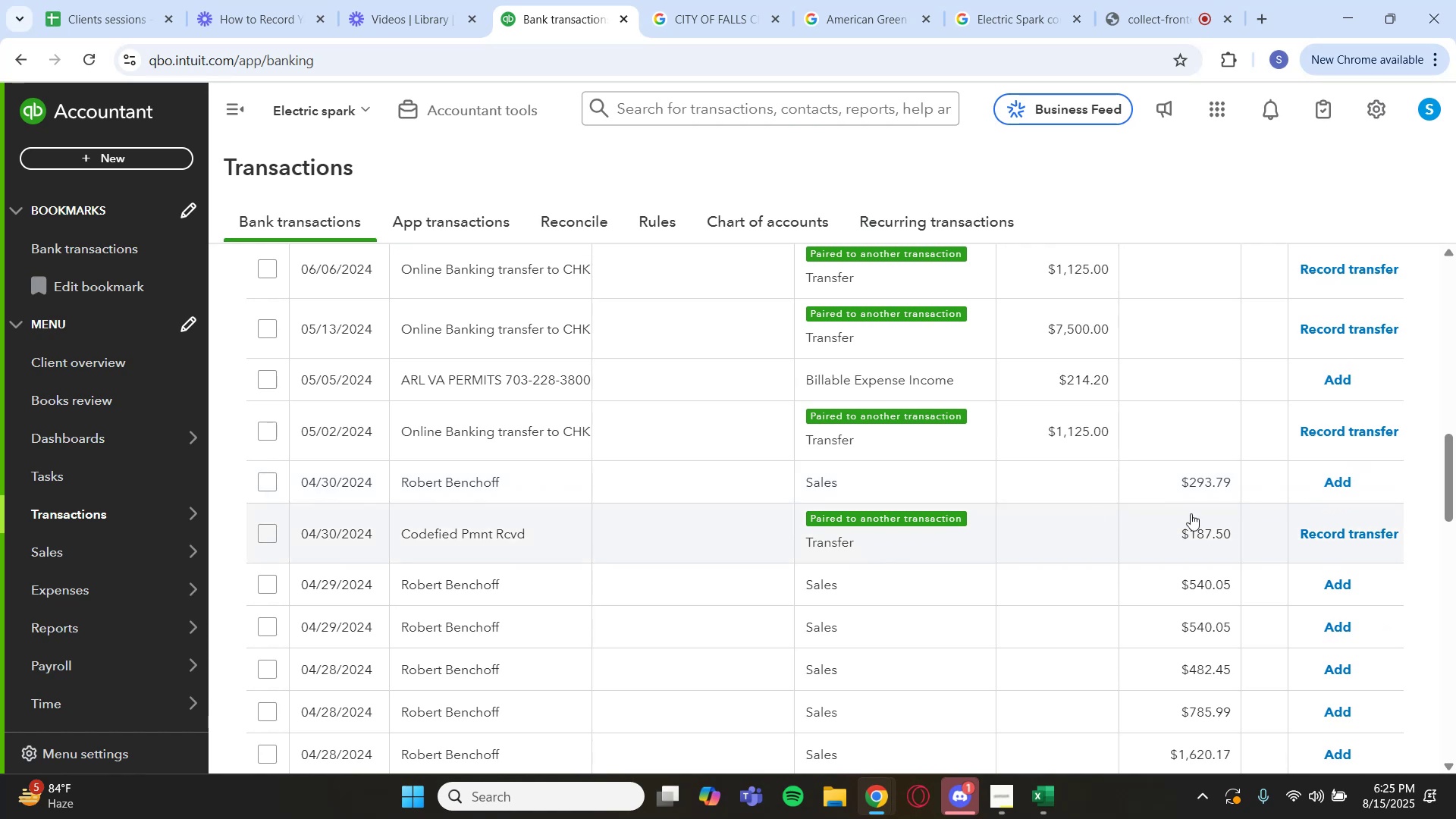 
left_click([1345, 484])
 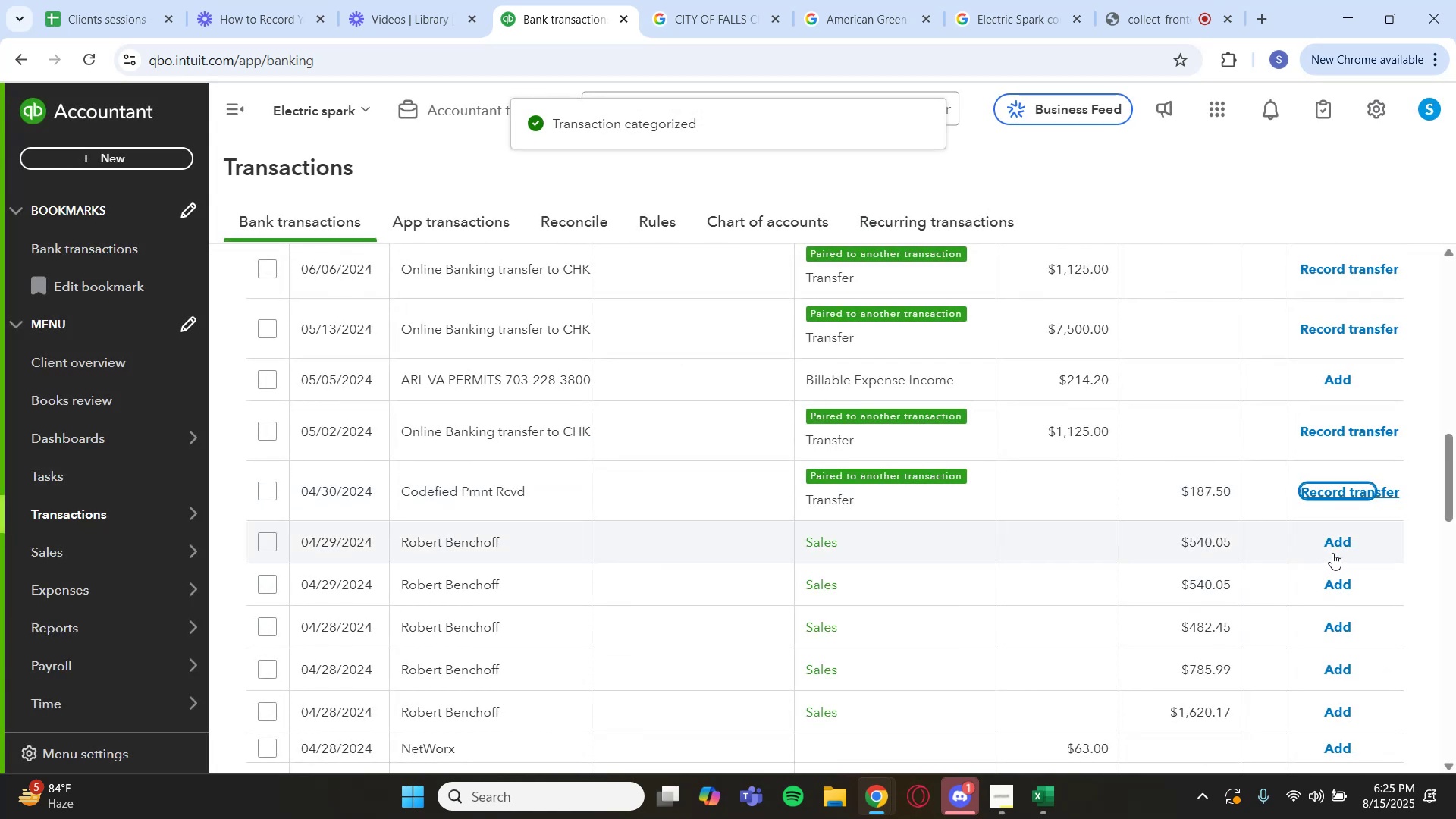 
wait(5.62)
 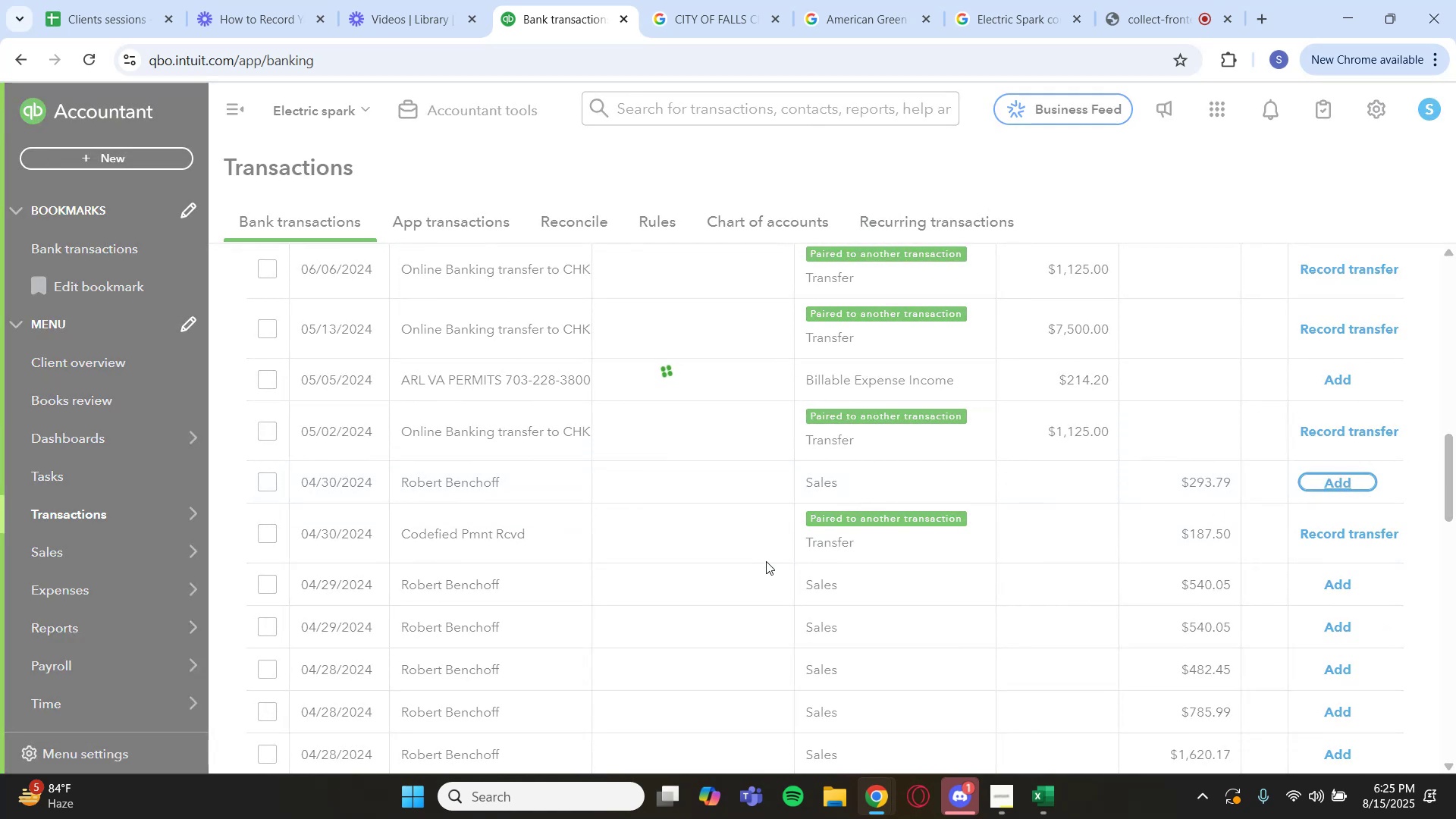 
left_click([262, 538])
 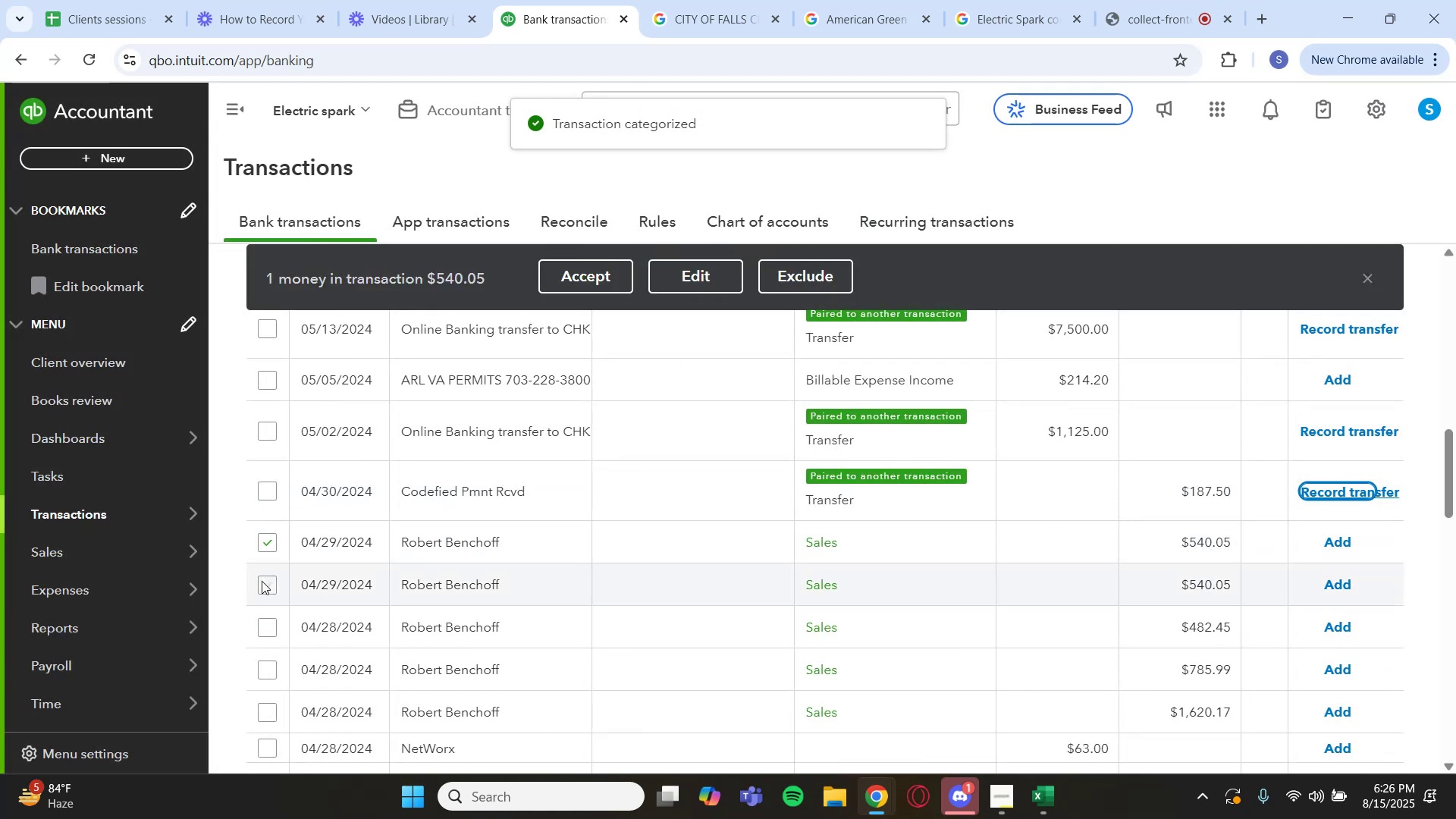 
left_click([262, 585])
 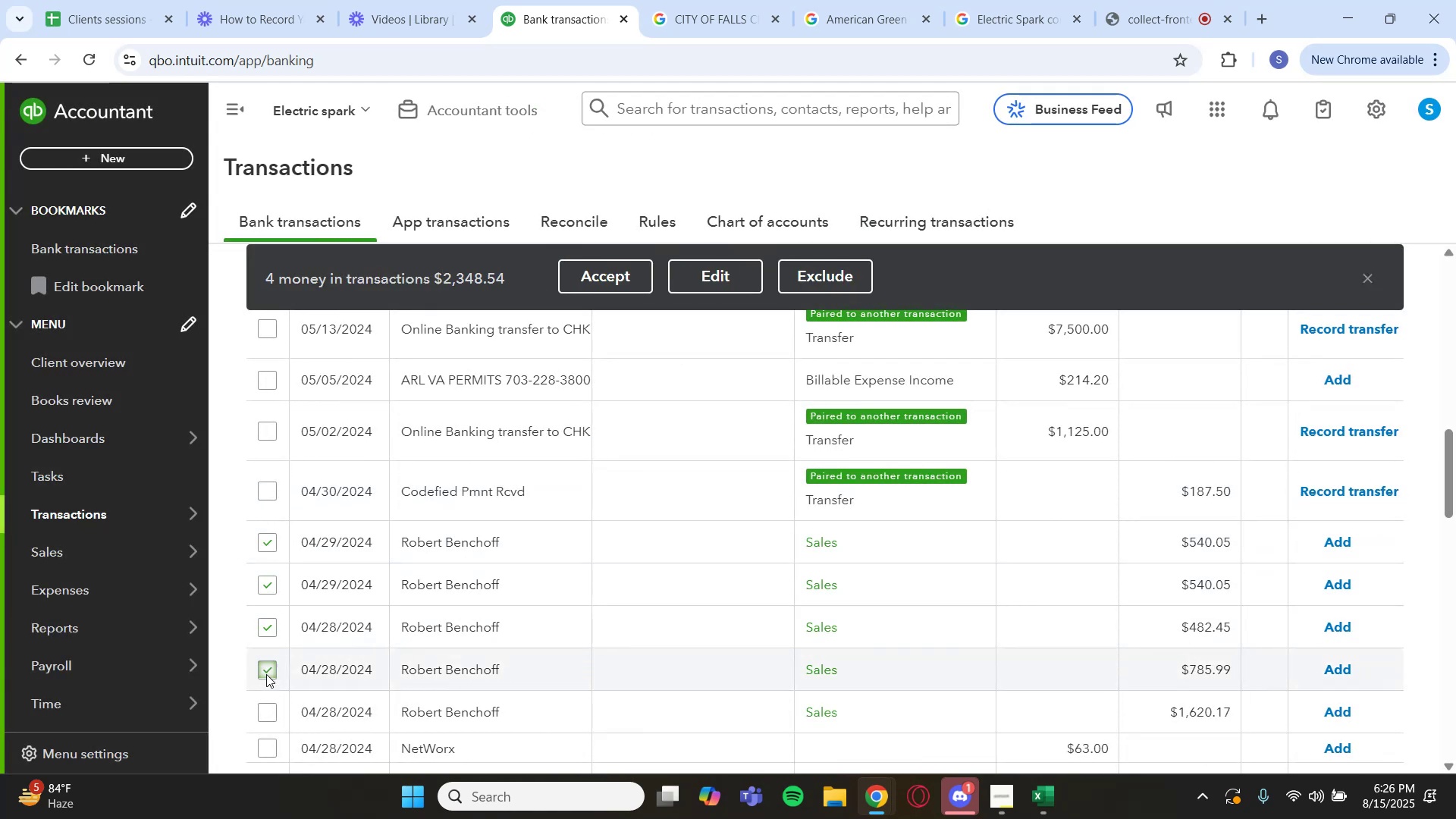 
scroll: coordinate [326, 664], scroll_direction: down, amount: 1.0
 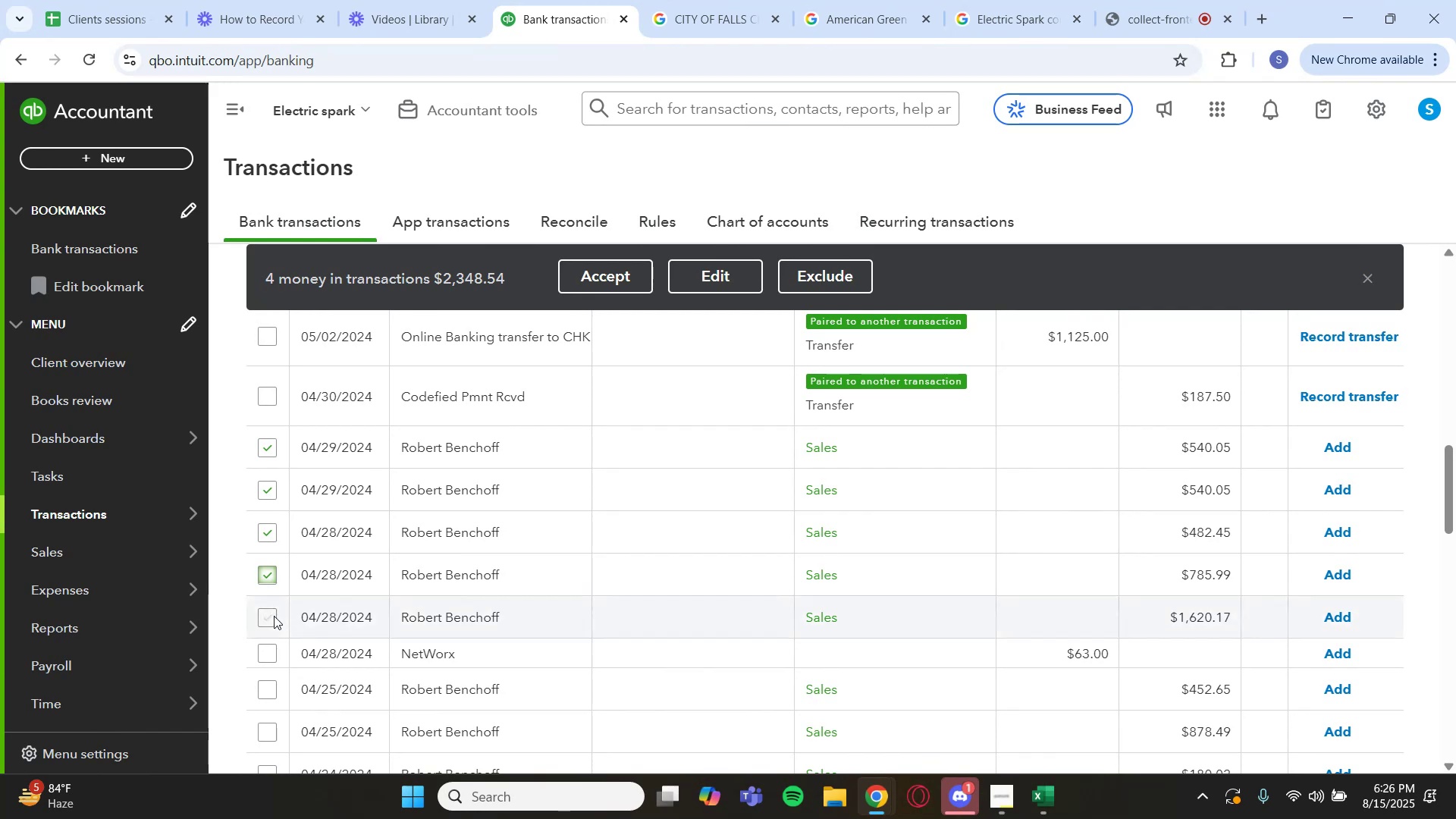 
left_click([270, 616])
 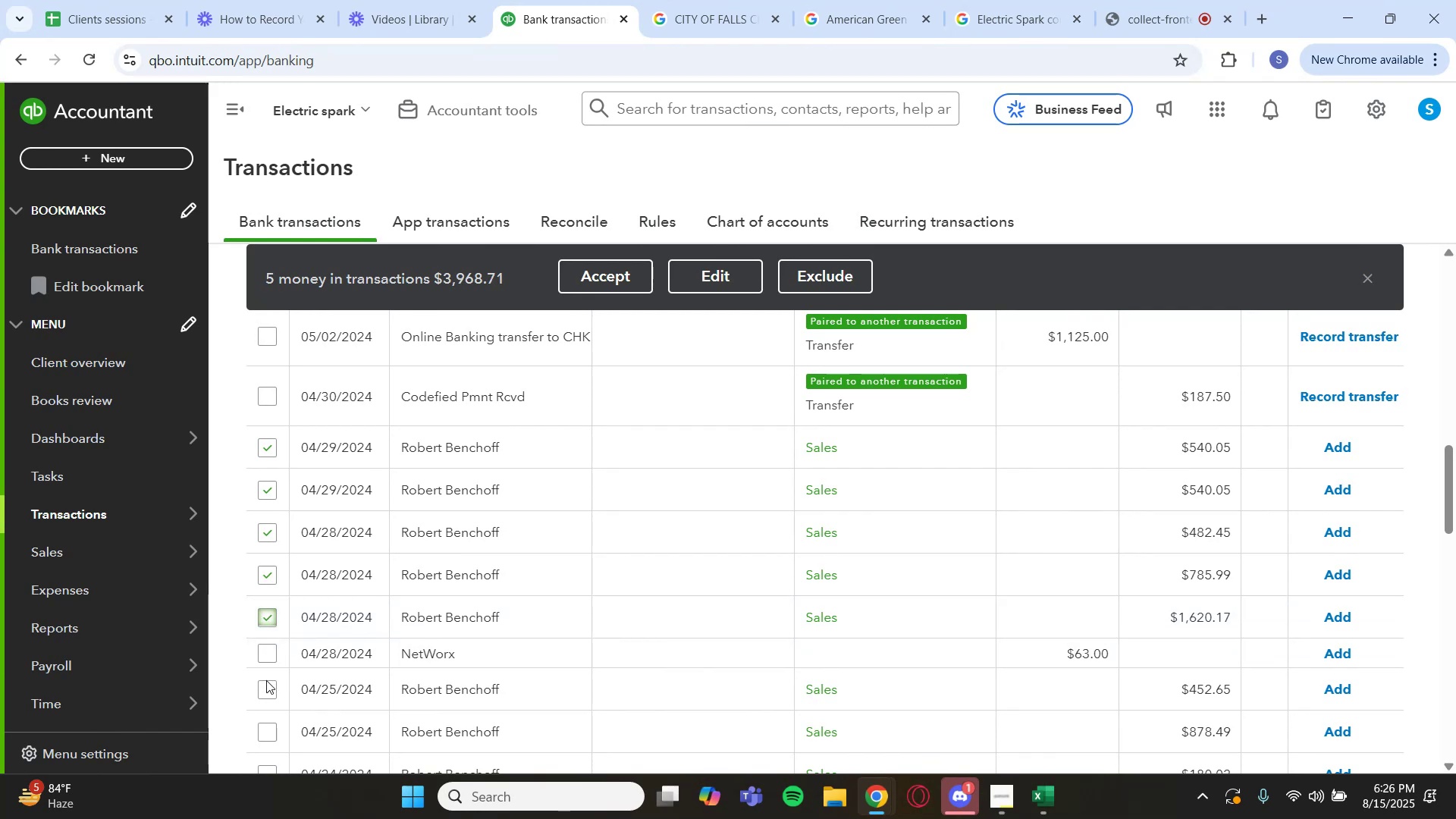 
scroll: coordinate [270, 642], scroll_direction: down, amount: 6.0
 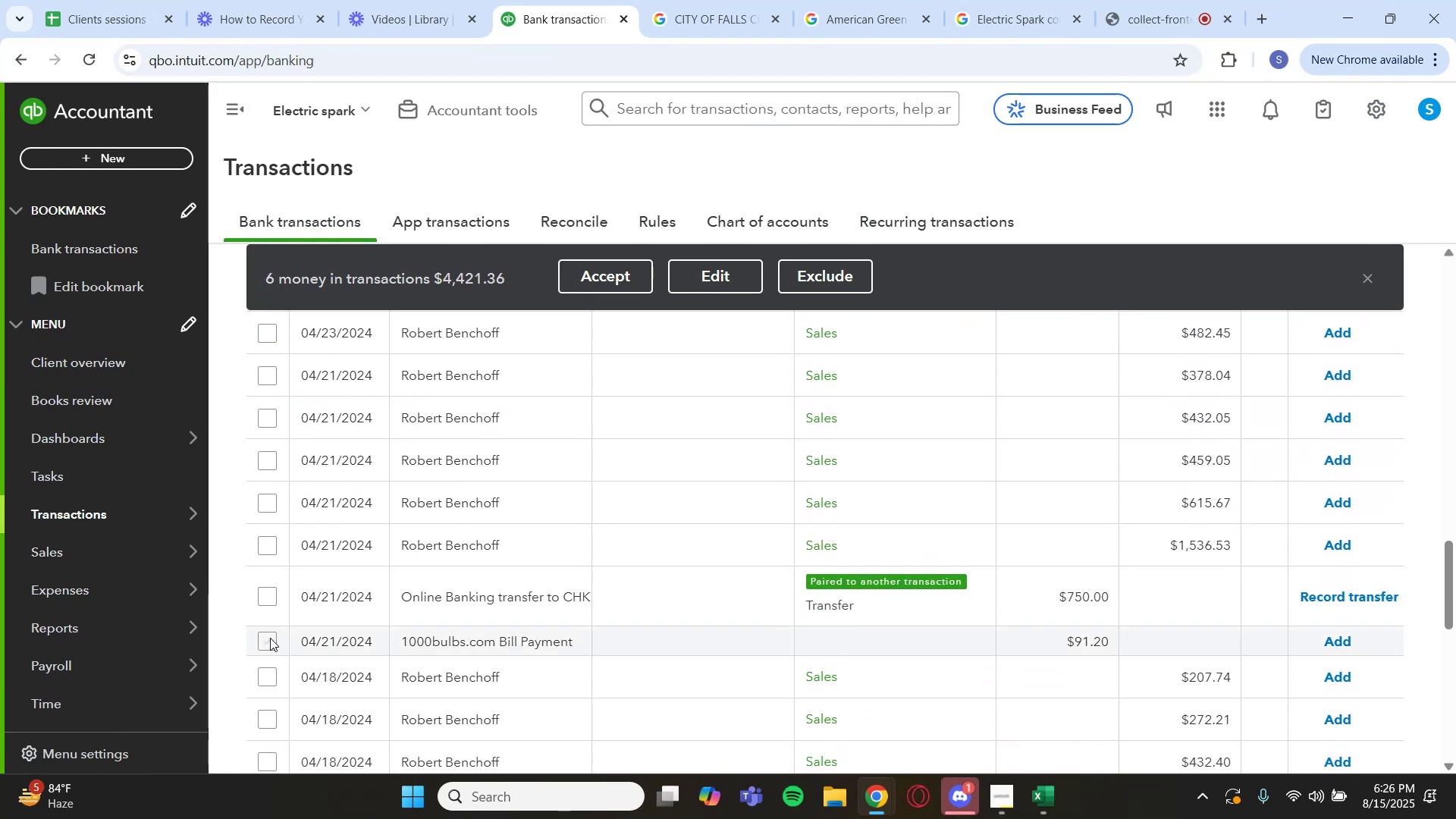 
scroll: coordinate [412, 536], scroll_direction: up, amount: 7.0
 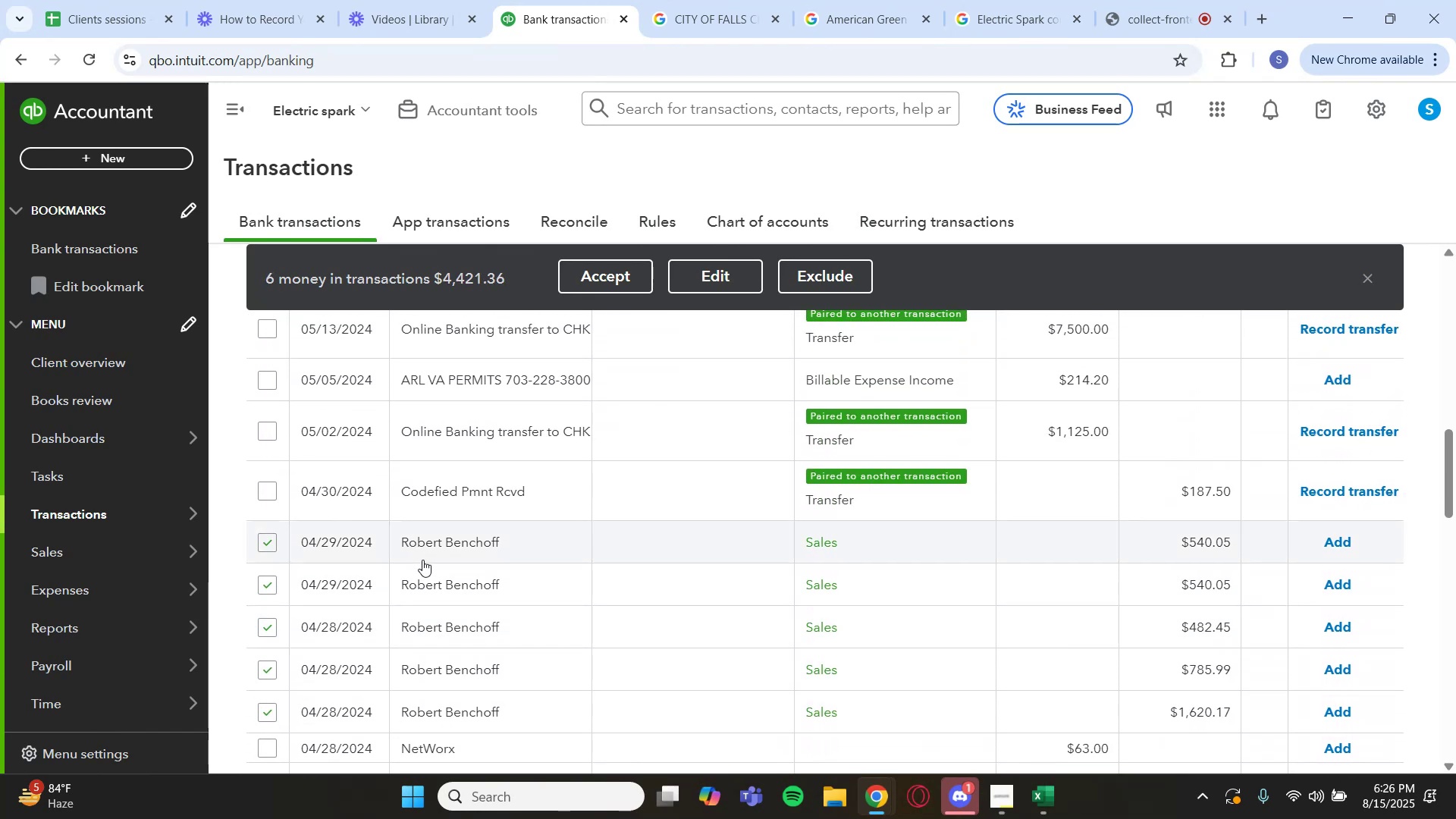 
left_click([450, 539])
 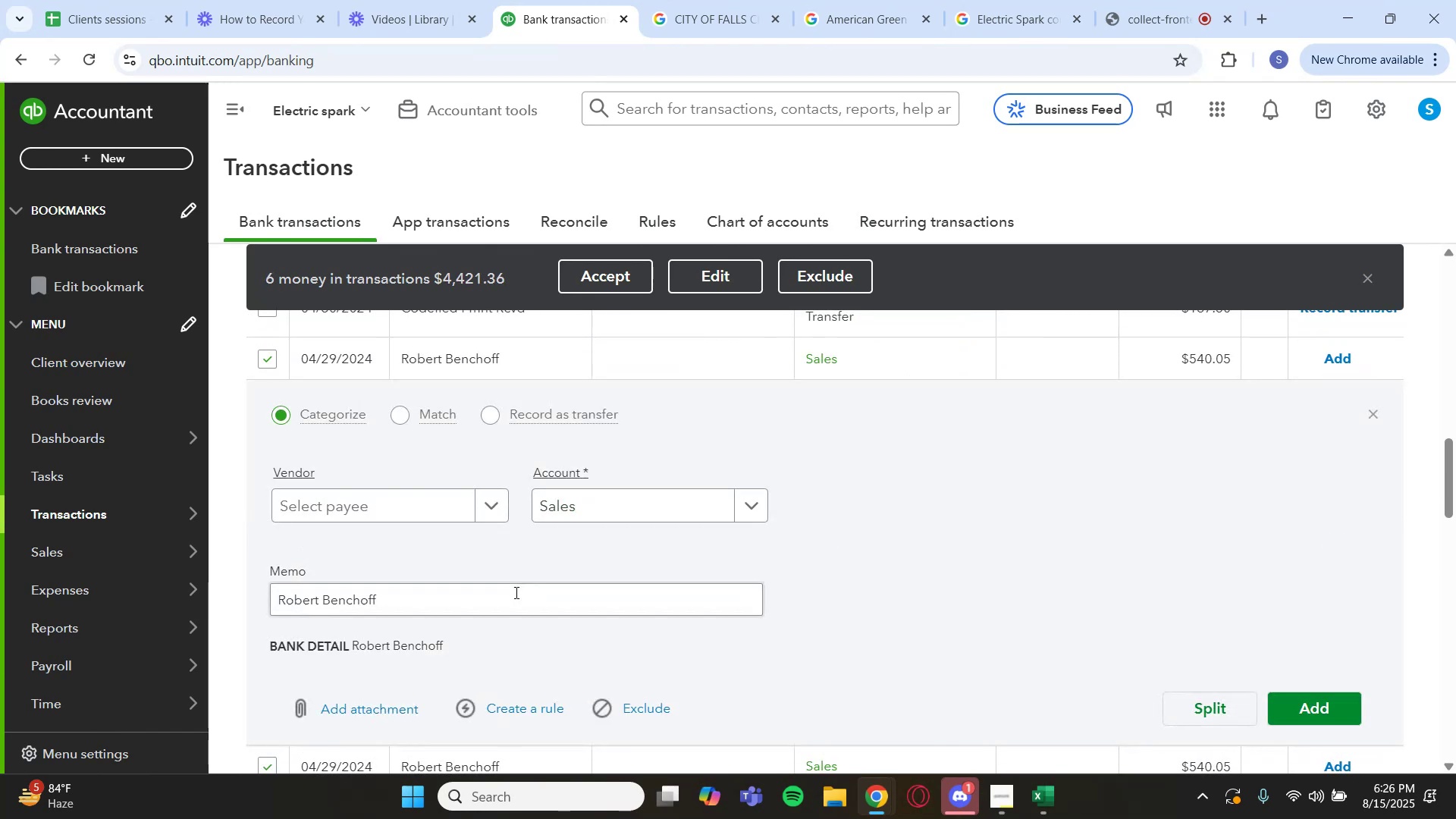 
left_click_drag(start_coordinate=[432, 593], to_coordinate=[272, 599])
 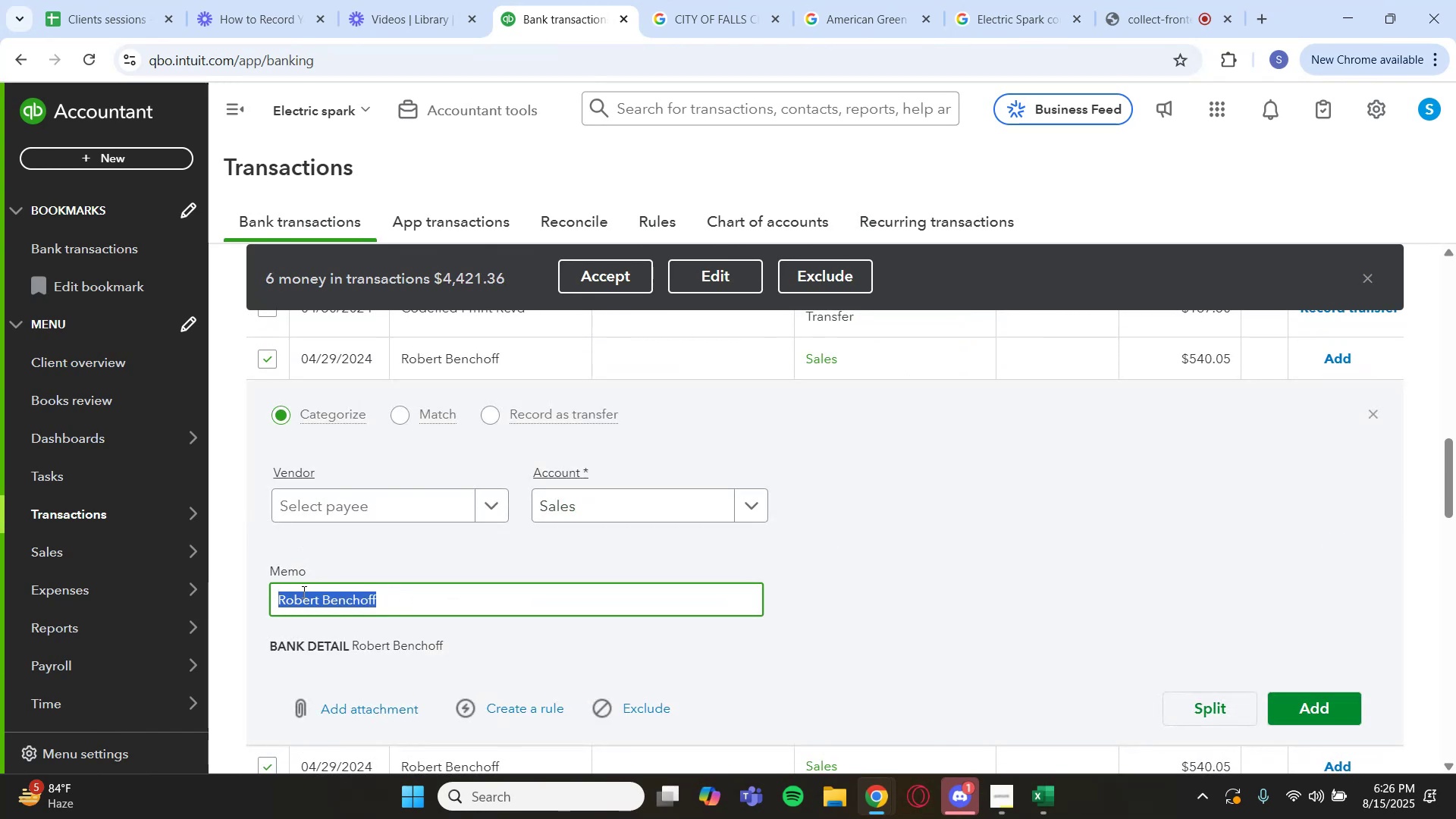 
key(Control+C)
 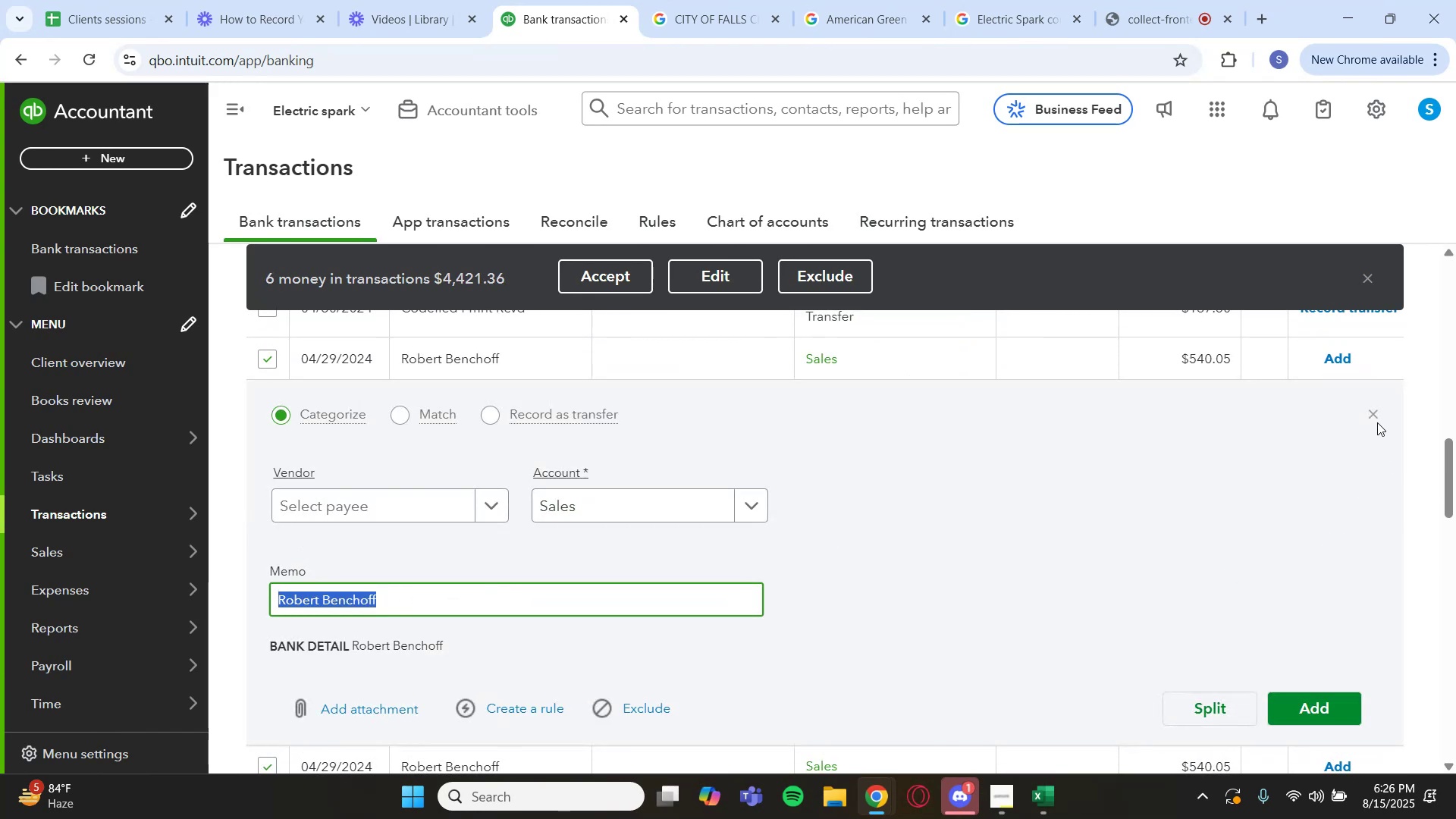 
double_click([1372, 416])
 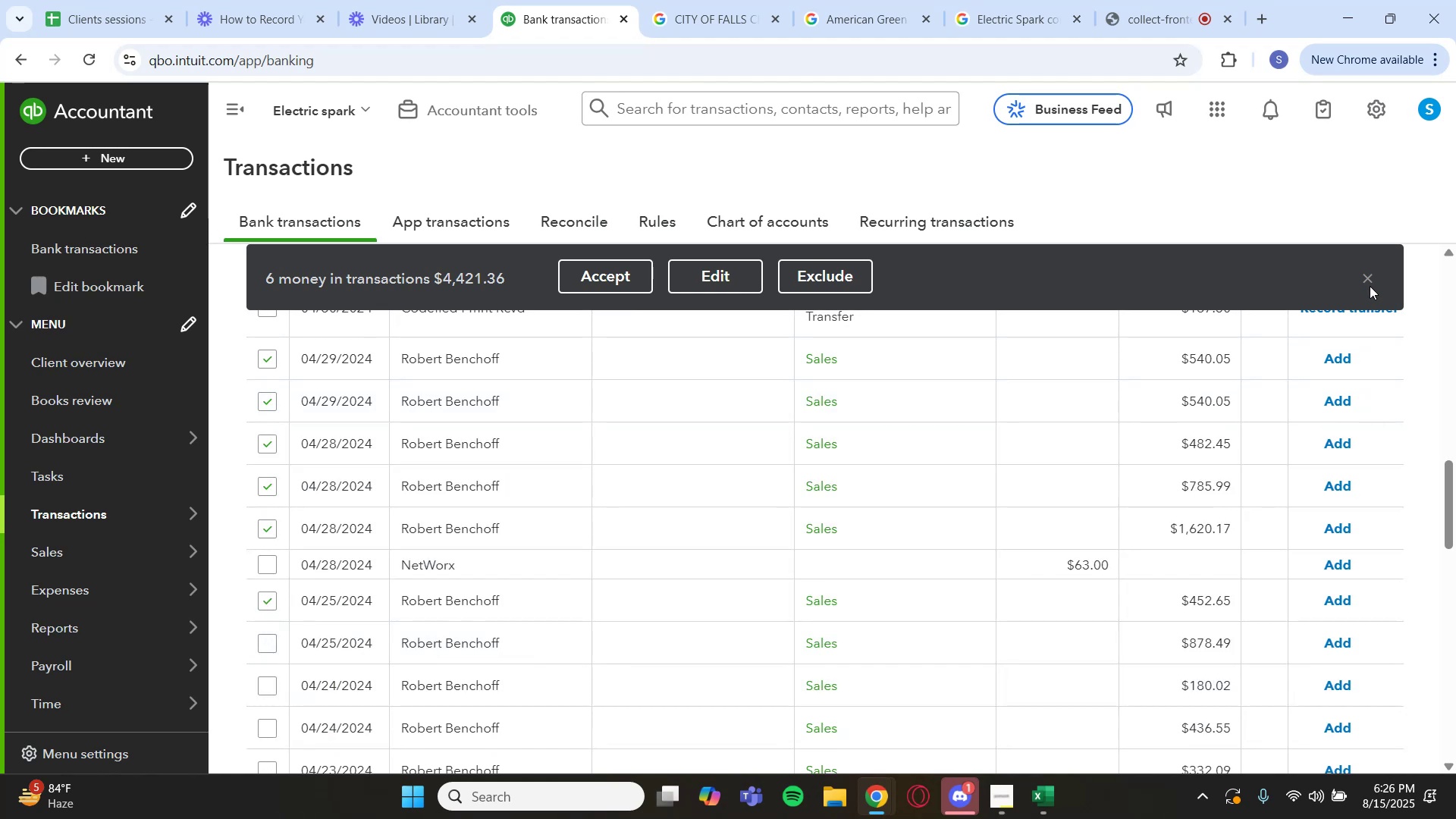 
left_click([1370, 278])
 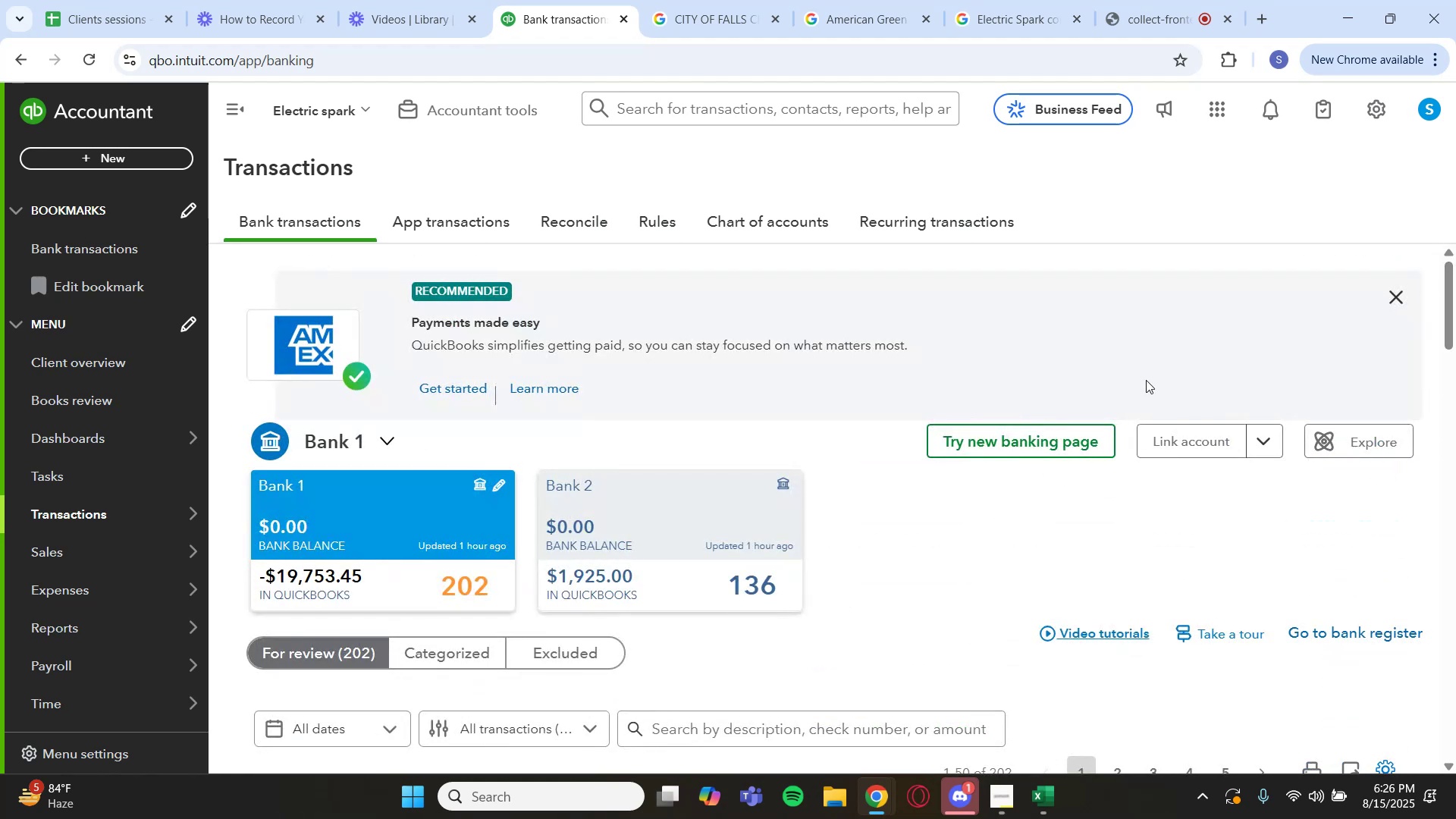 
scroll: coordinate [856, 617], scroll_direction: down, amount: 1.0
 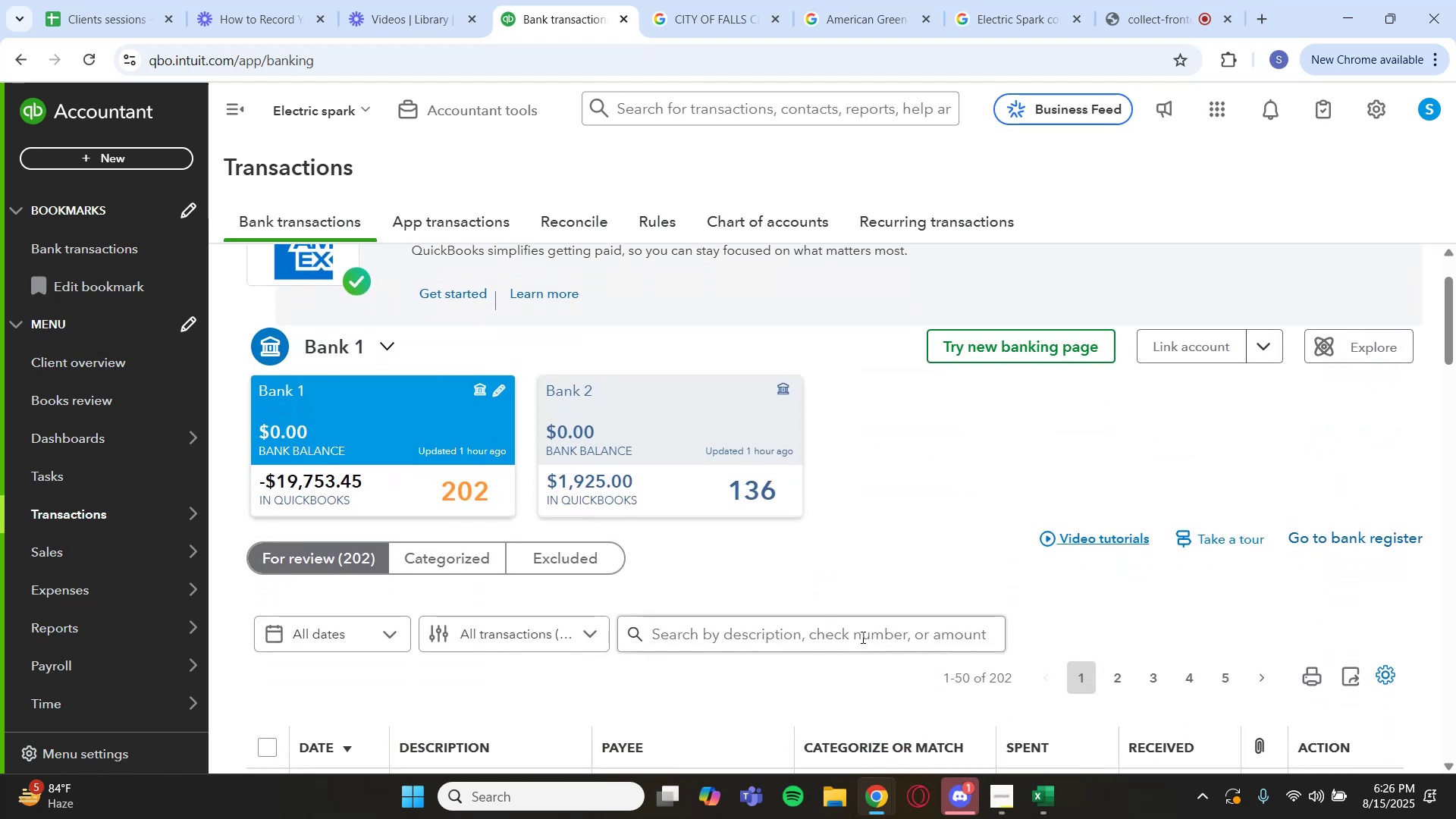 
key(Control+V)
 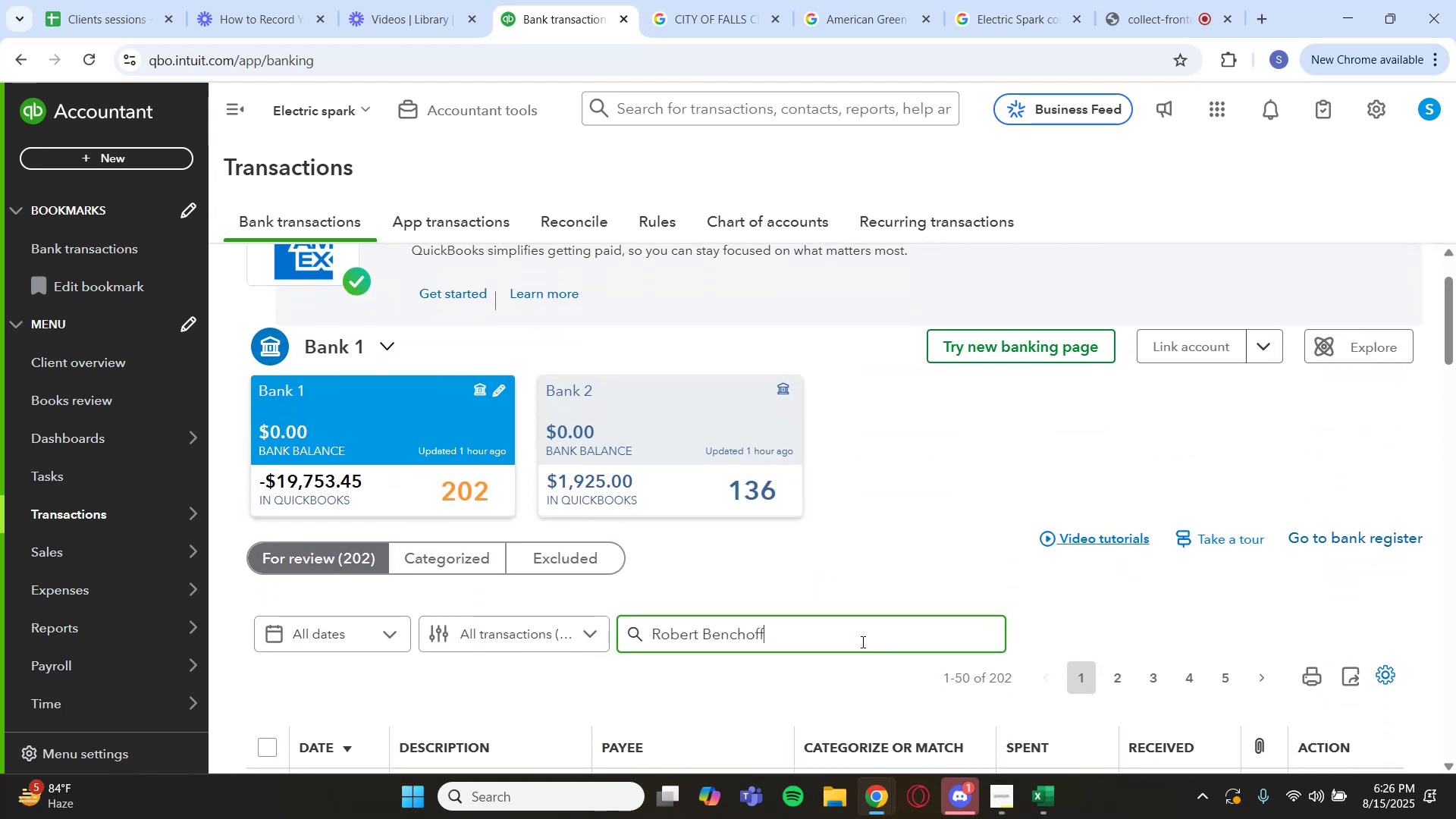 
key(Enter)
 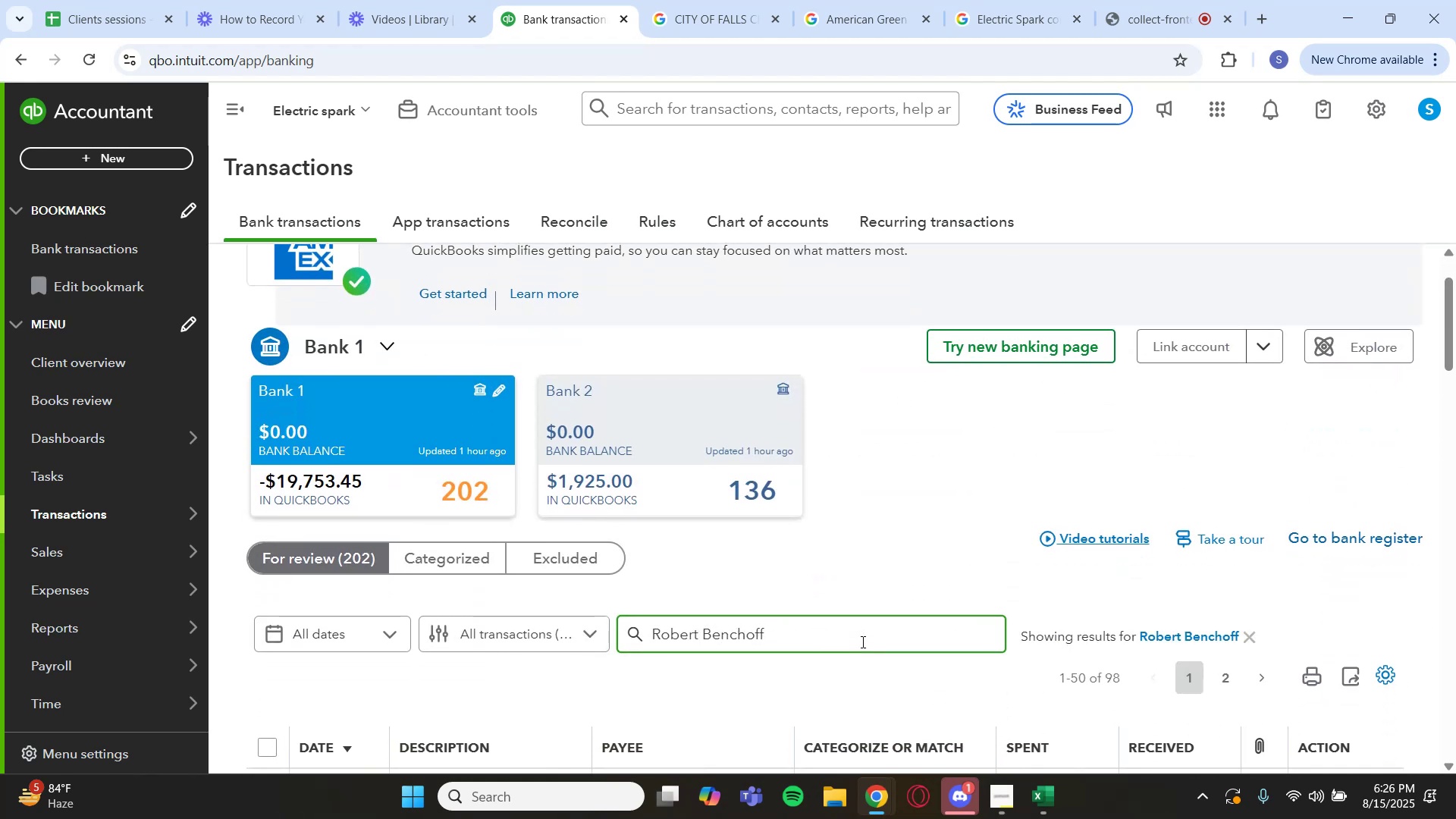 
scroll: coordinate [503, 517], scroll_direction: down, amount: 29.0
 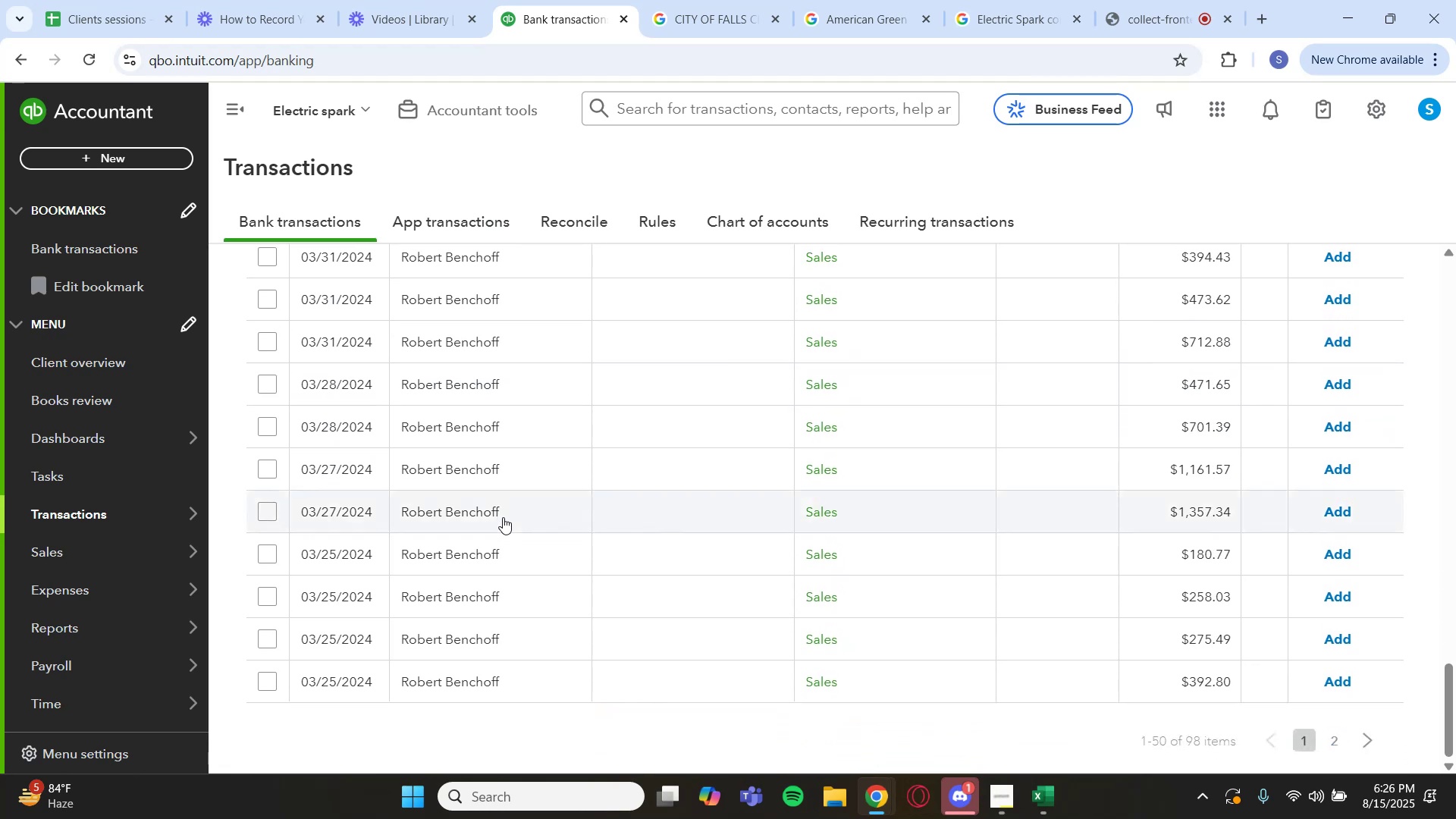 
scroll: coordinate [349, 424], scroll_direction: up, amount: 21.0
 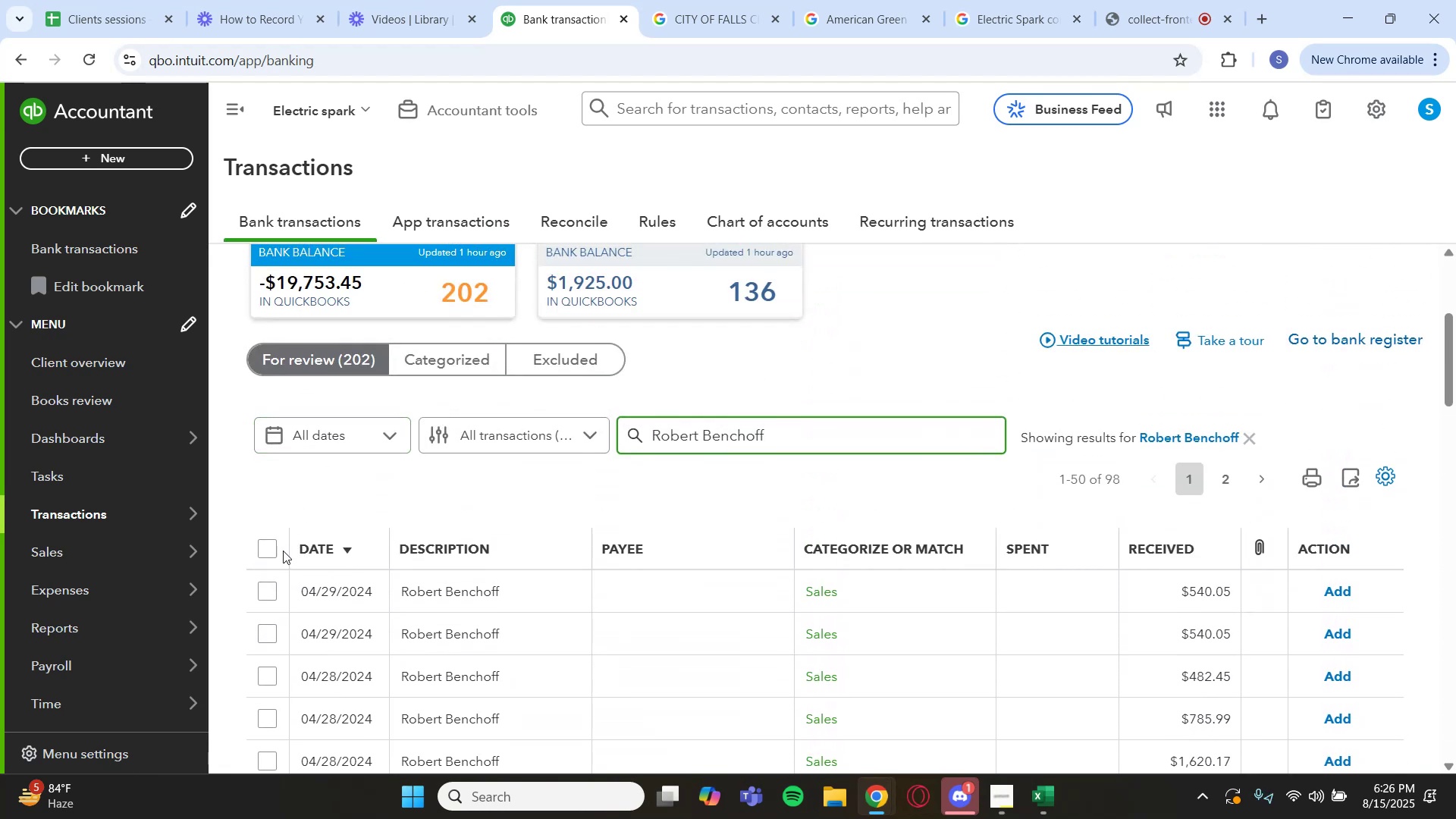 
left_click([262, 546])
 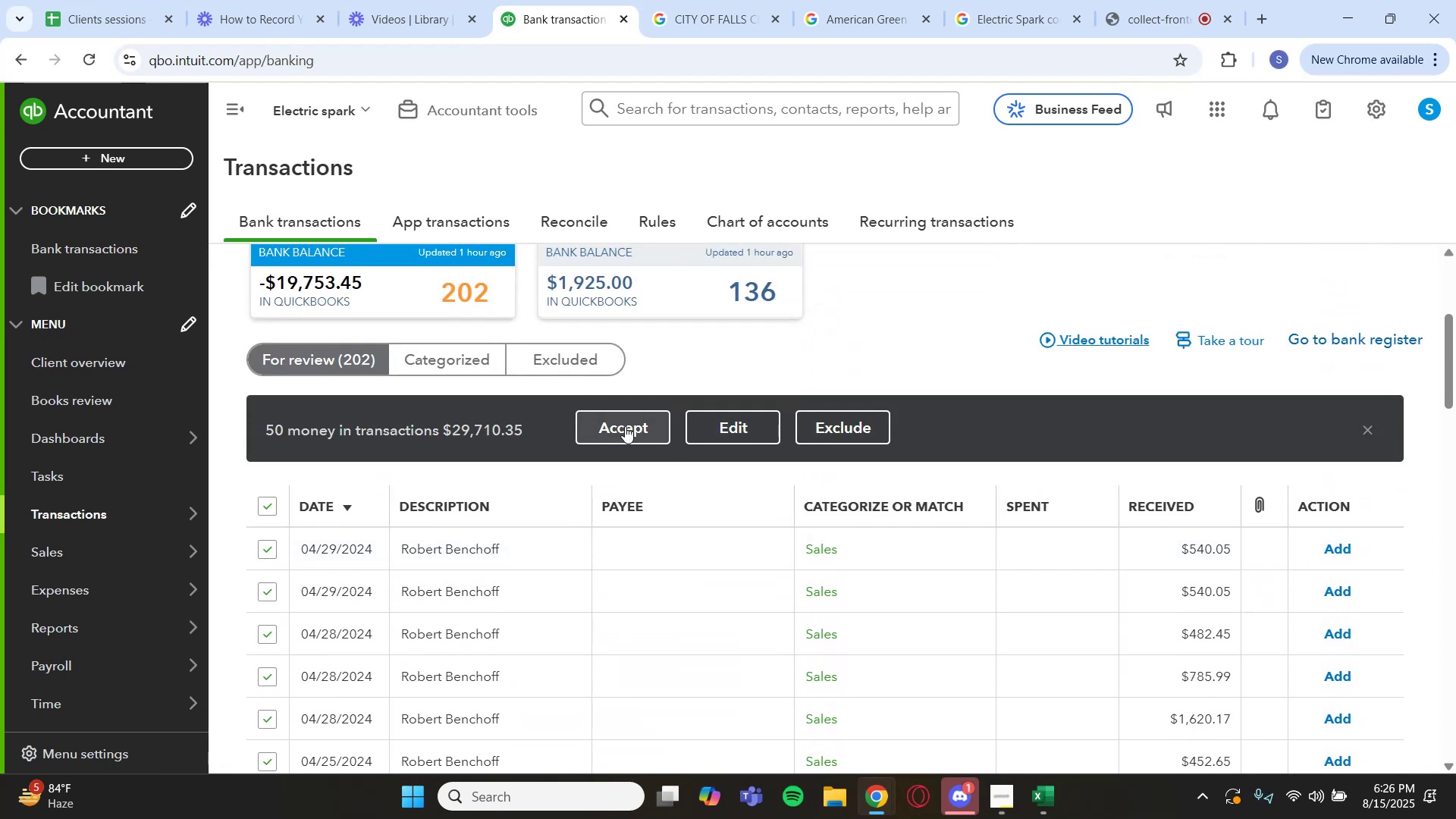 
scroll: coordinate [817, 605], scroll_direction: down, amount: 27.0
 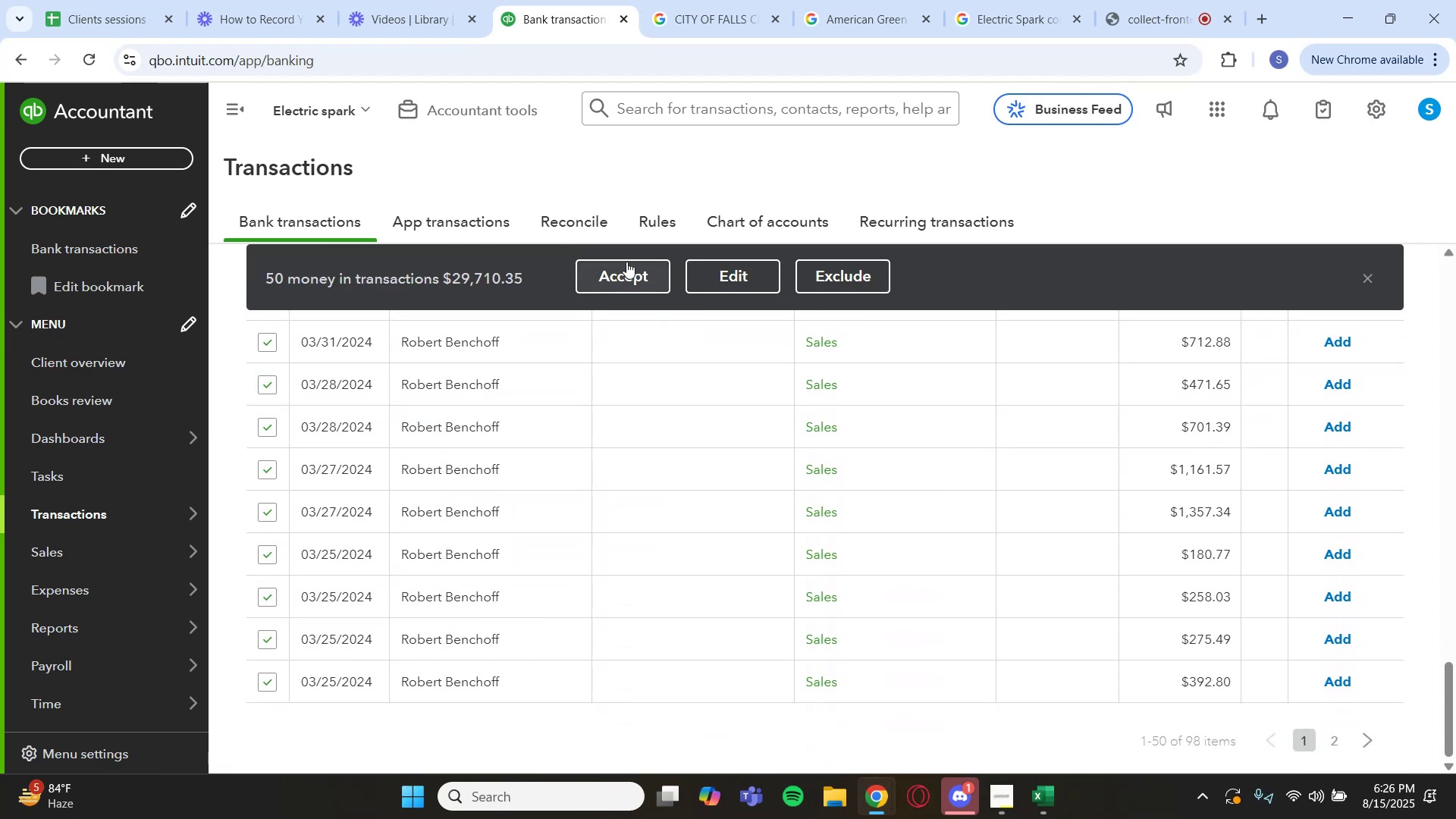 
left_click([624, 267])
 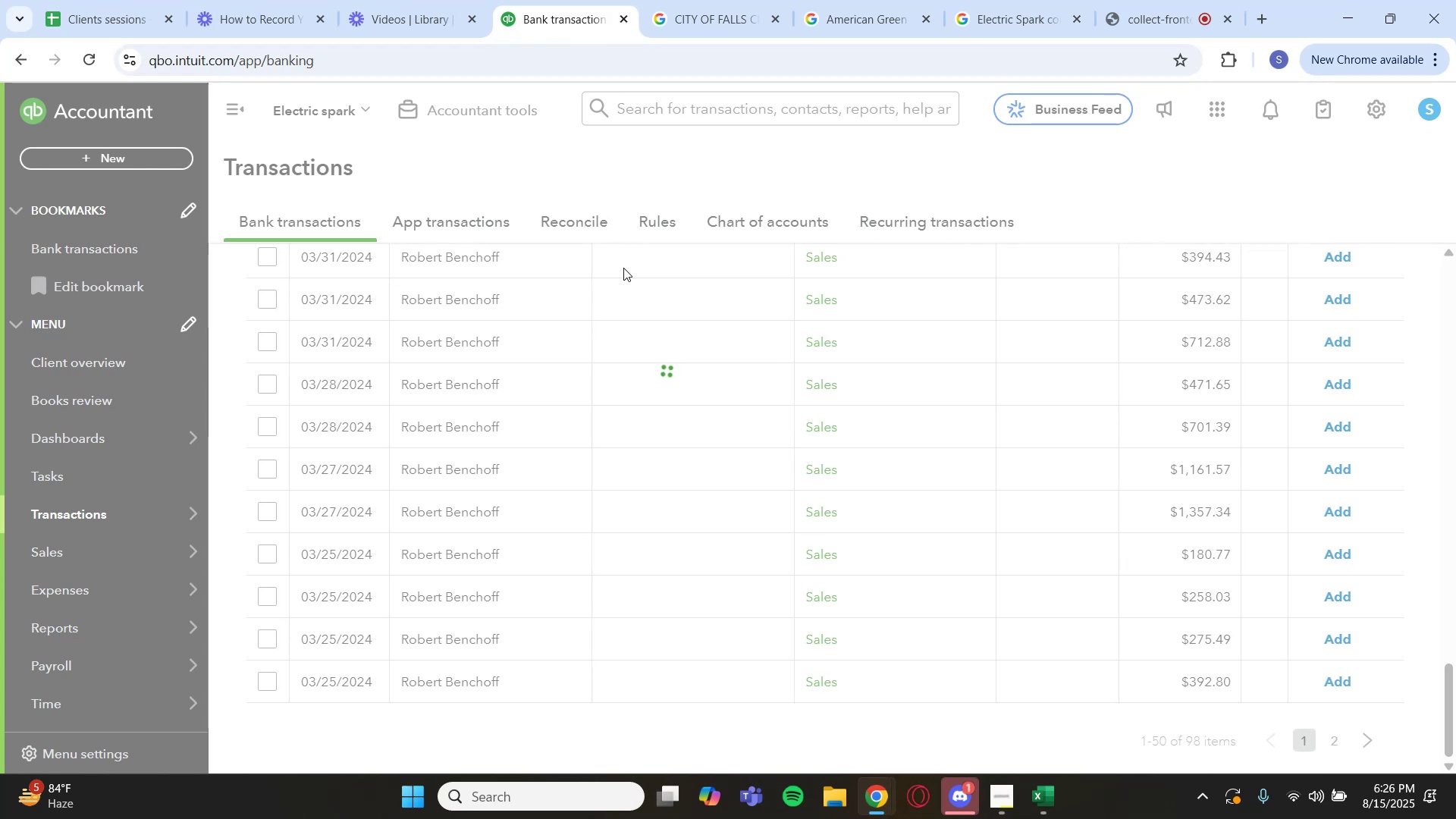 
wait(17.41)
 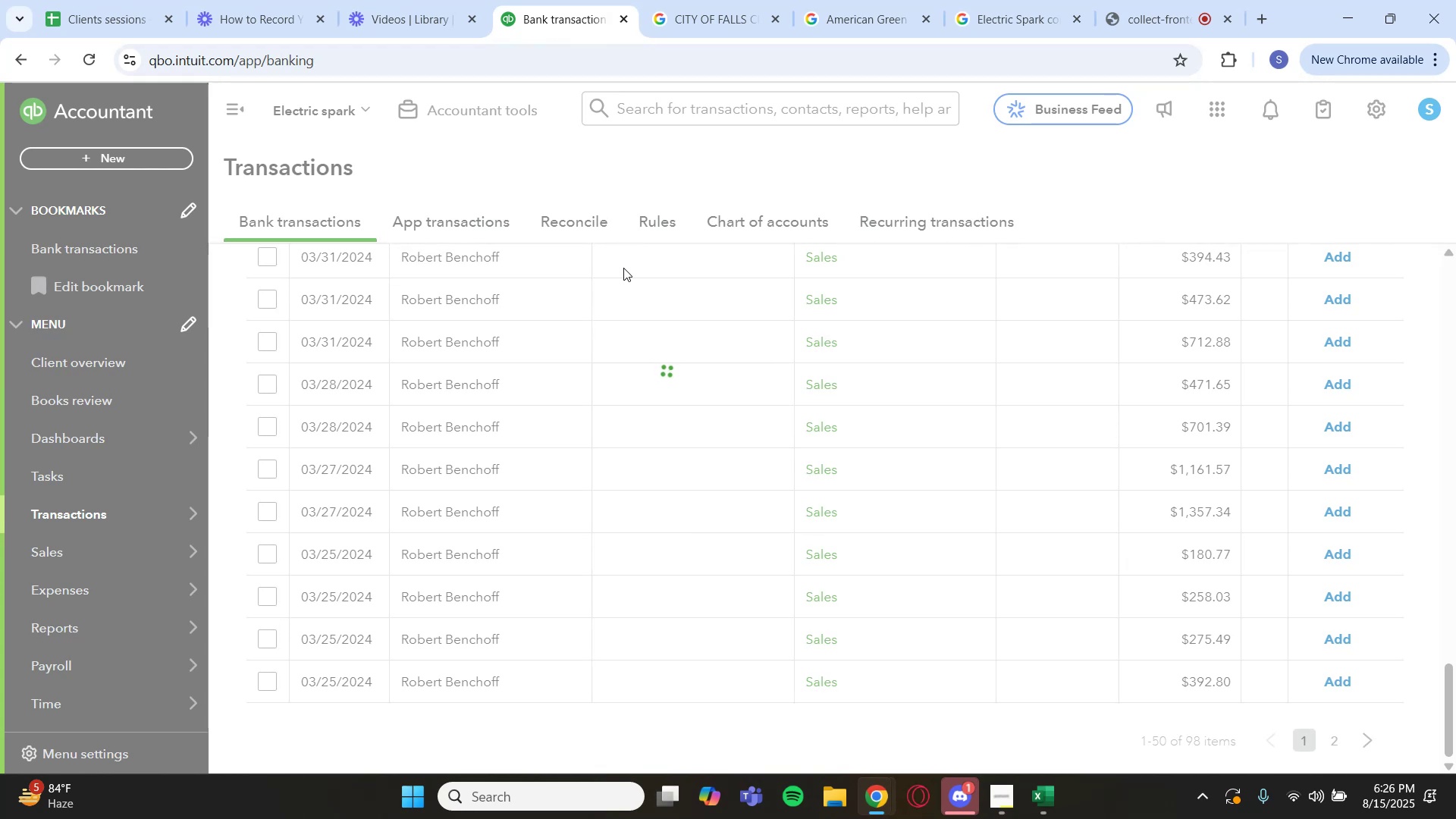 
scroll: coordinate [884, 375], scroll_direction: up, amount: 22.0
 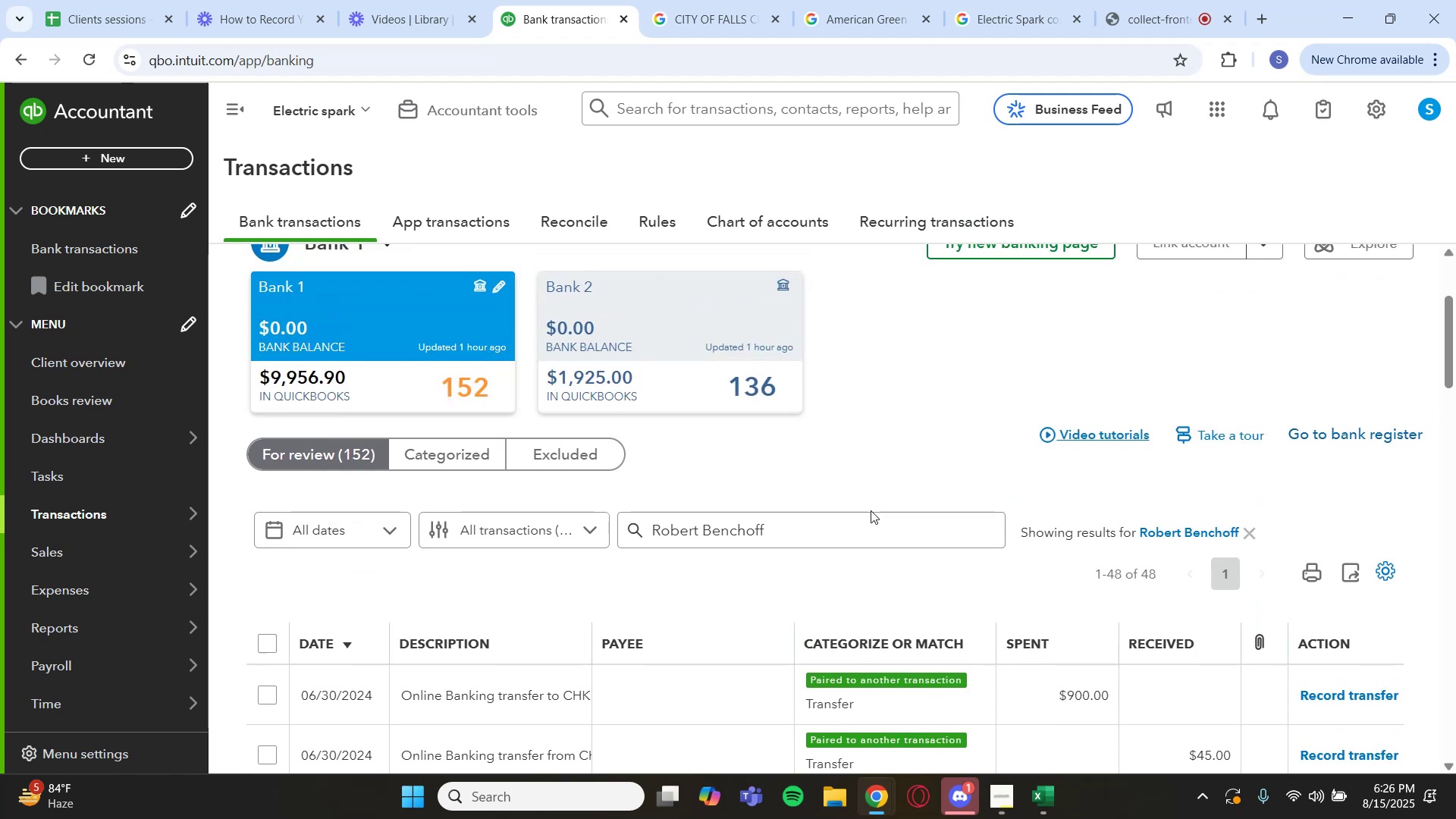 
left_click([876, 526])
 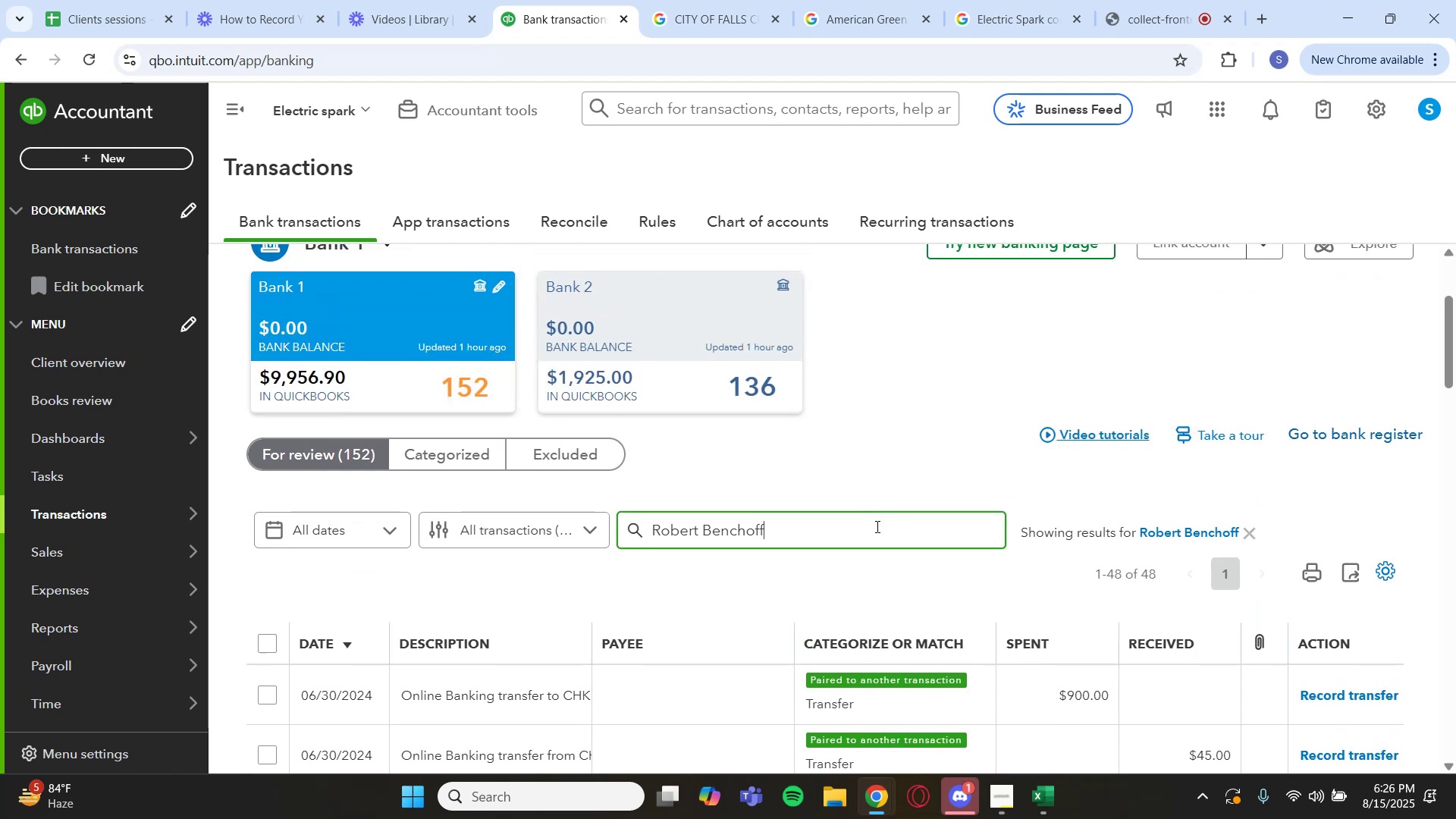 
key(Enter)
 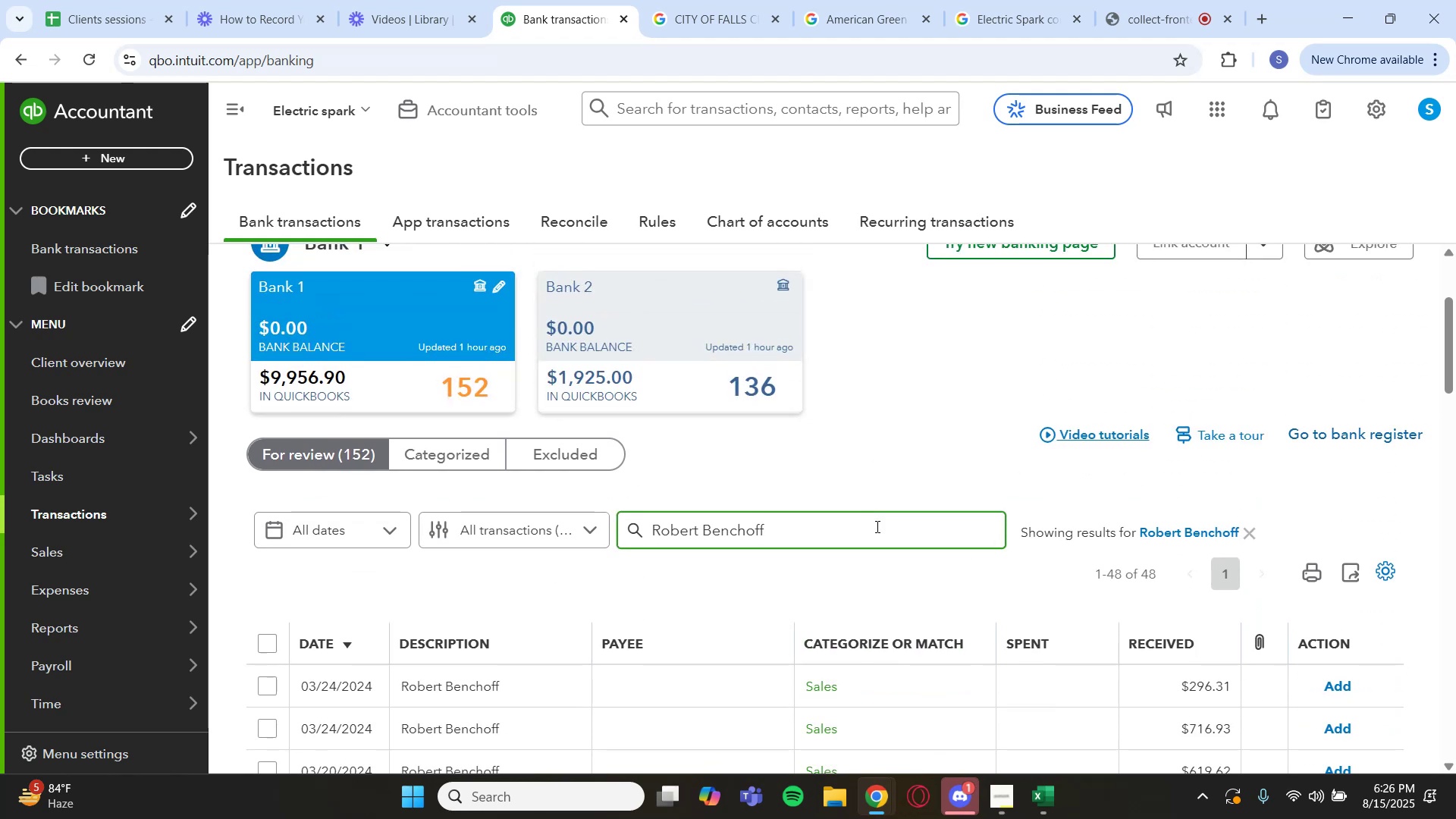 
key(Backquote)
 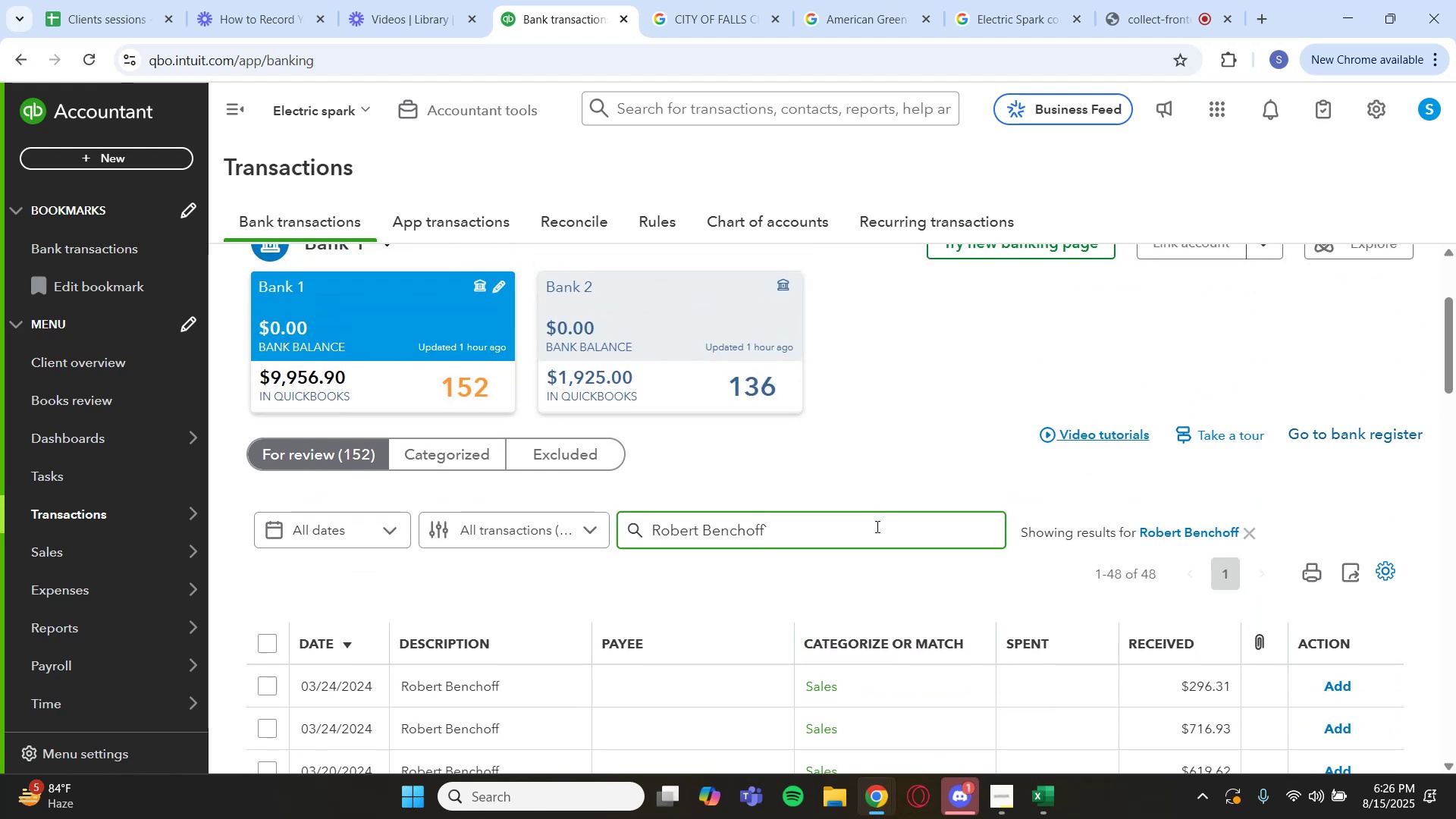 
key(Backspace)
 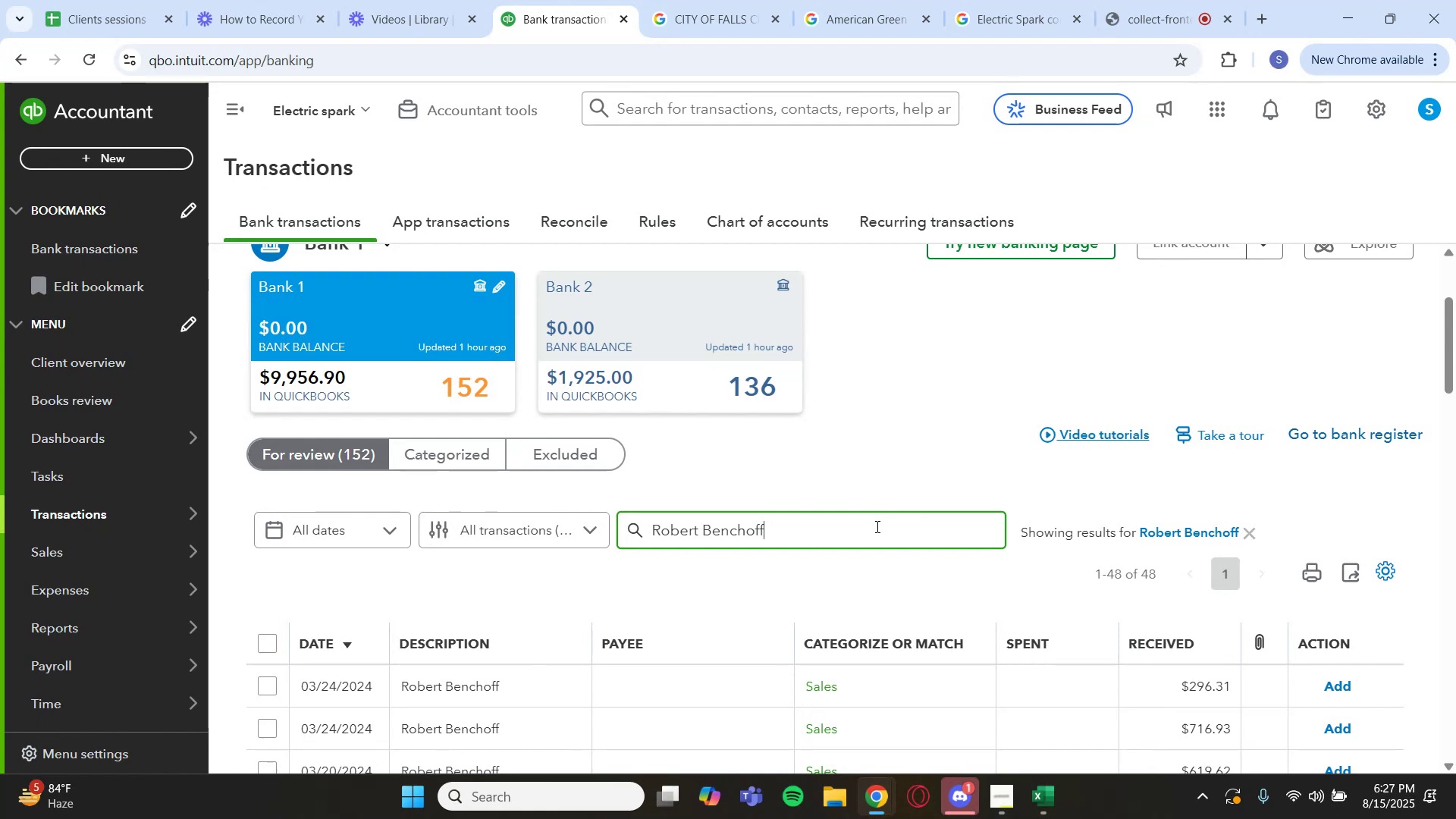 
wait(9.8)
 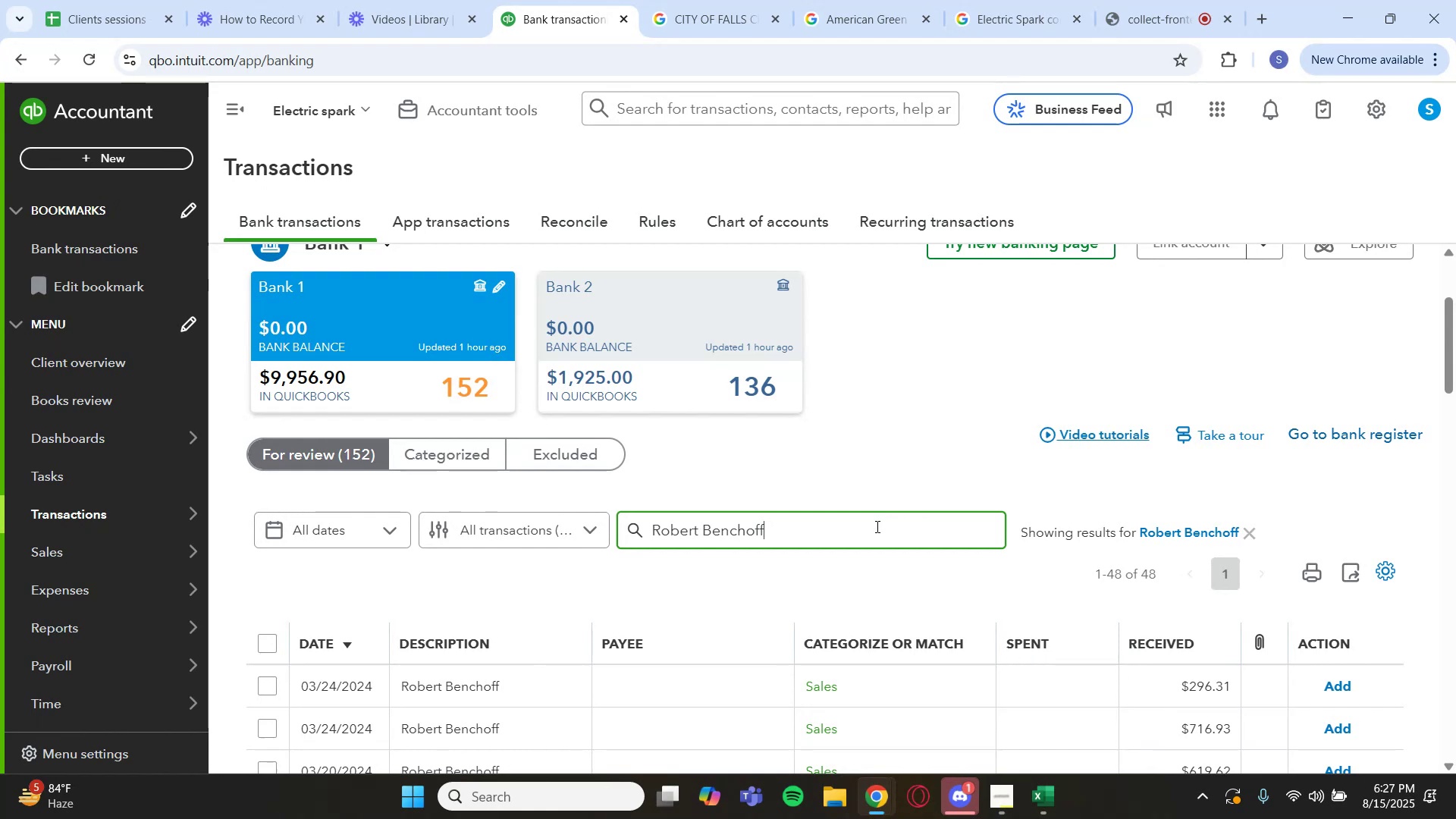 
scroll: coordinate [846, 524], scroll_direction: down, amount: 24.0
 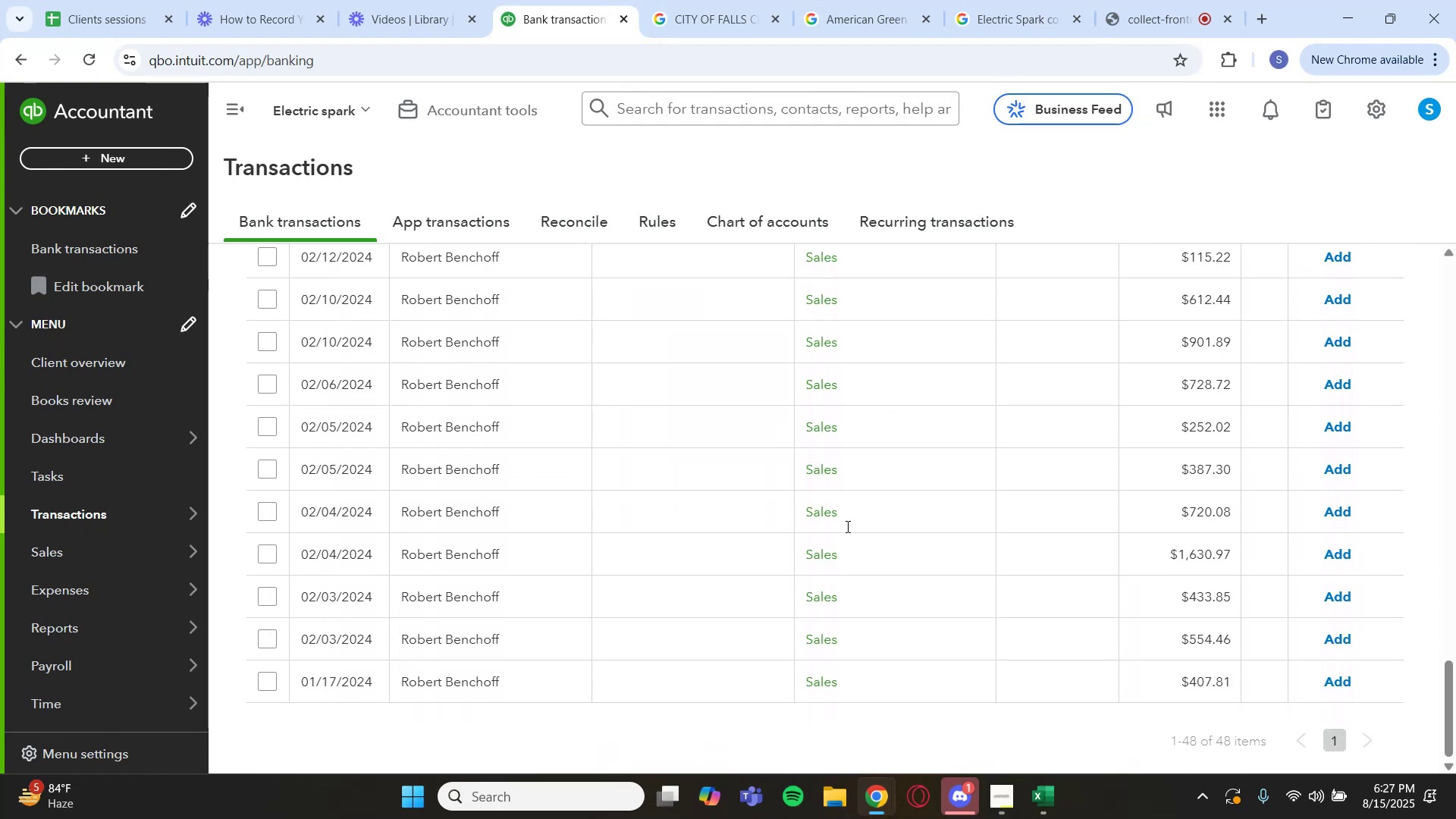 
scroll: coordinate [464, 445], scroll_direction: up, amount: 19.0
 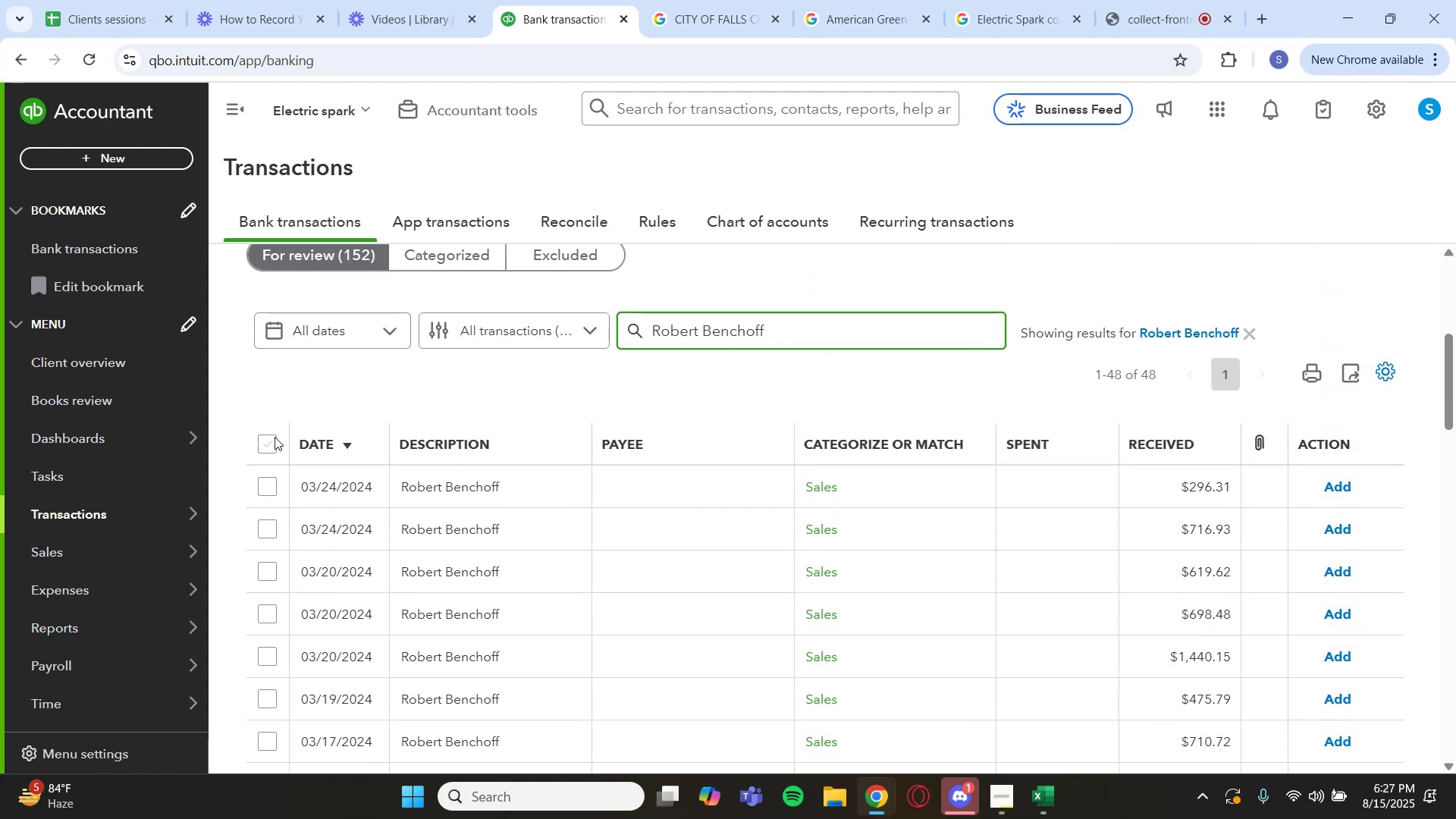 
left_click([271, 440])
 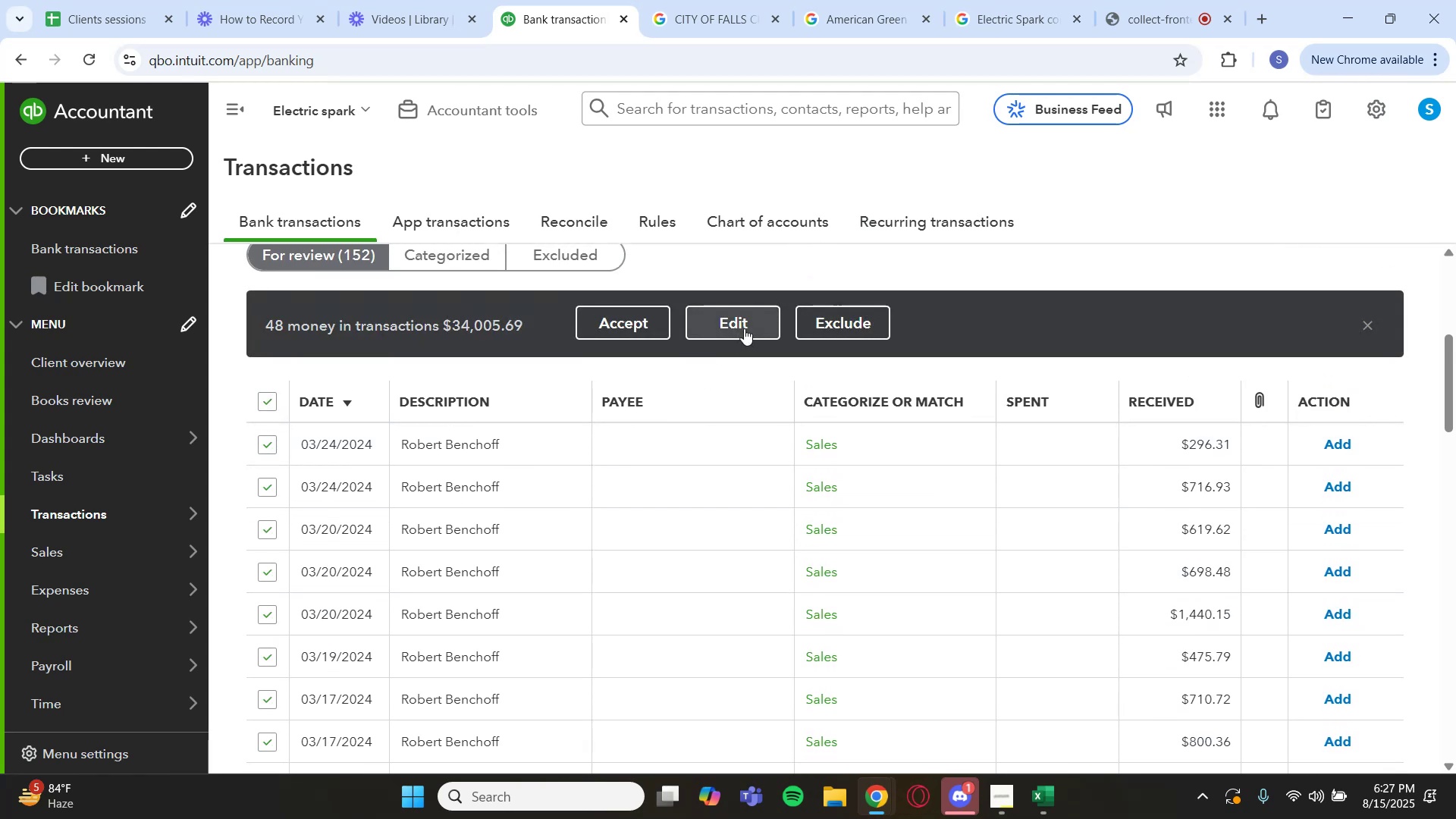 
scroll: coordinate [630, 355], scroll_direction: down, amount: 21.0
 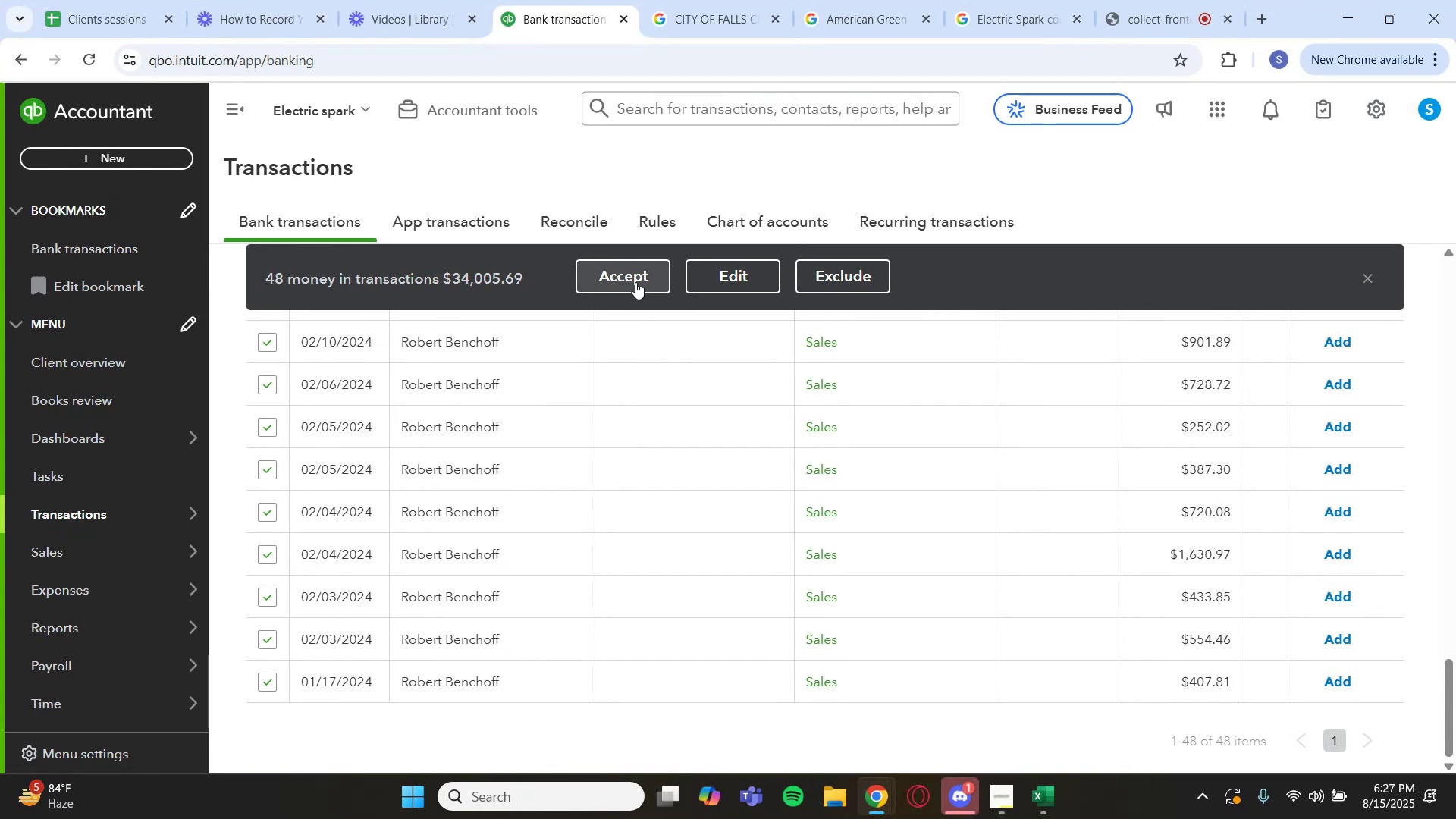 
left_click([635, 282])
 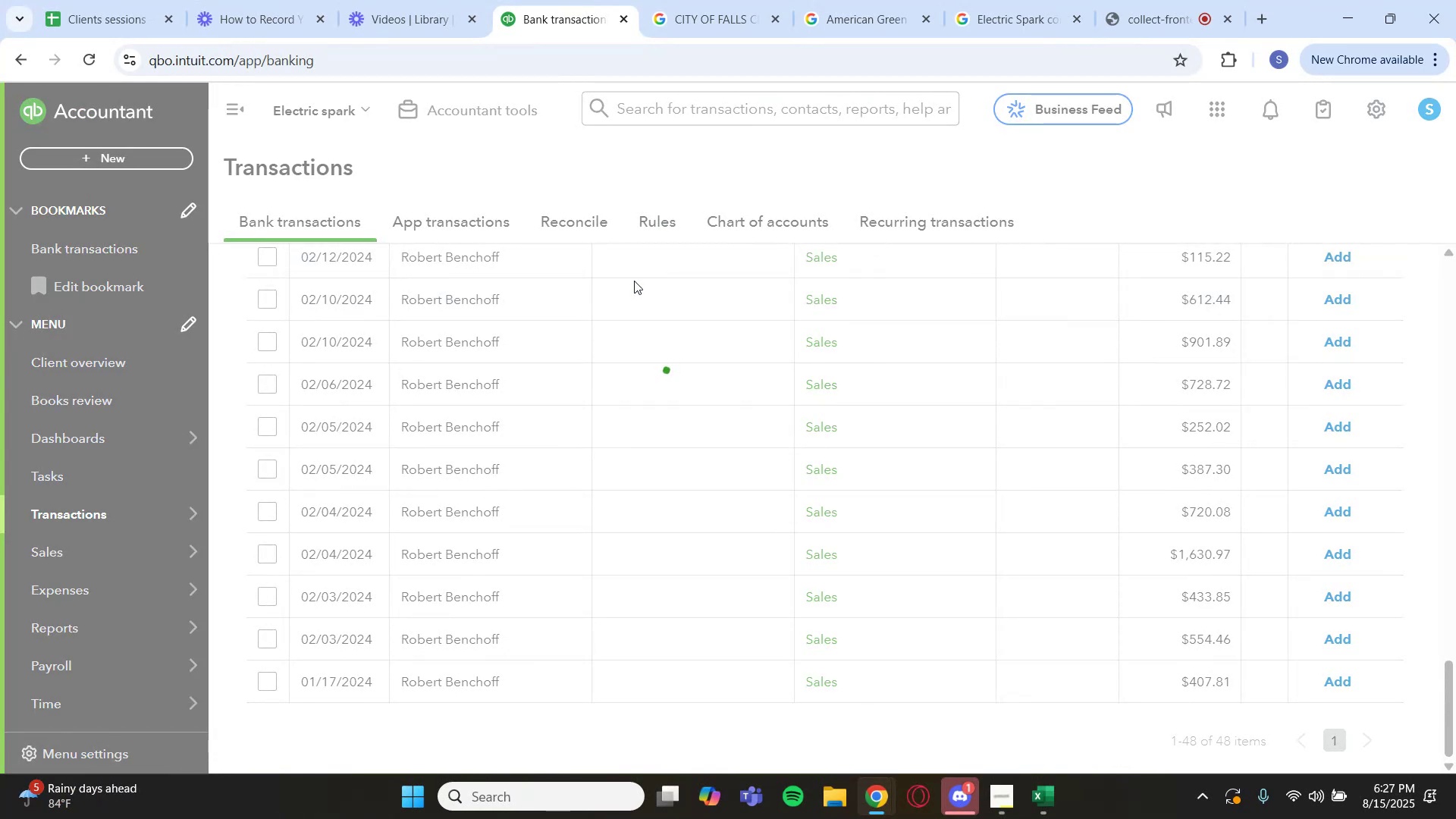 
wait(9.18)
 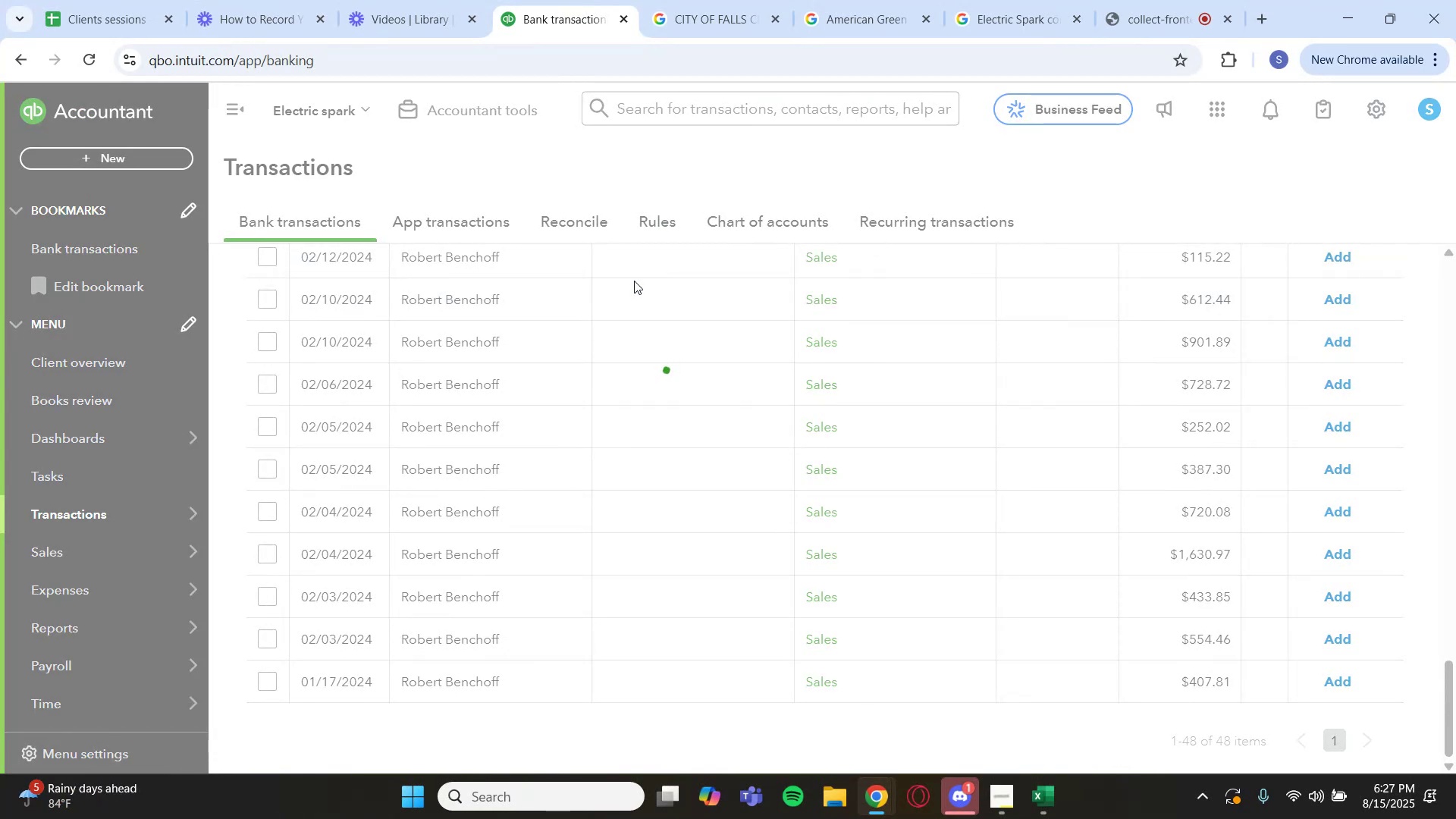 
left_click([1202, 450])
 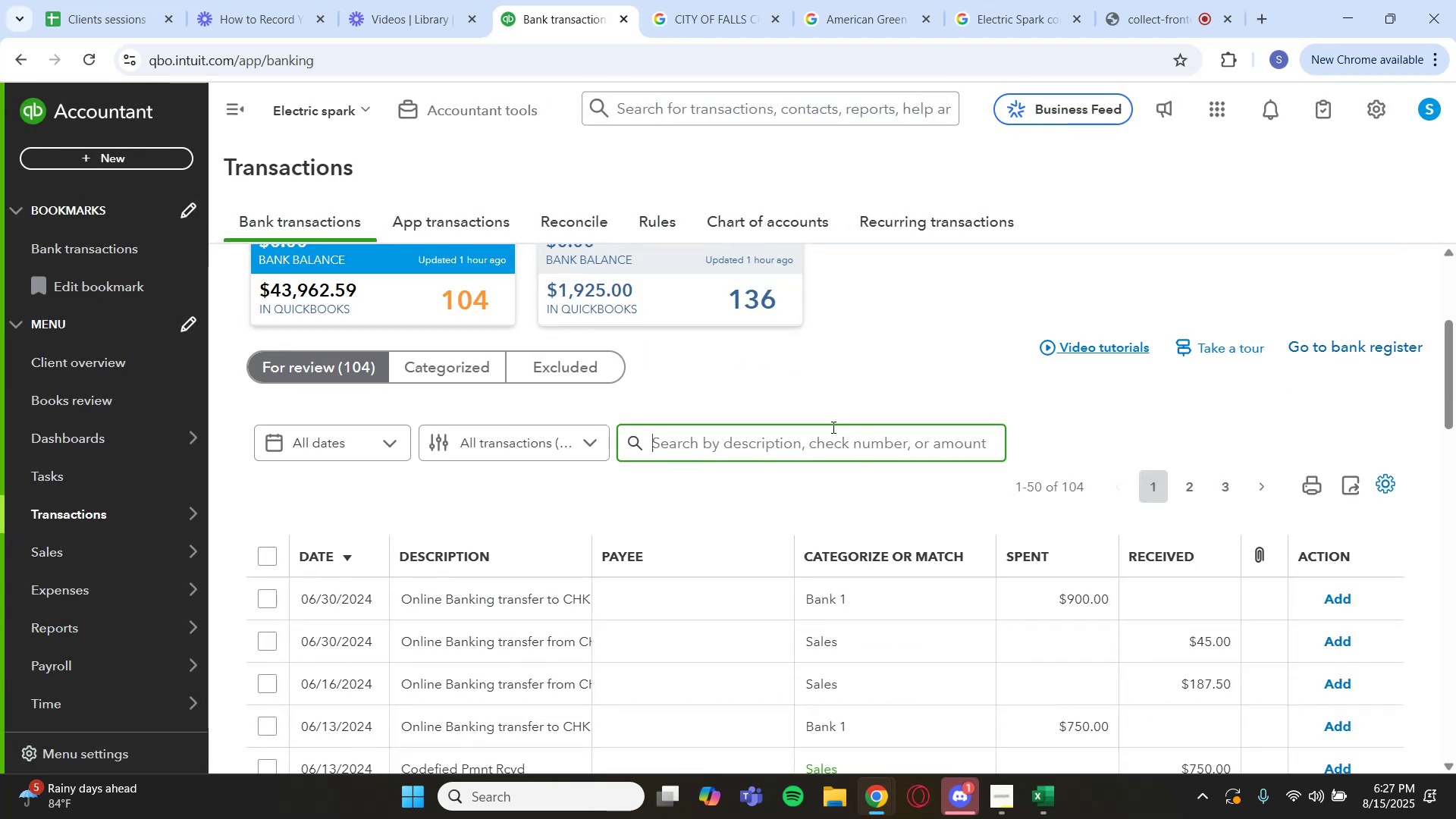 
key(Backquote)
 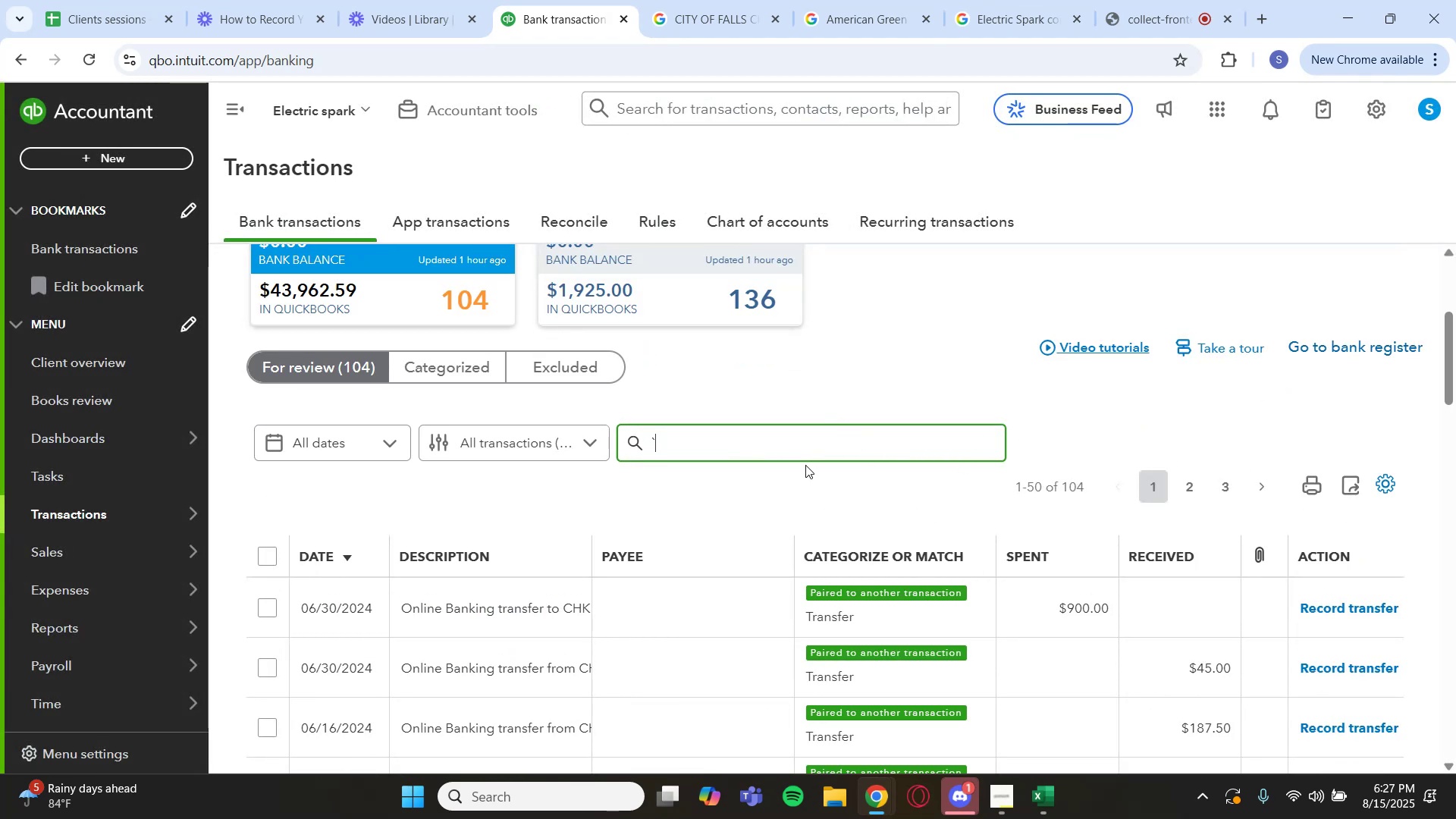 
key(Backquote)
 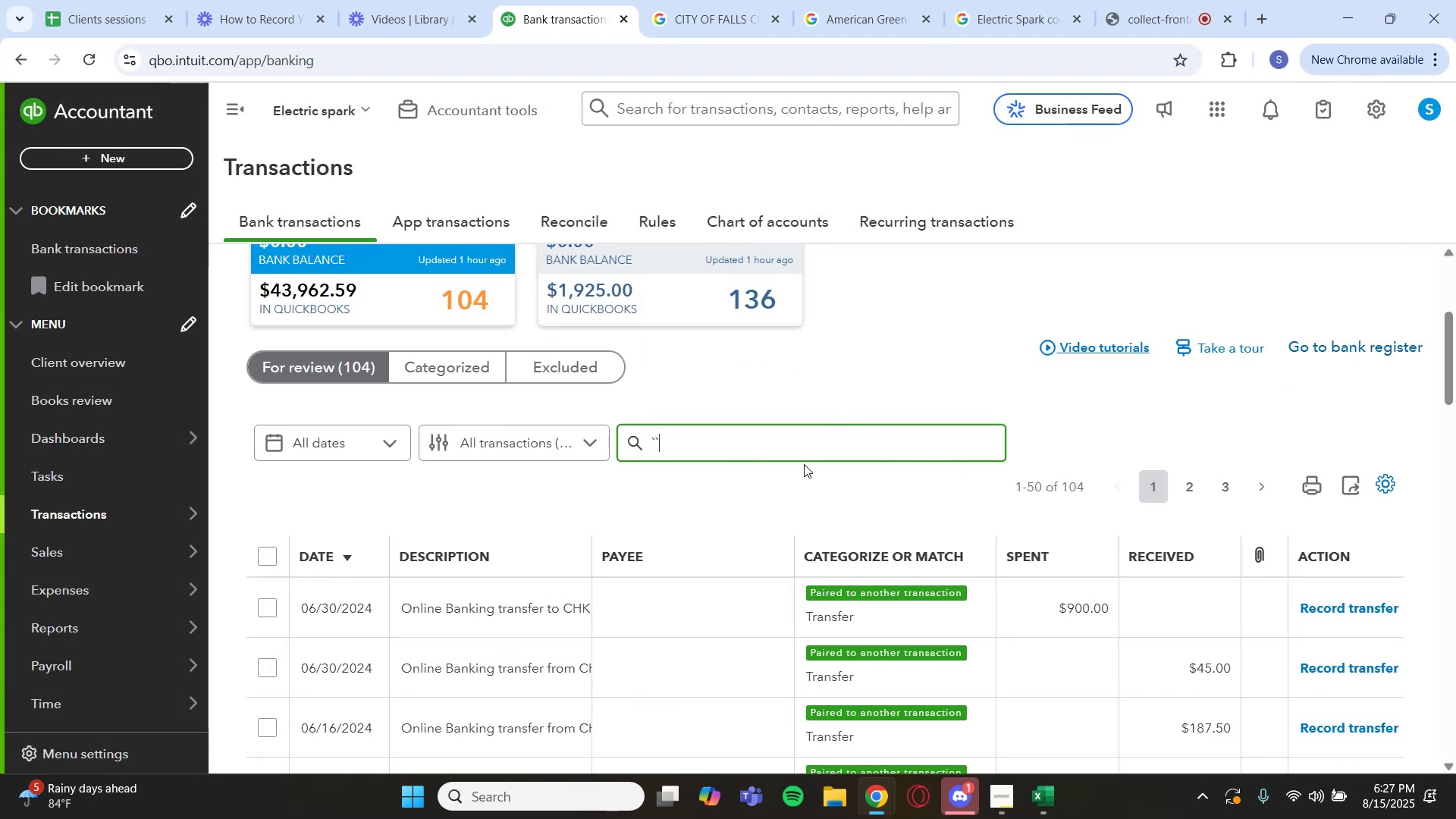 
key(Backquote)
 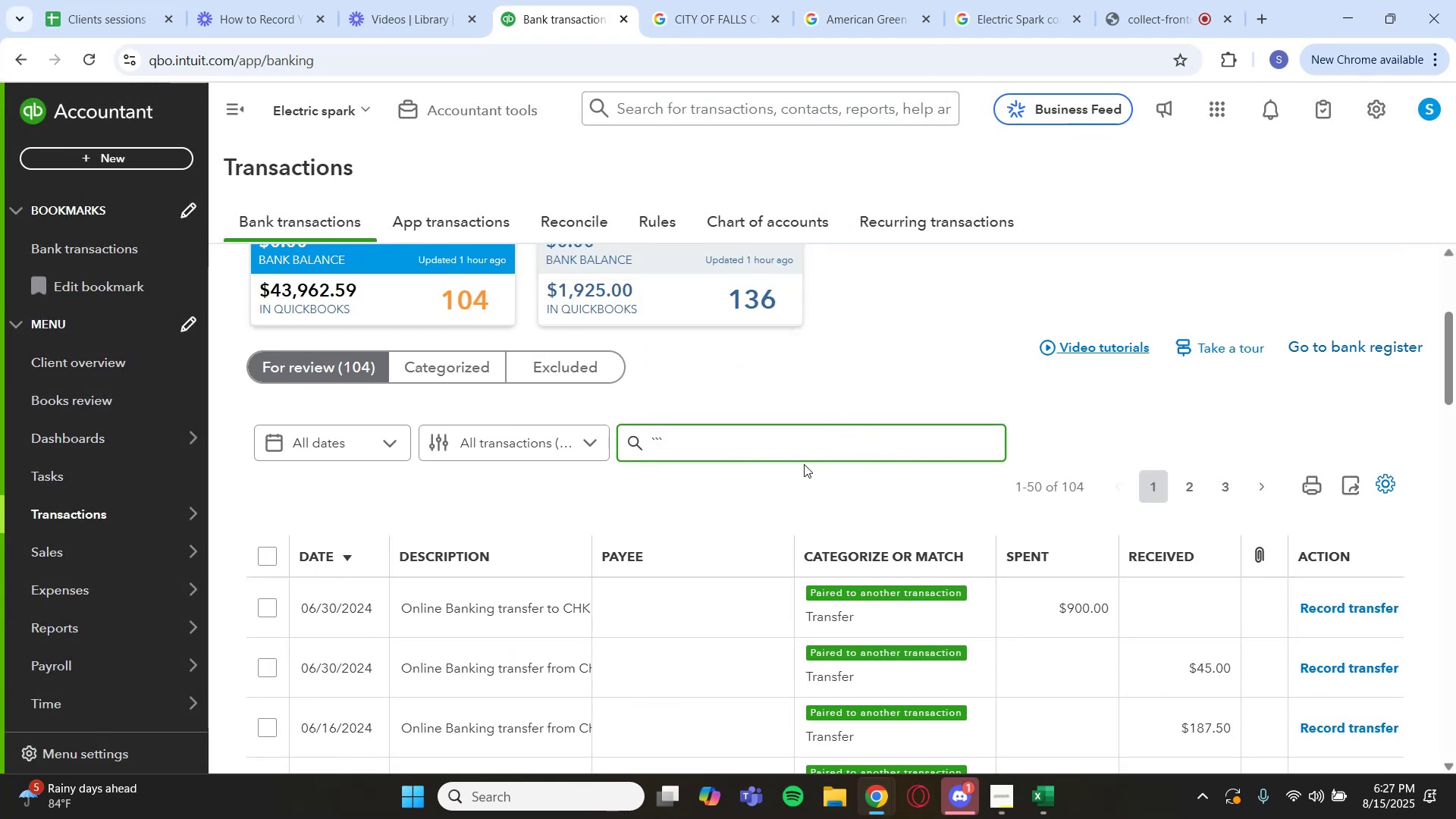 
key(Backspace)
 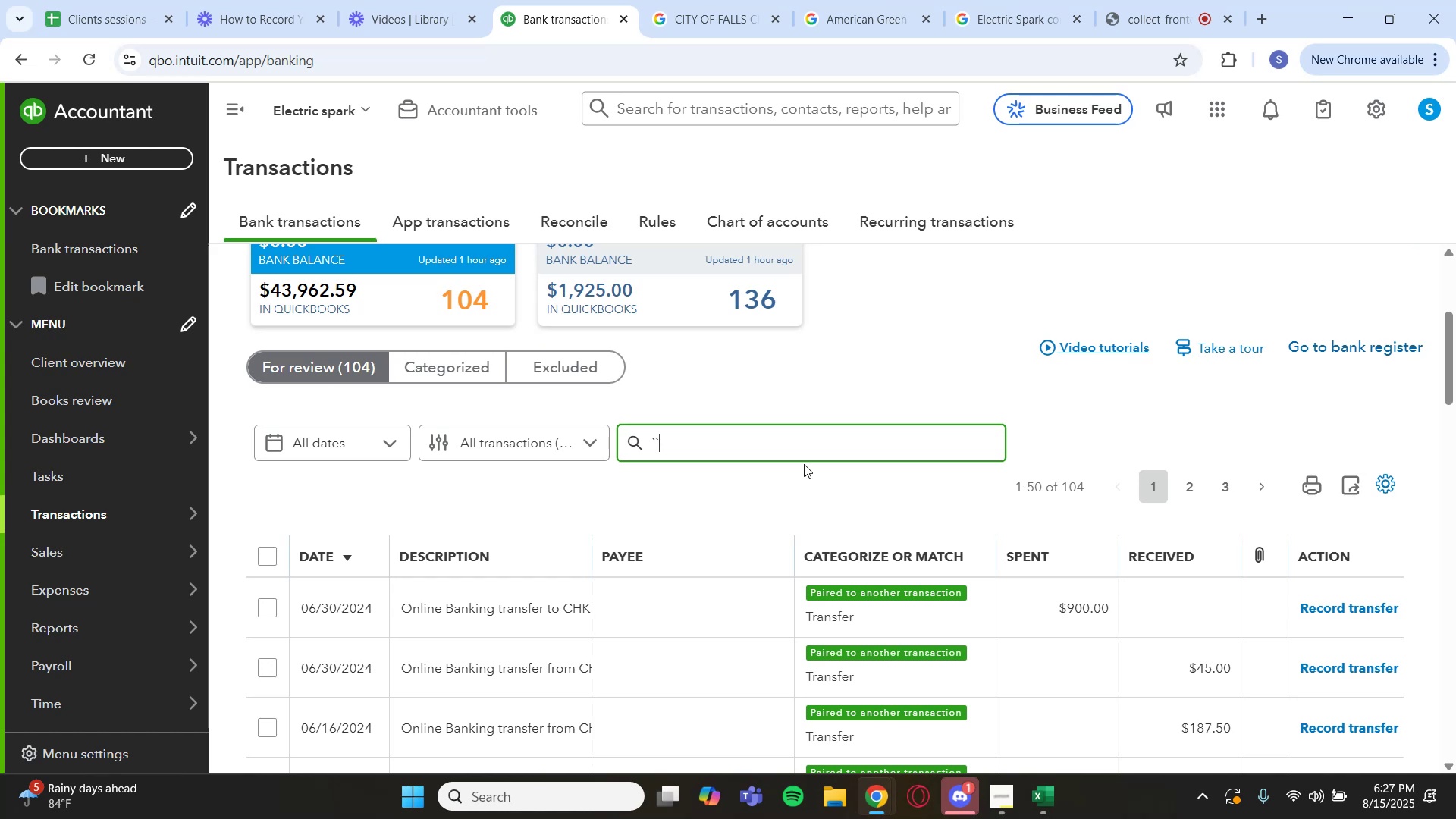 
key(Backspace)
 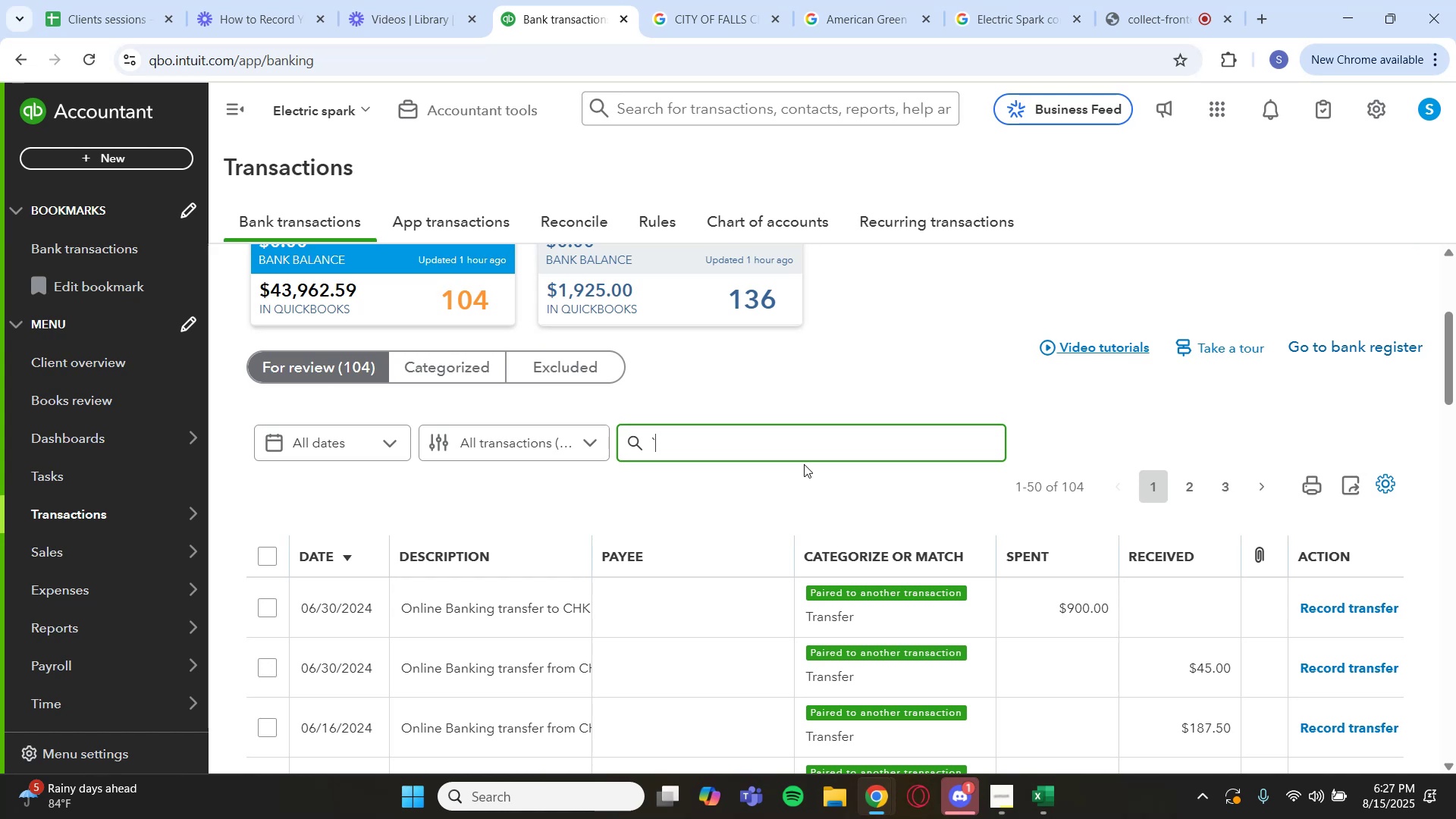 
key(Backspace)
 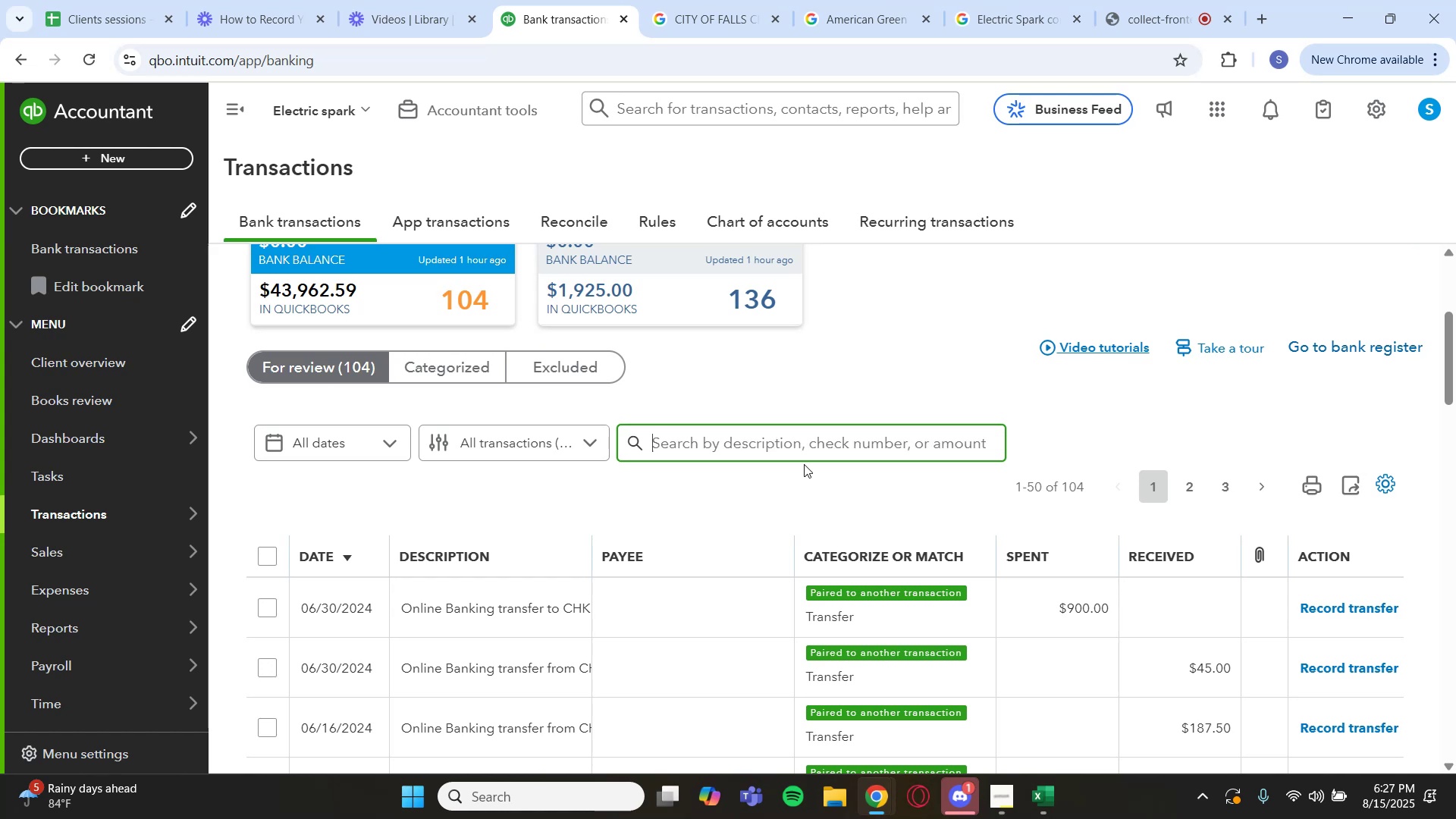 
scroll: coordinate [777, 530], scroll_direction: down, amount: 10.0
 